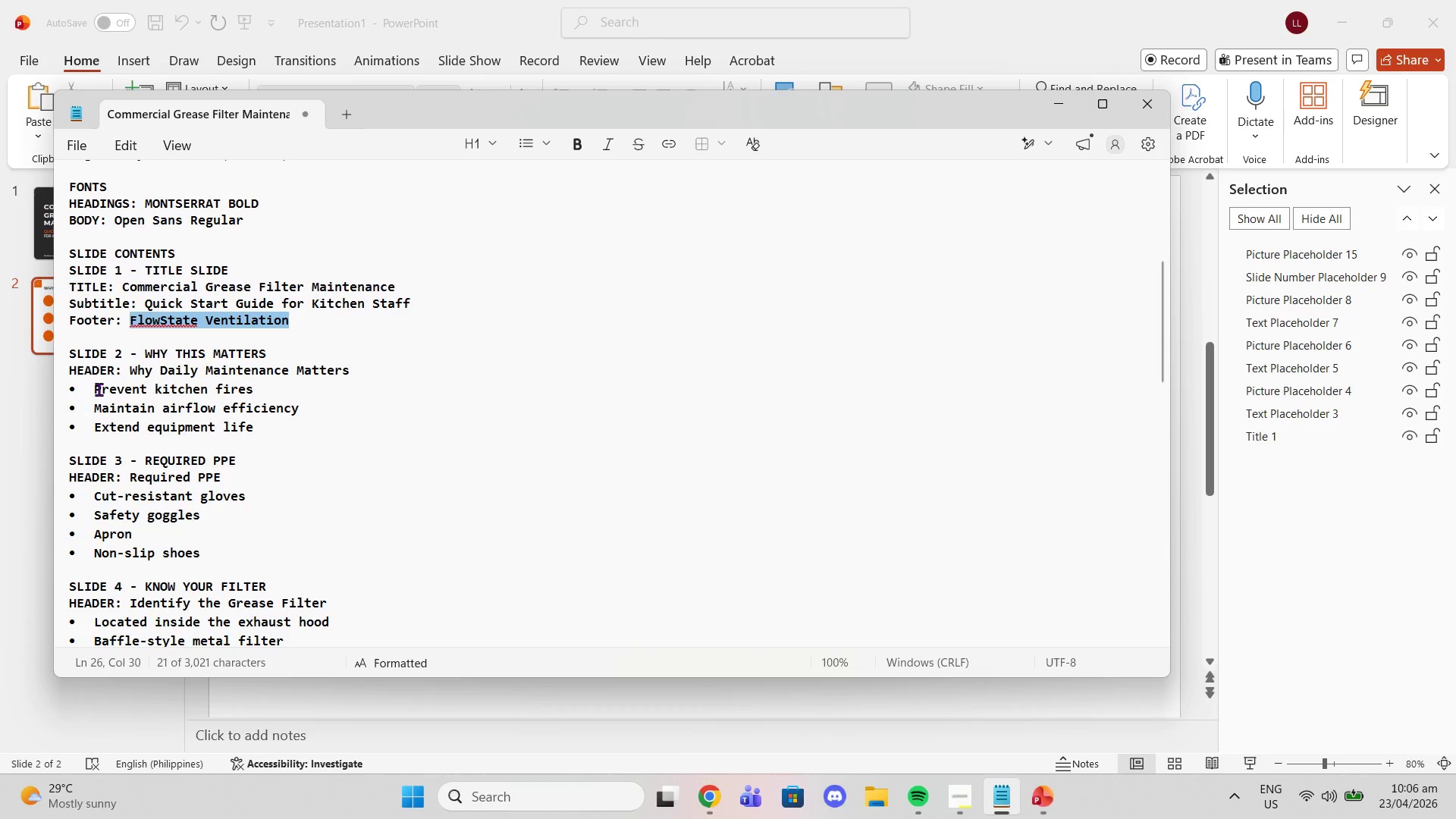 
left_click_drag(start_coordinate=[93, 387], to_coordinate=[249, 389])
 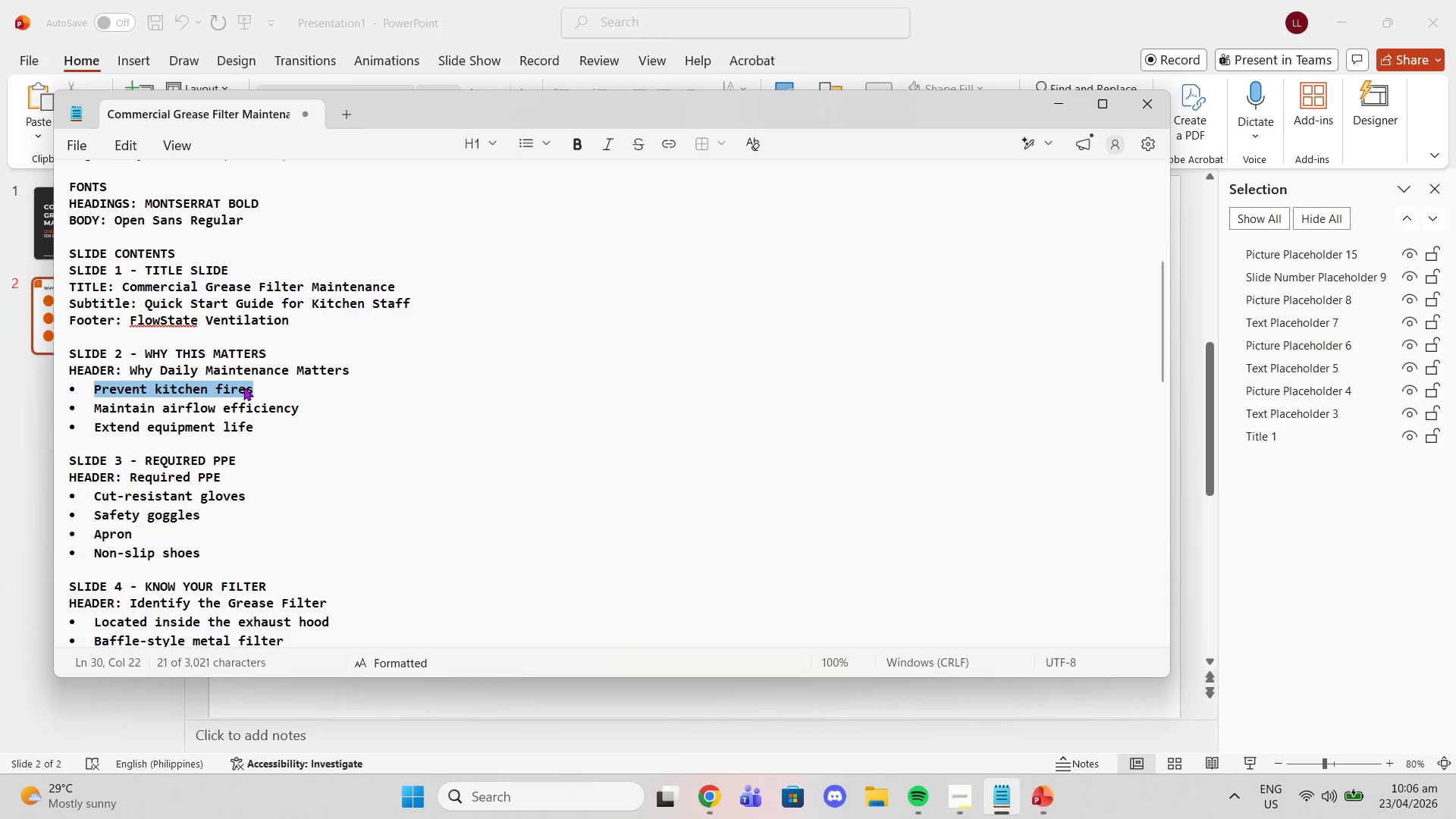 
right_click([243, 387])
 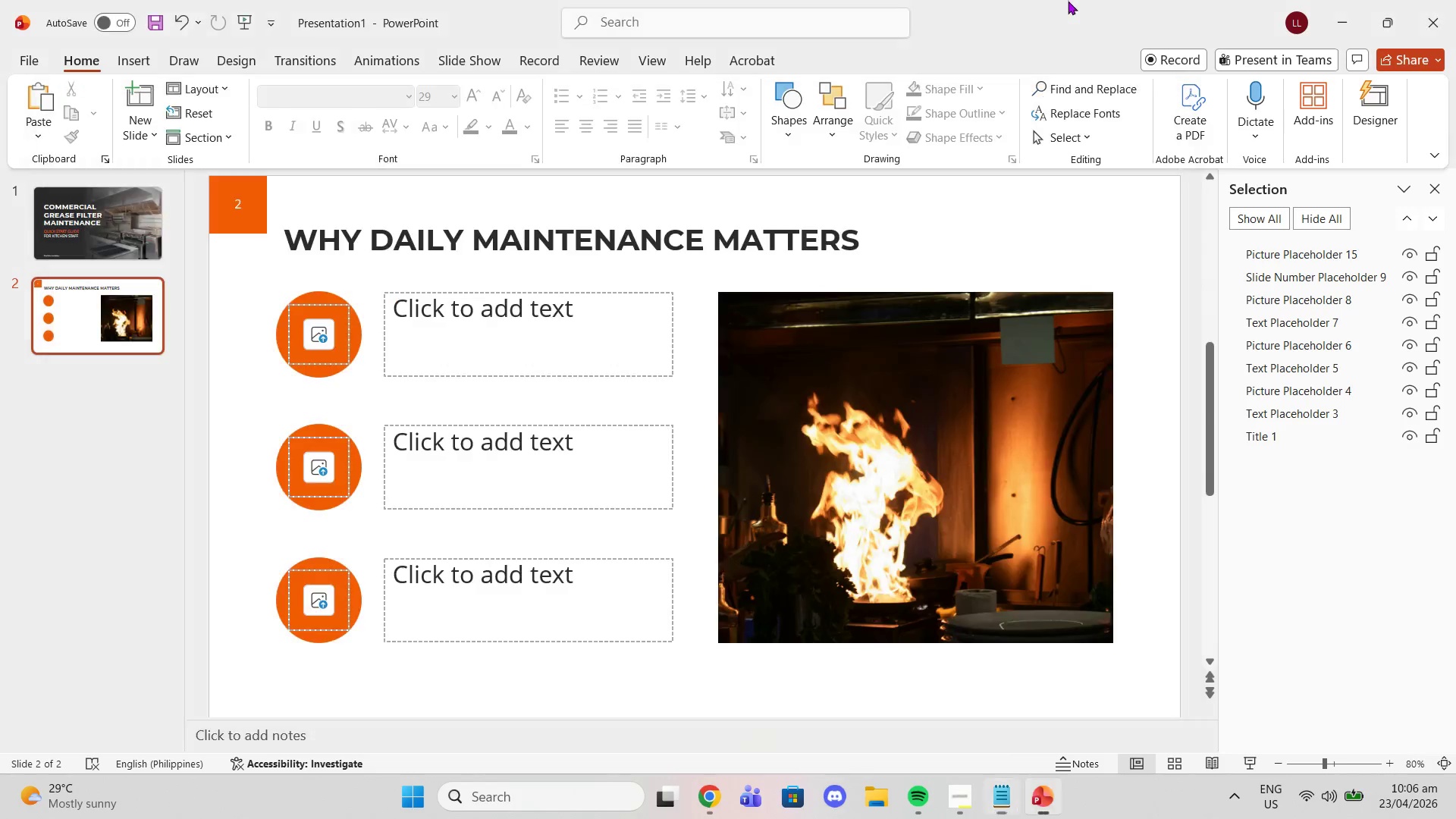 
left_click([455, 315])
 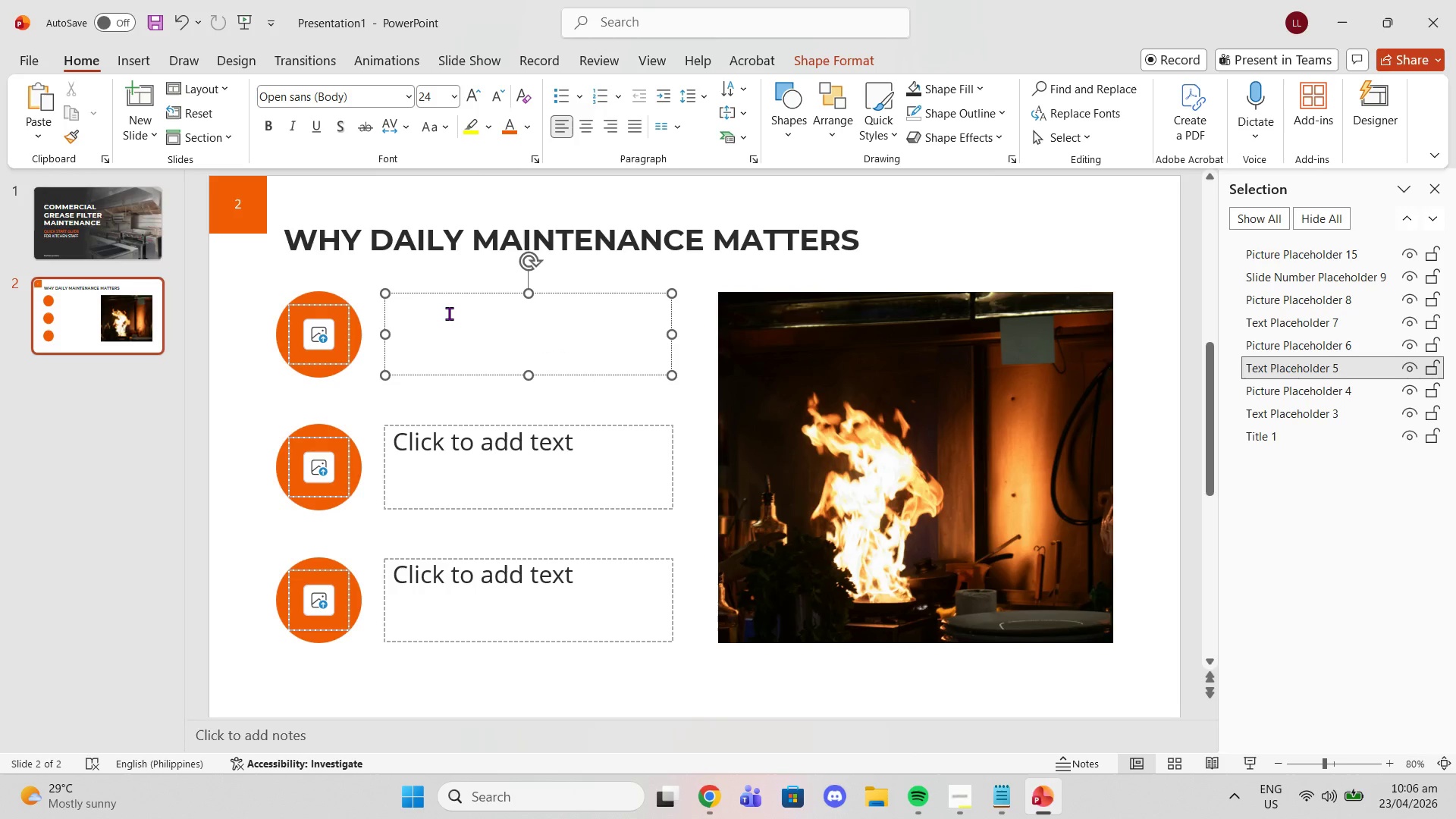 
key(Control+V)
 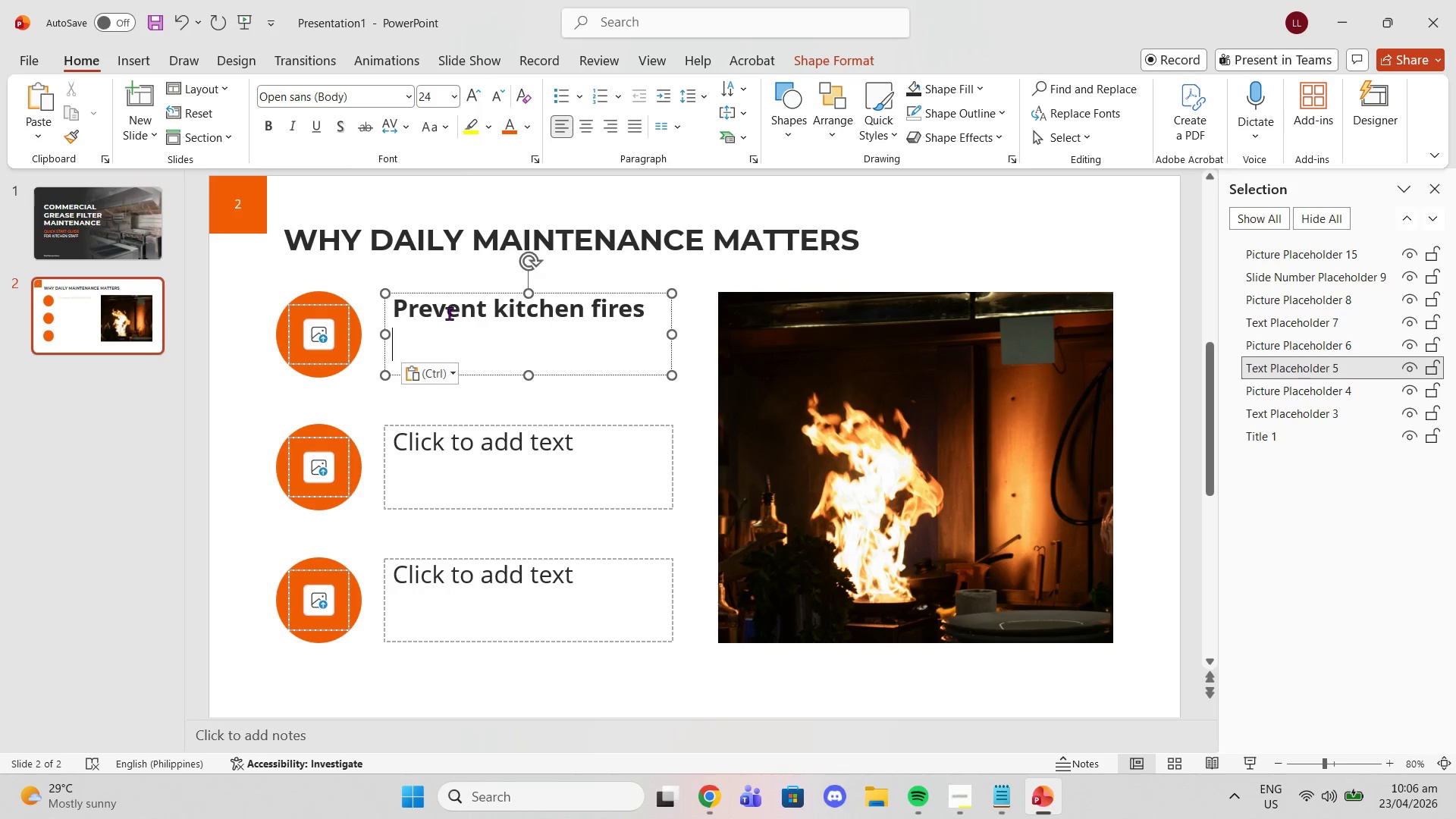 
key(Control+ControlLeft)
 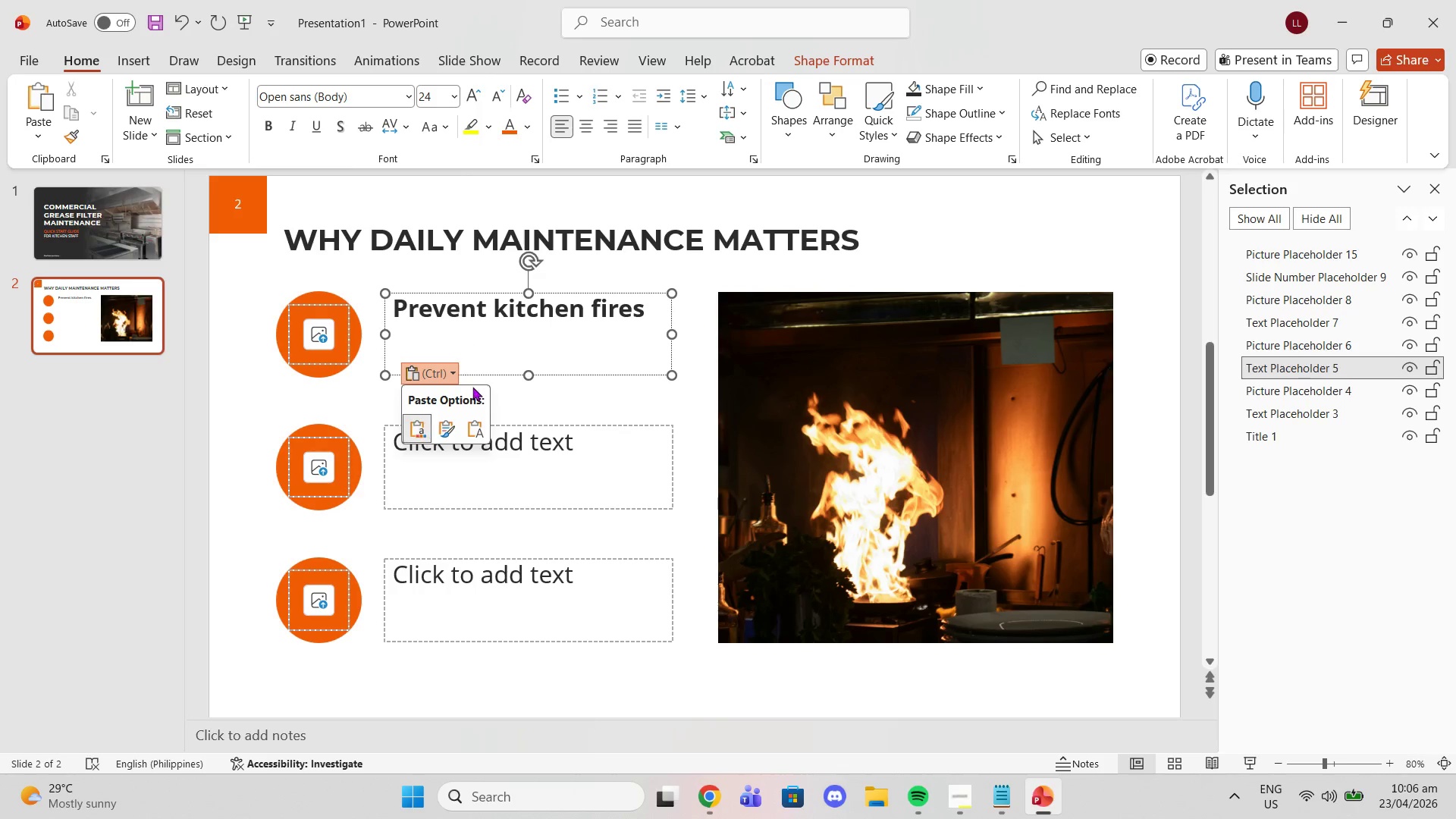 
left_click([480, 432])
 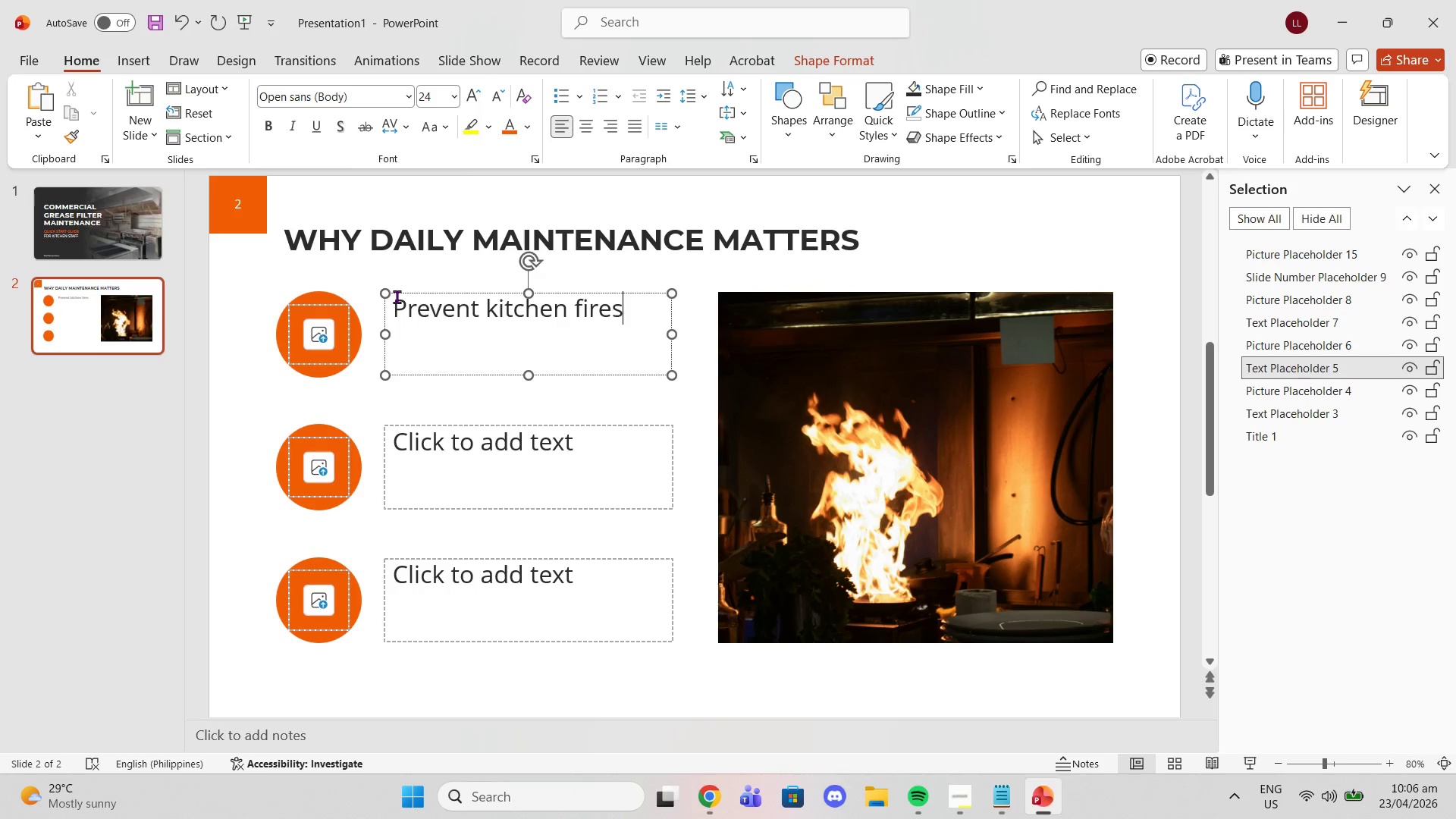 
left_click_drag(start_coordinate=[397, 305], to_coordinate=[607, 295])
 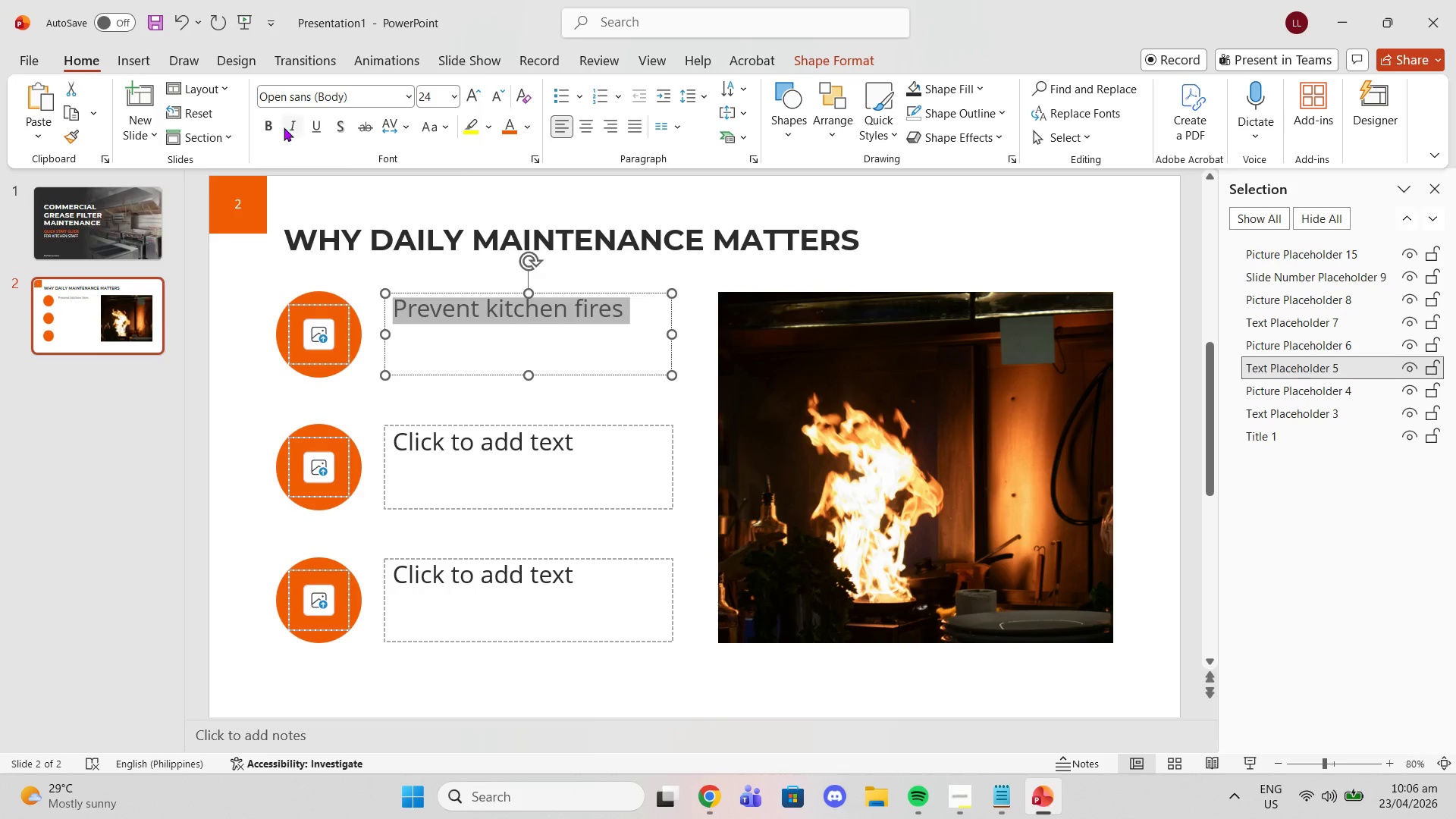 
left_click([276, 125])
 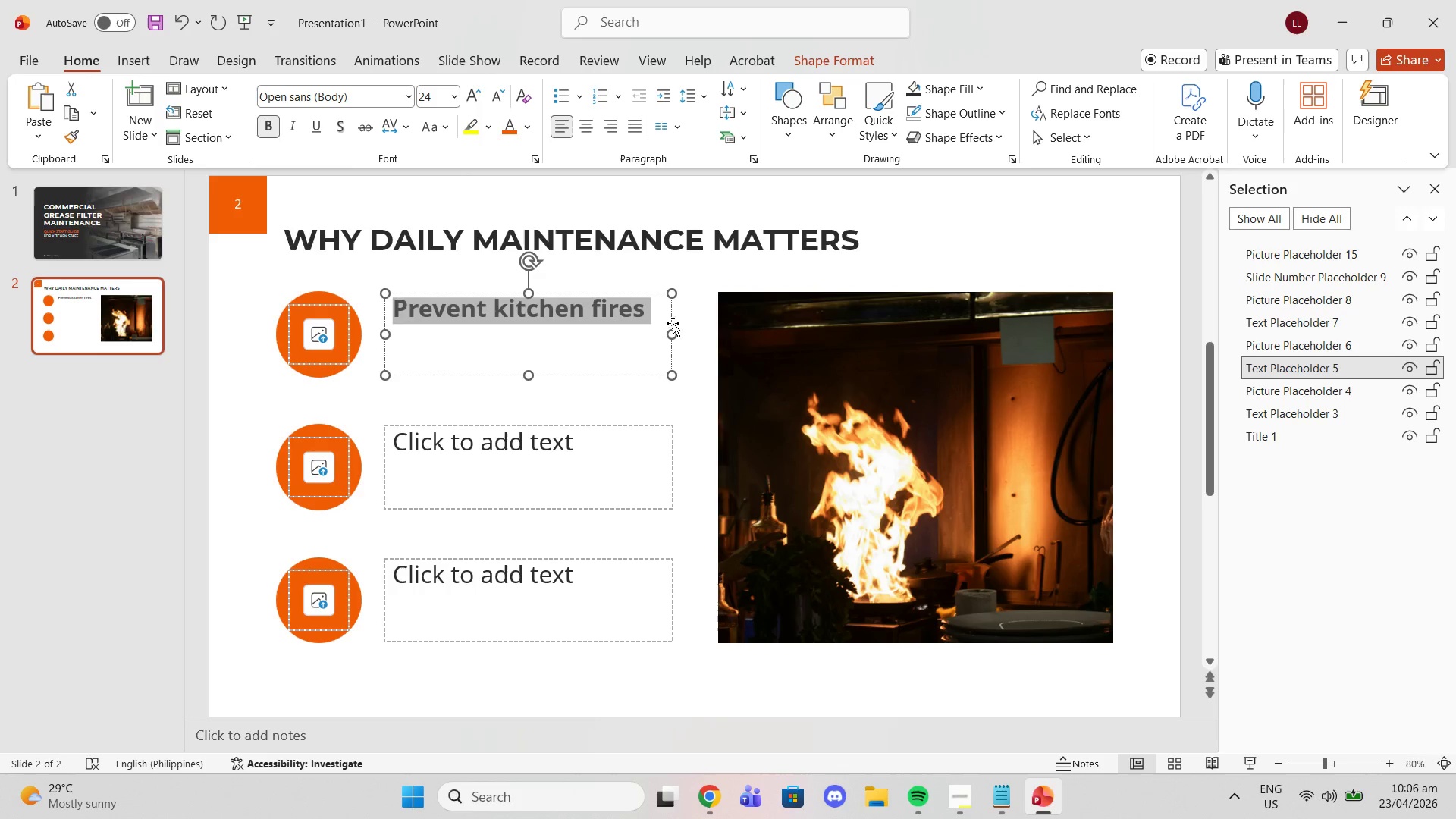 
left_click_drag(start_coordinate=[670, 334], to_coordinate=[614, 319])
 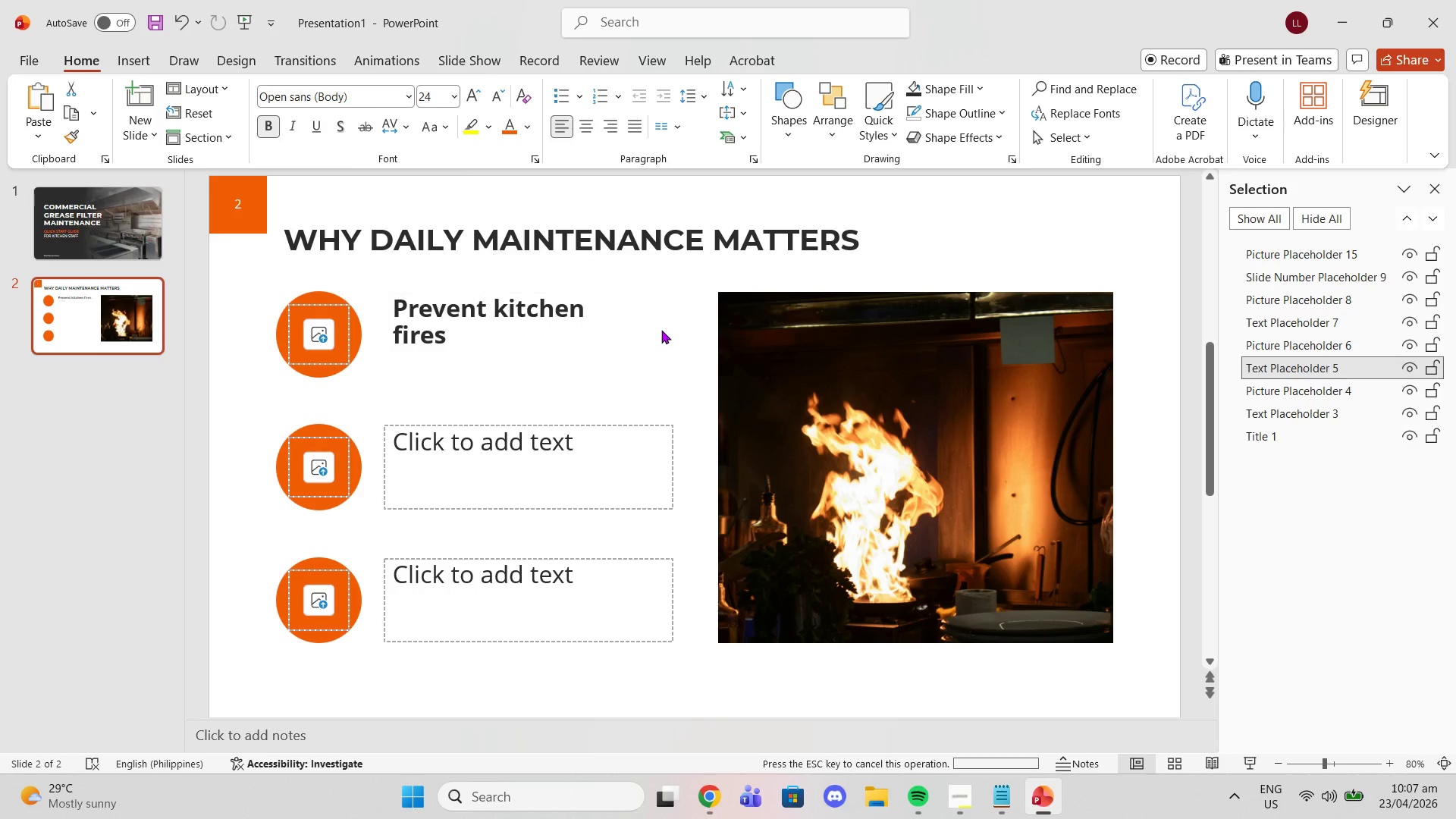 
left_click([661, 330])
 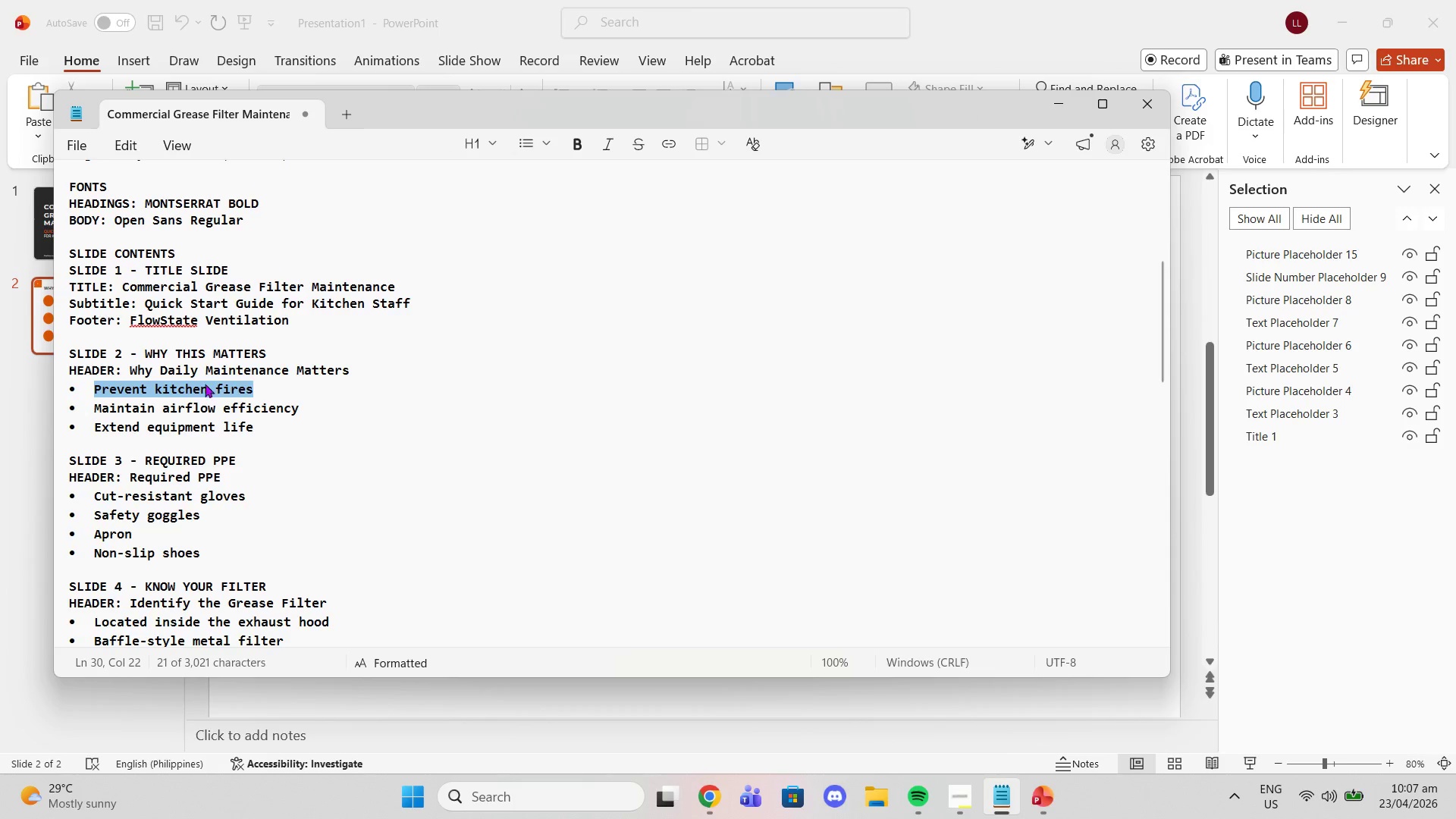 
left_click_drag(start_coordinate=[95, 407], to_coordinate=[301, 404])
 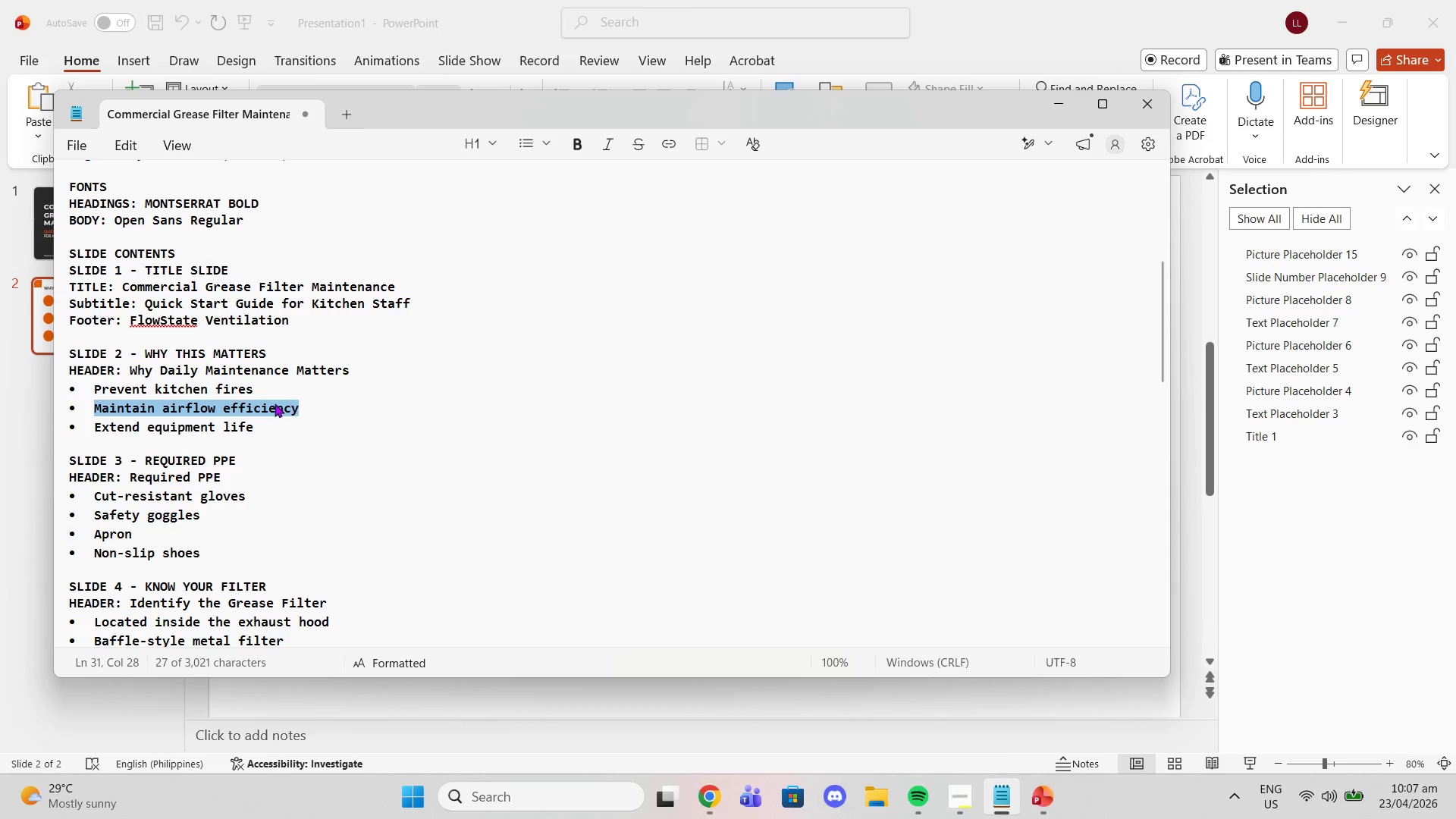 
right_click([275, 403])
 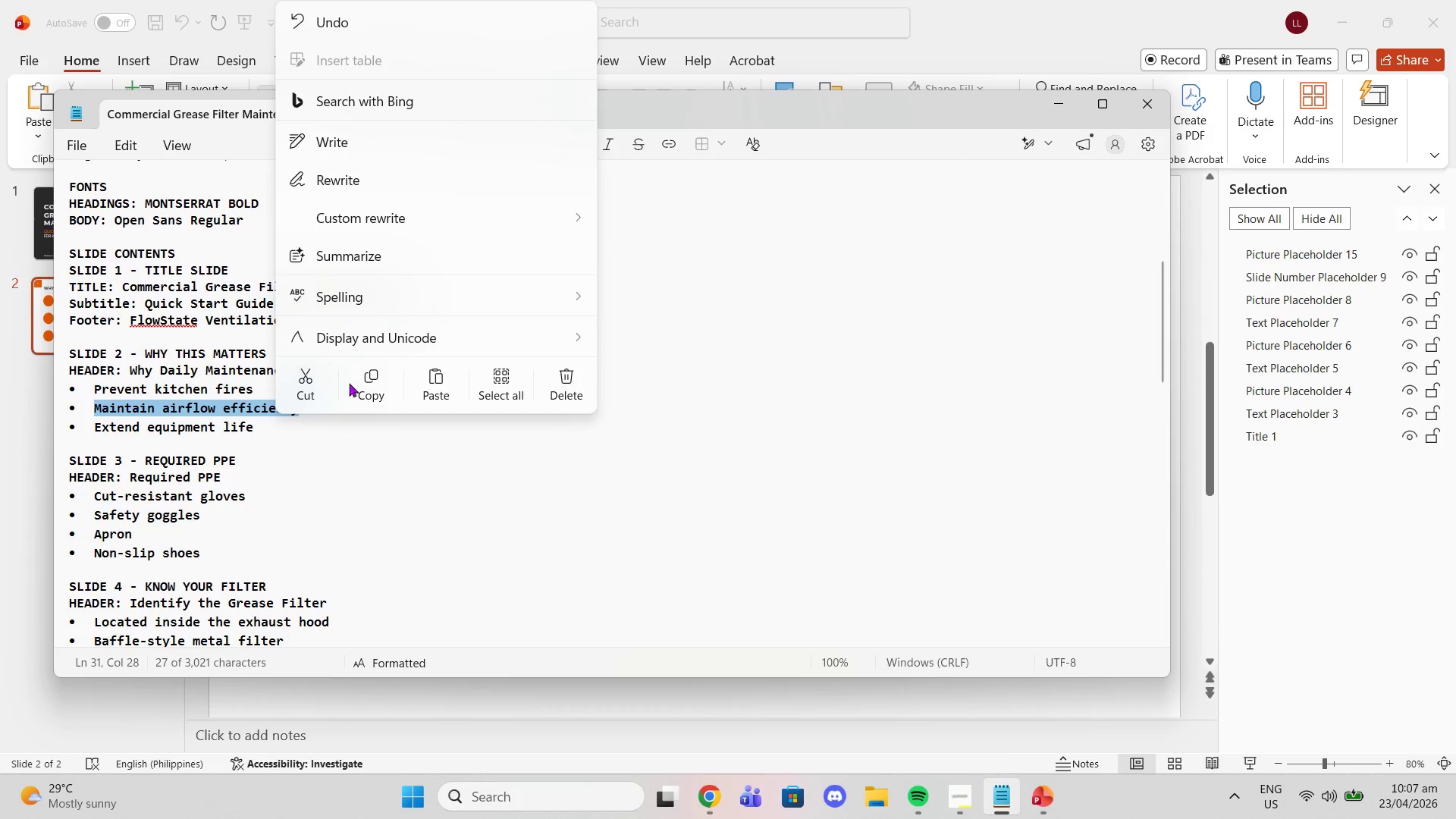 
left_click([356, 378])
 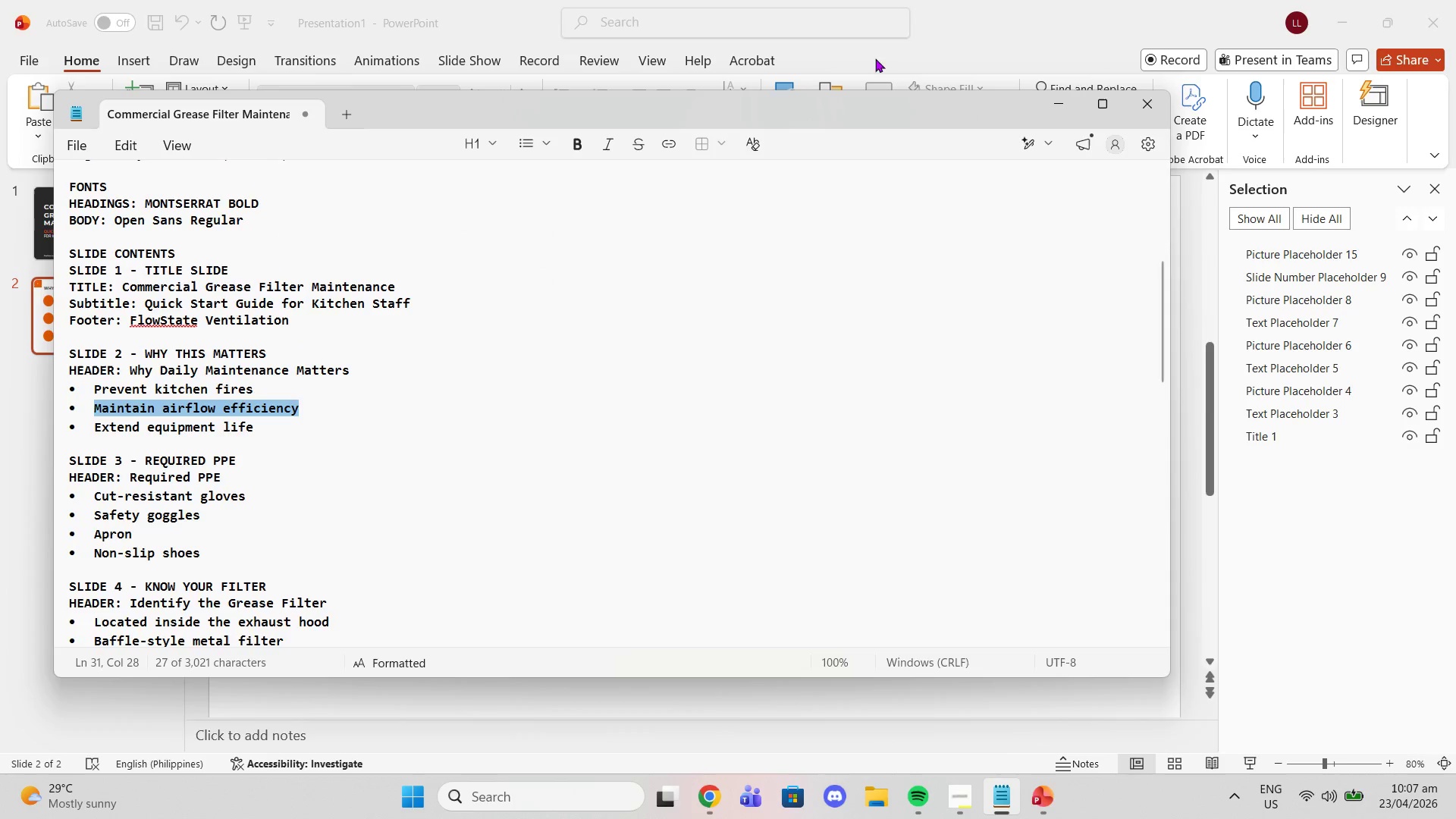 
left_click([904, 45])
 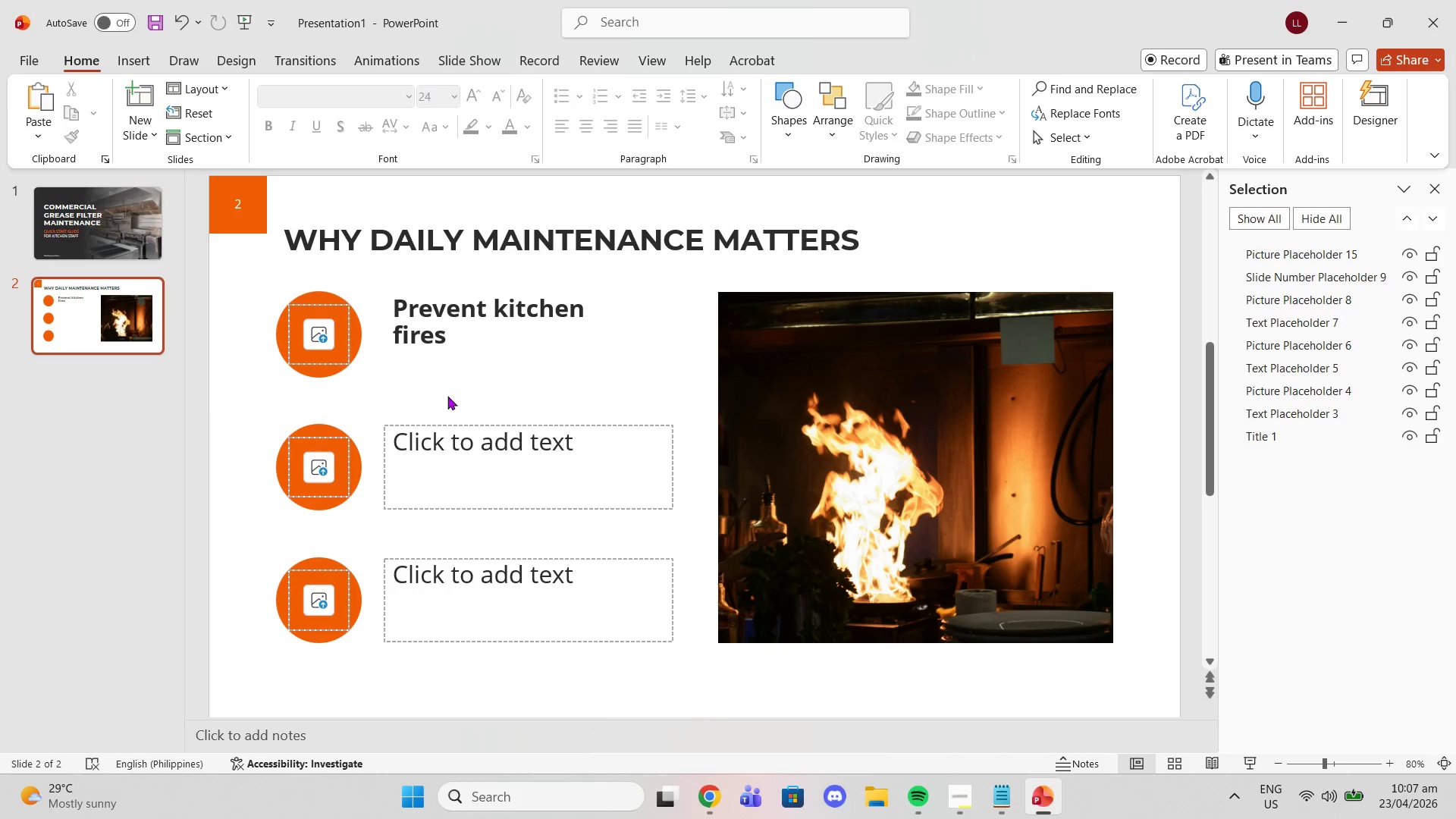 
left_click([434, 445])
 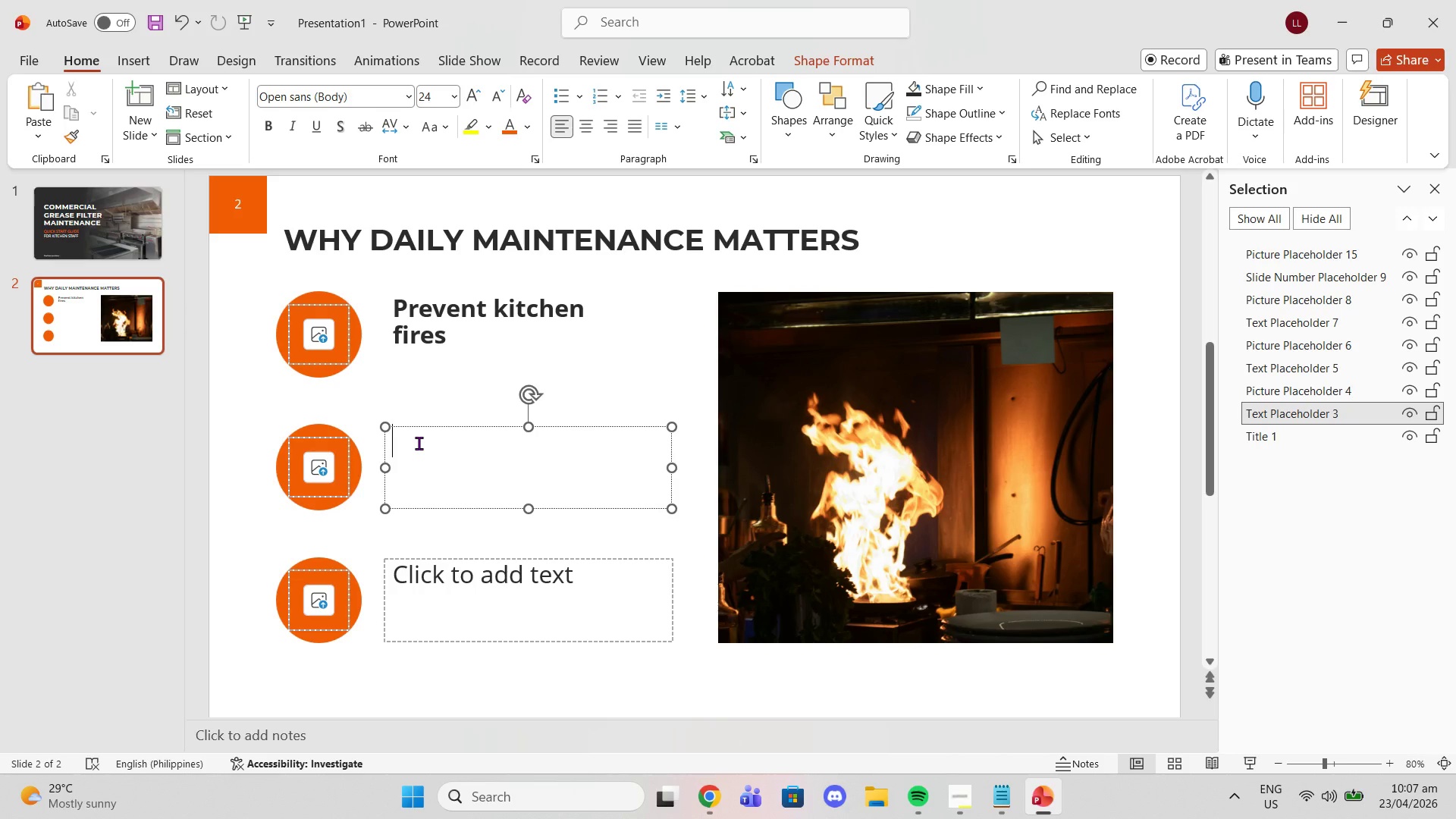 
key(Control+V)
 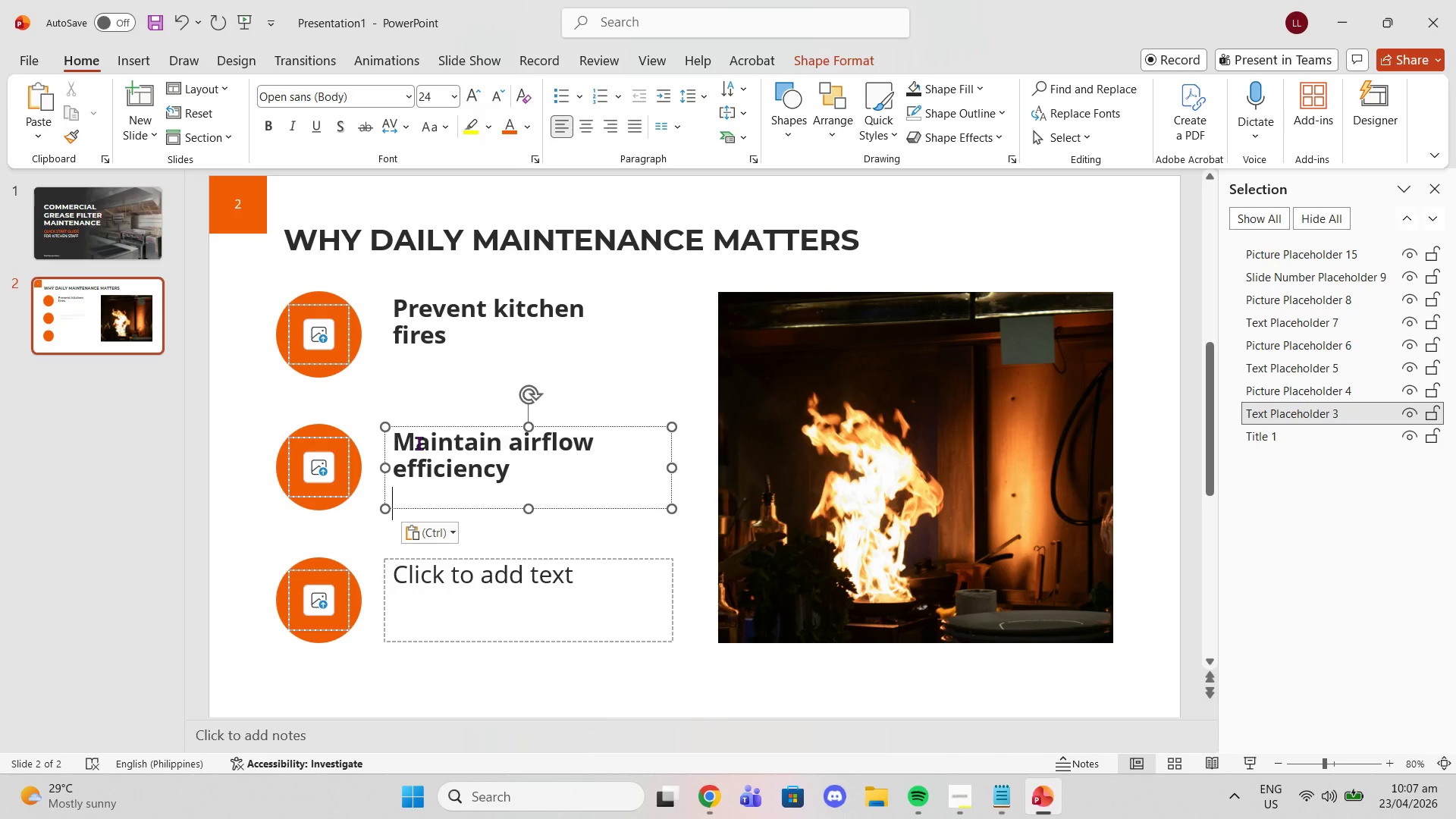 
key(Control+ControlLeft)
 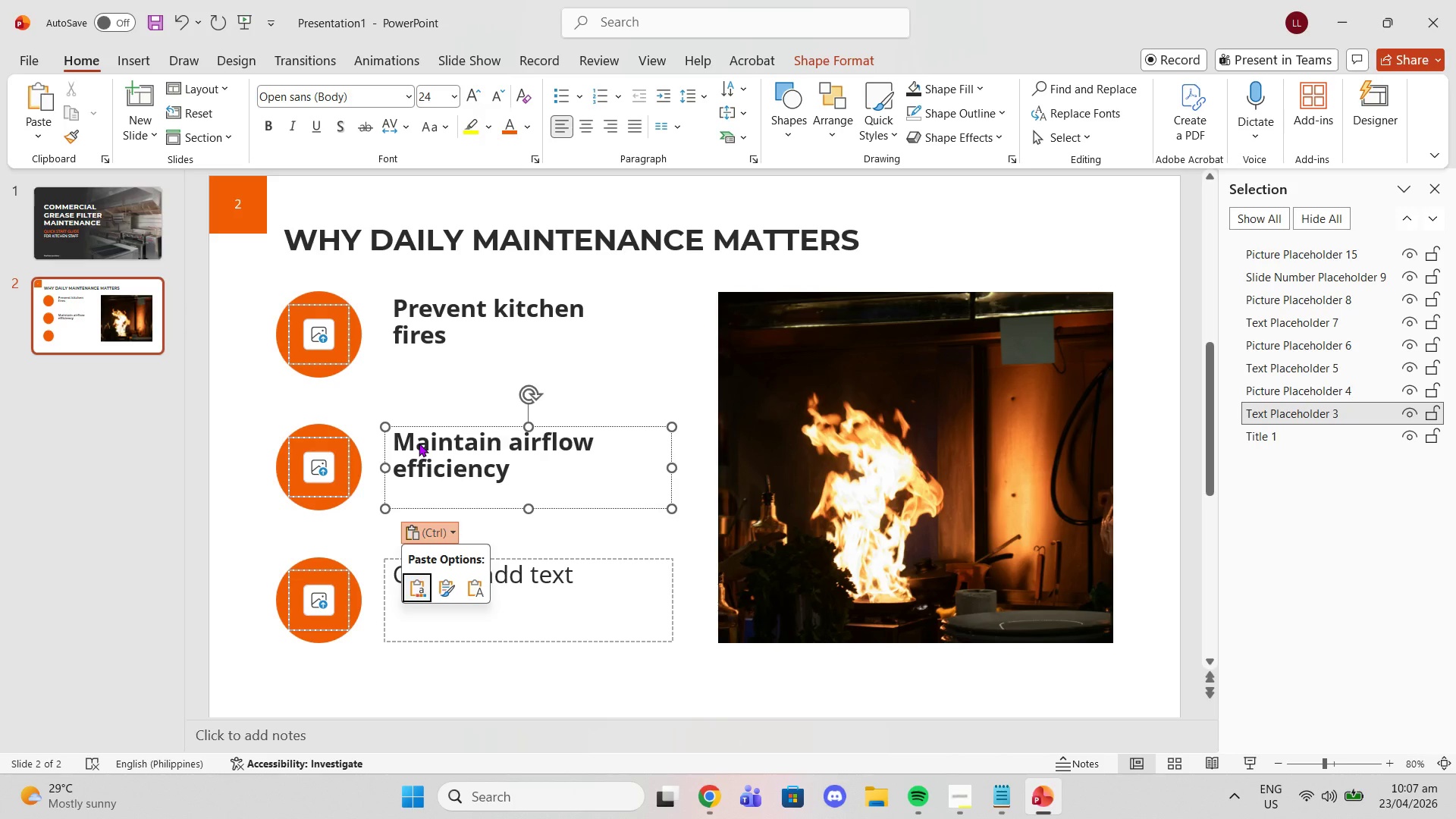 
key(ArrowRight)
 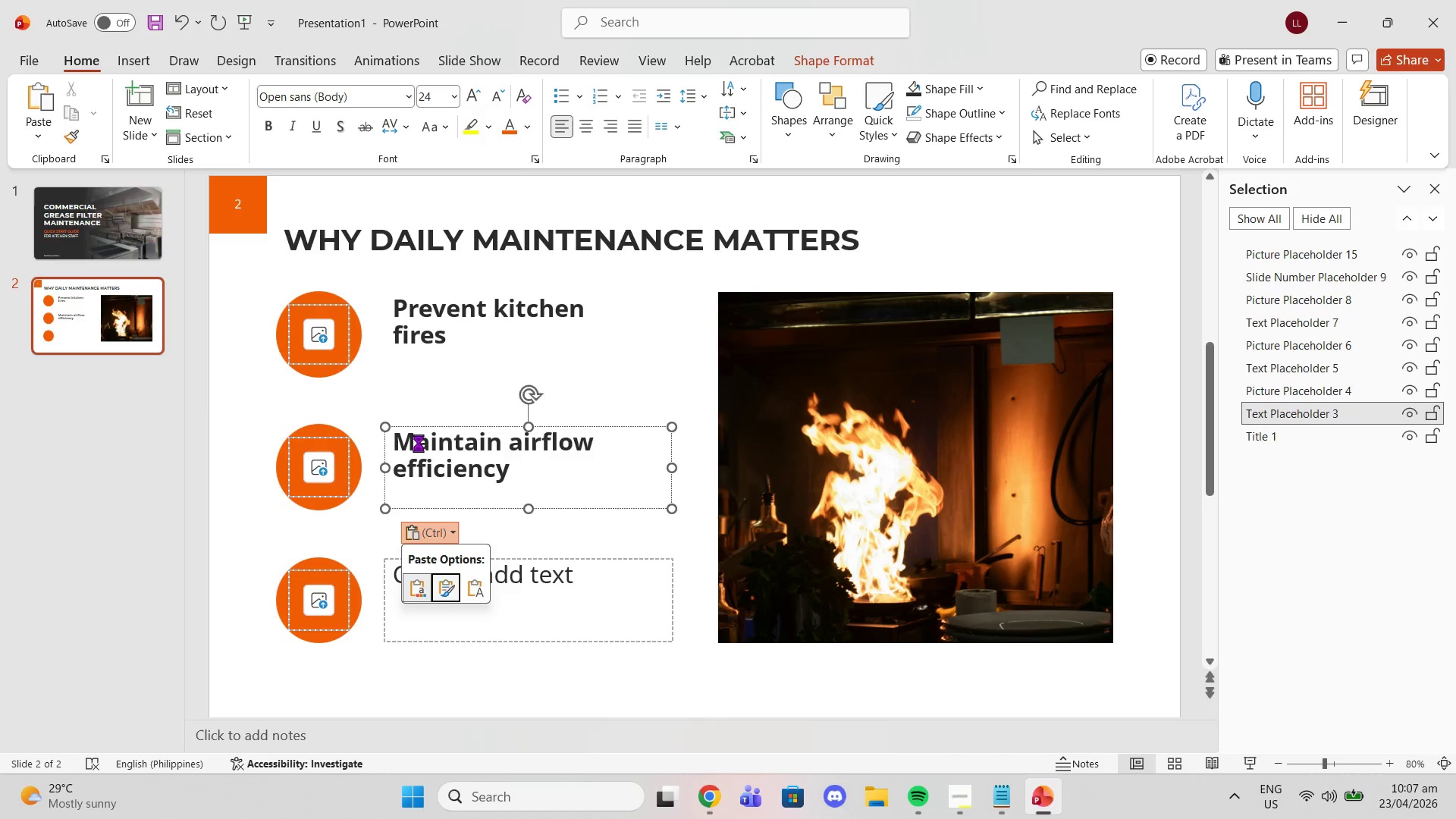 
key(ArrowRight)
 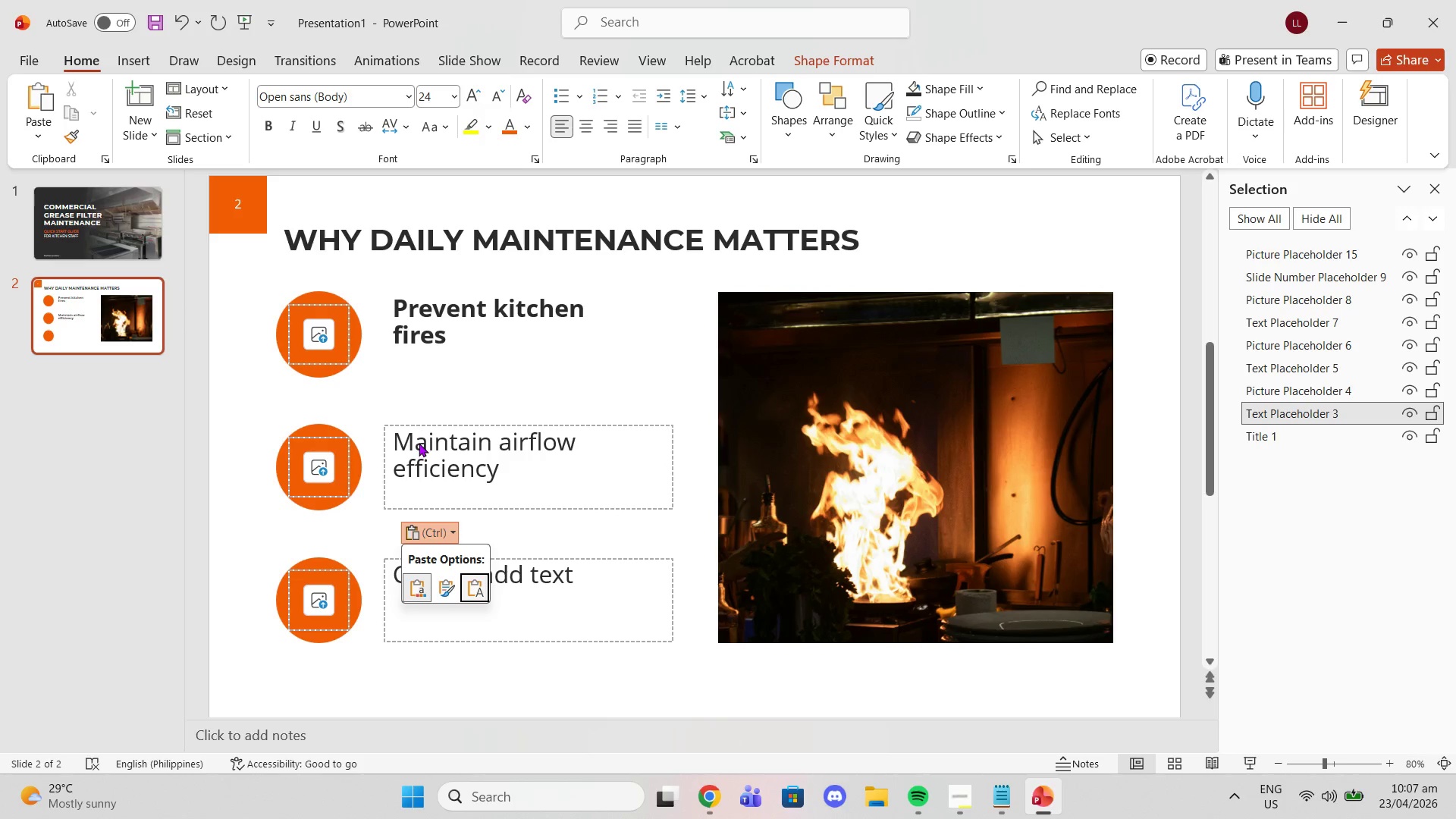 
key(Enter)
 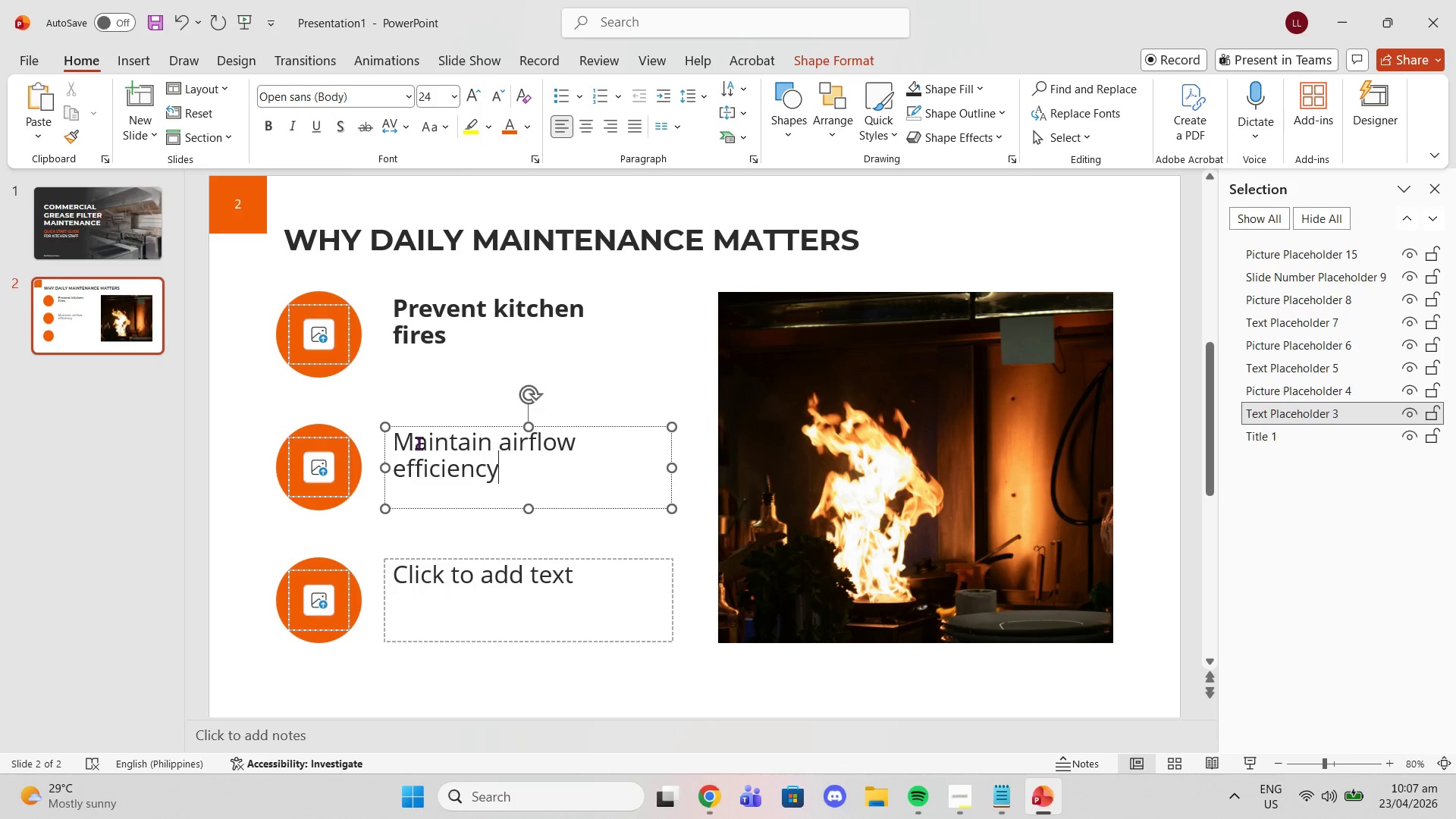 
double_click([419, 443])
 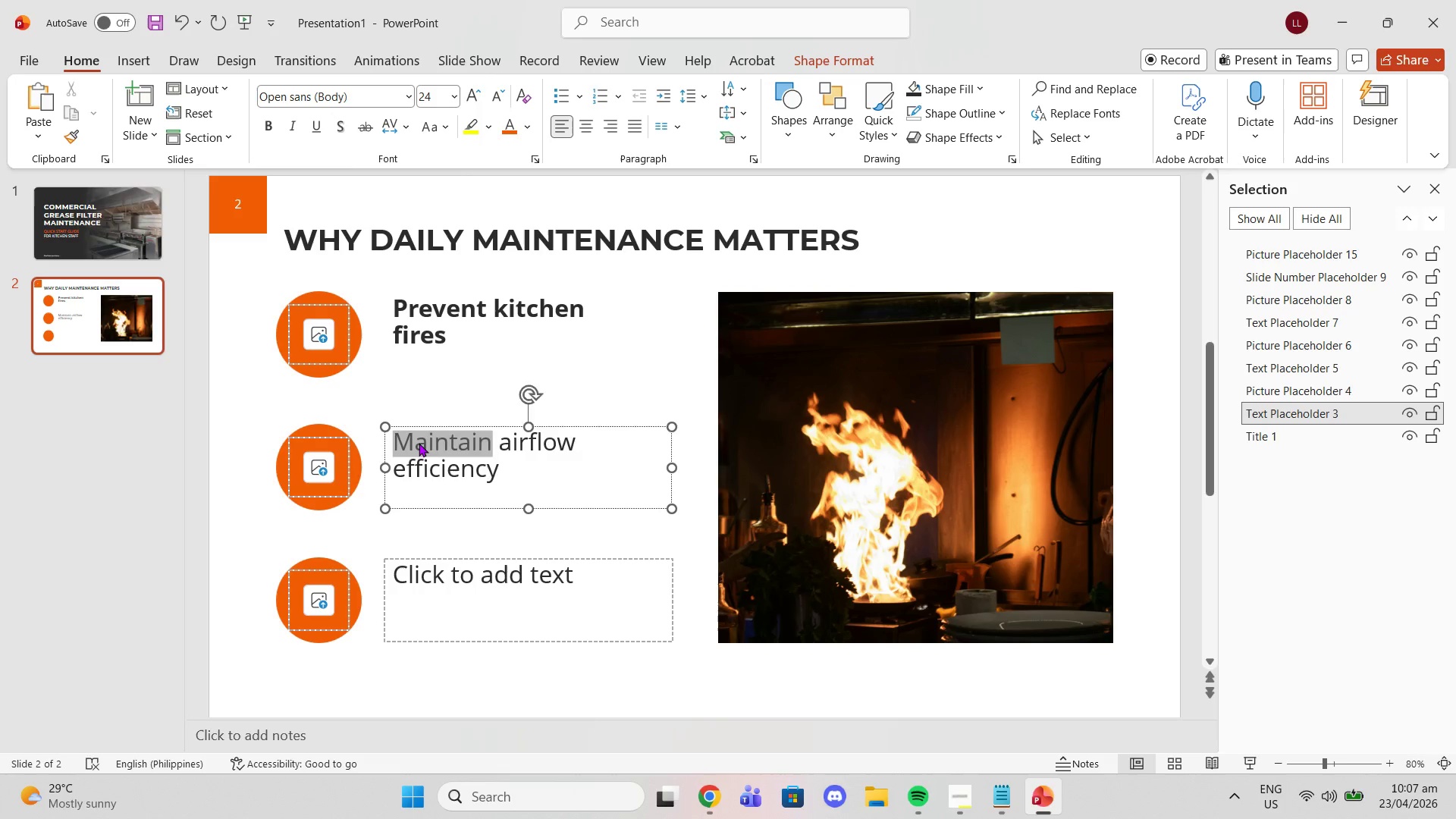 
triple_click([419, 443])
 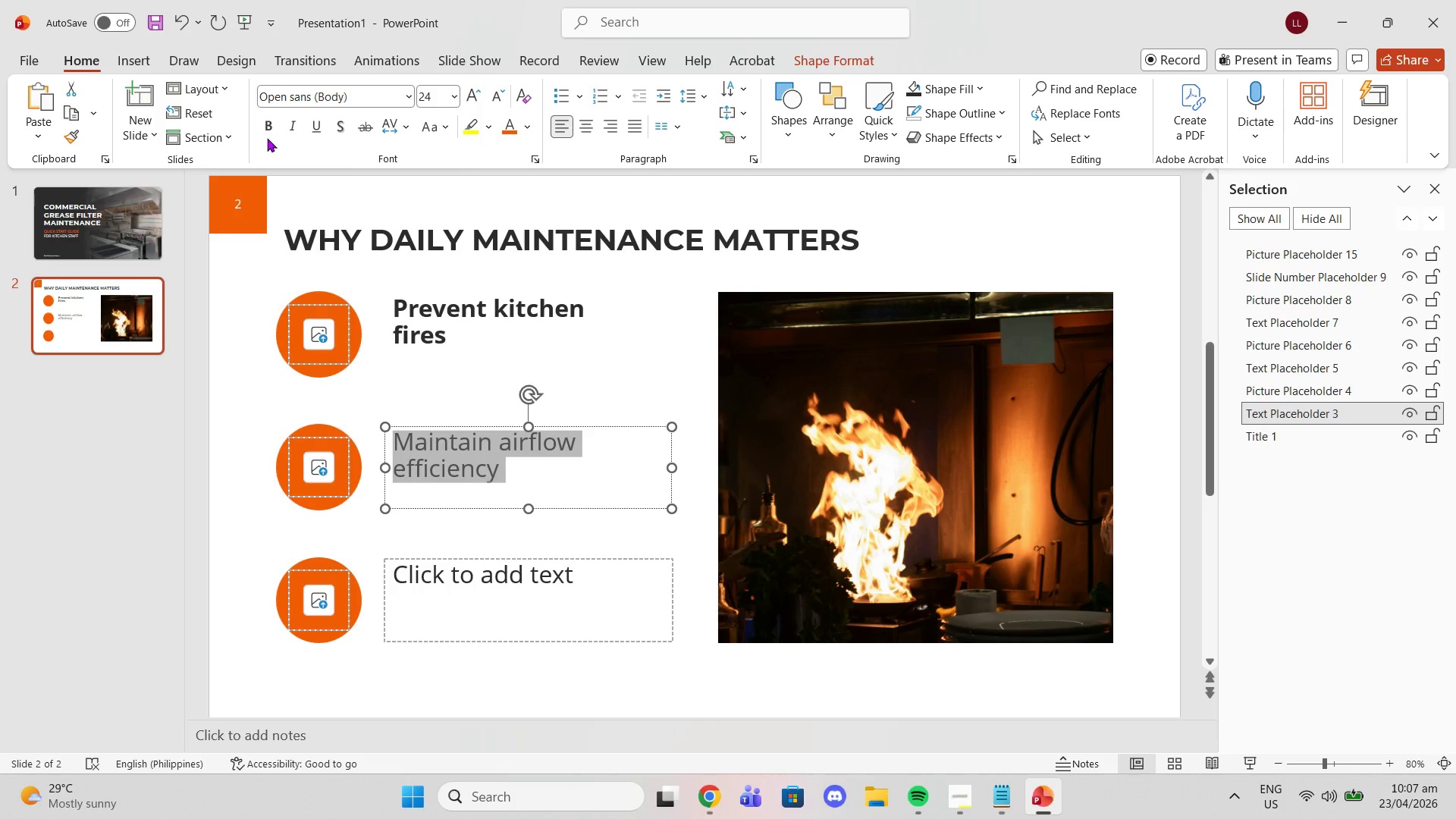 
left_click([267, 124])
 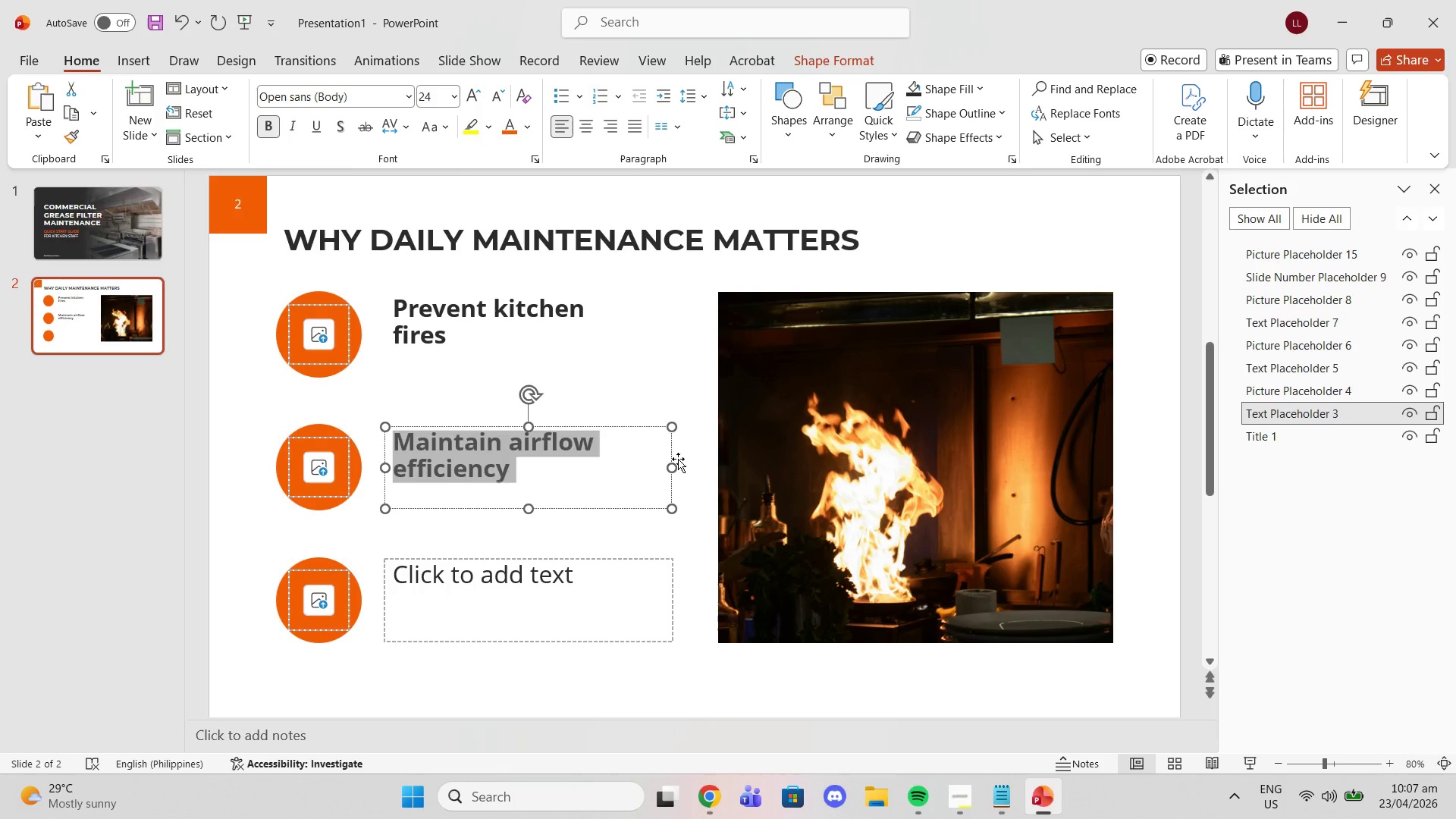 
left_click([648, 390])
 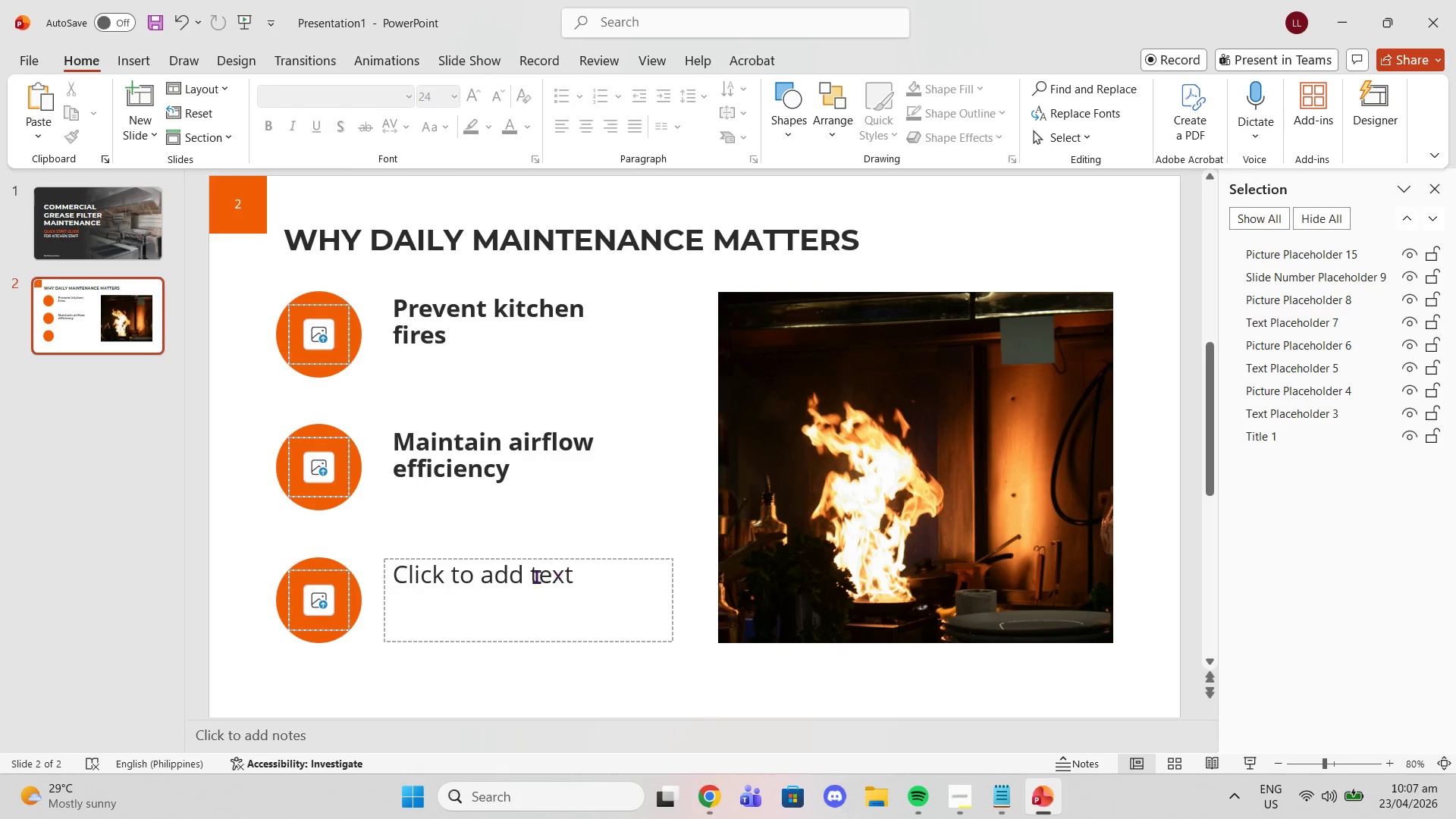 
double_click([513, 584])
 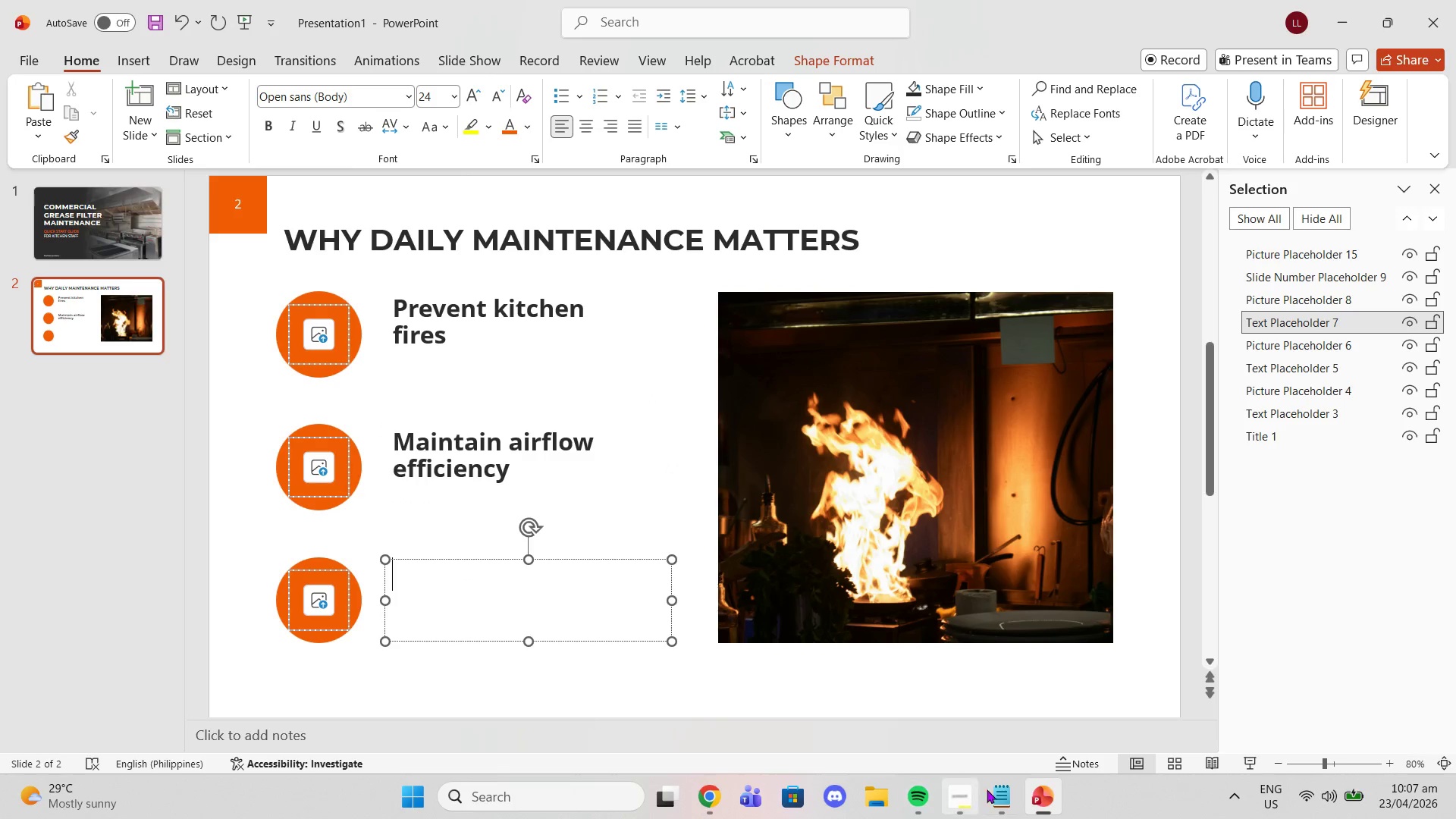 
left_click([1012, 789])
 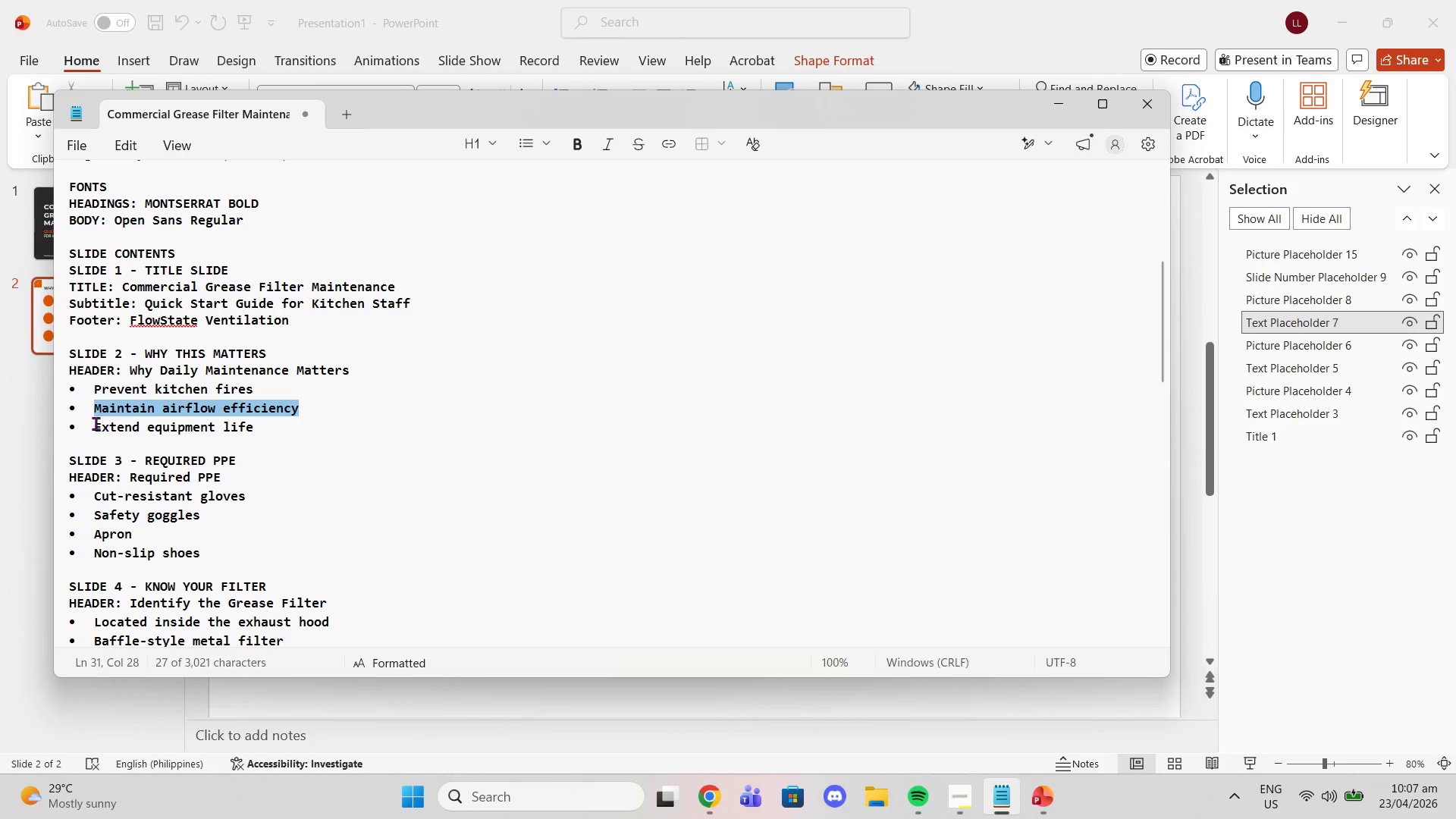 
left_click_drag(start_coordinate=[93, 422], to_coordinate=[249, 425])
 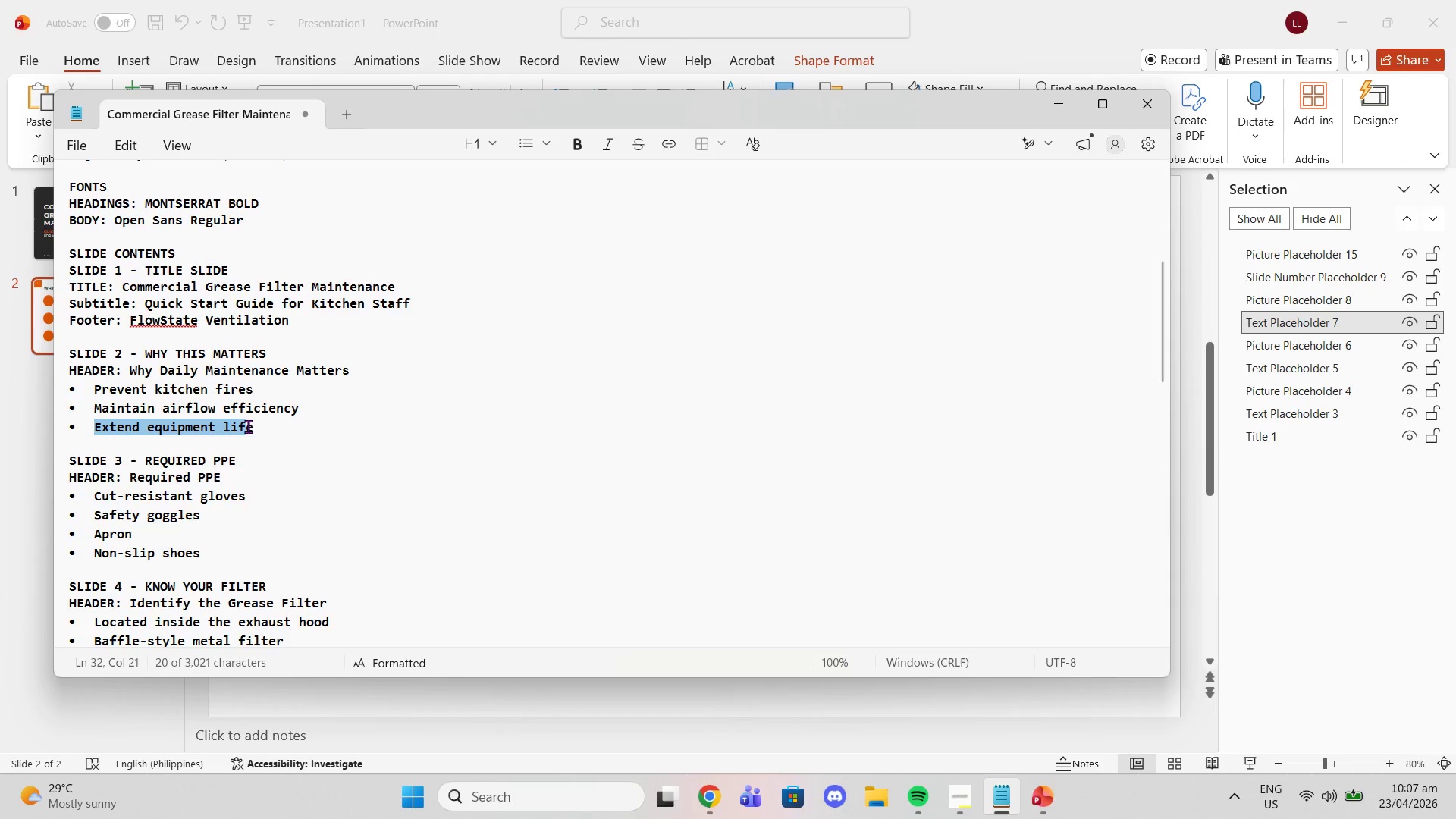 
left_click_drag(start_coordinate=[253, 428], to_coordinate=[93, 421])
 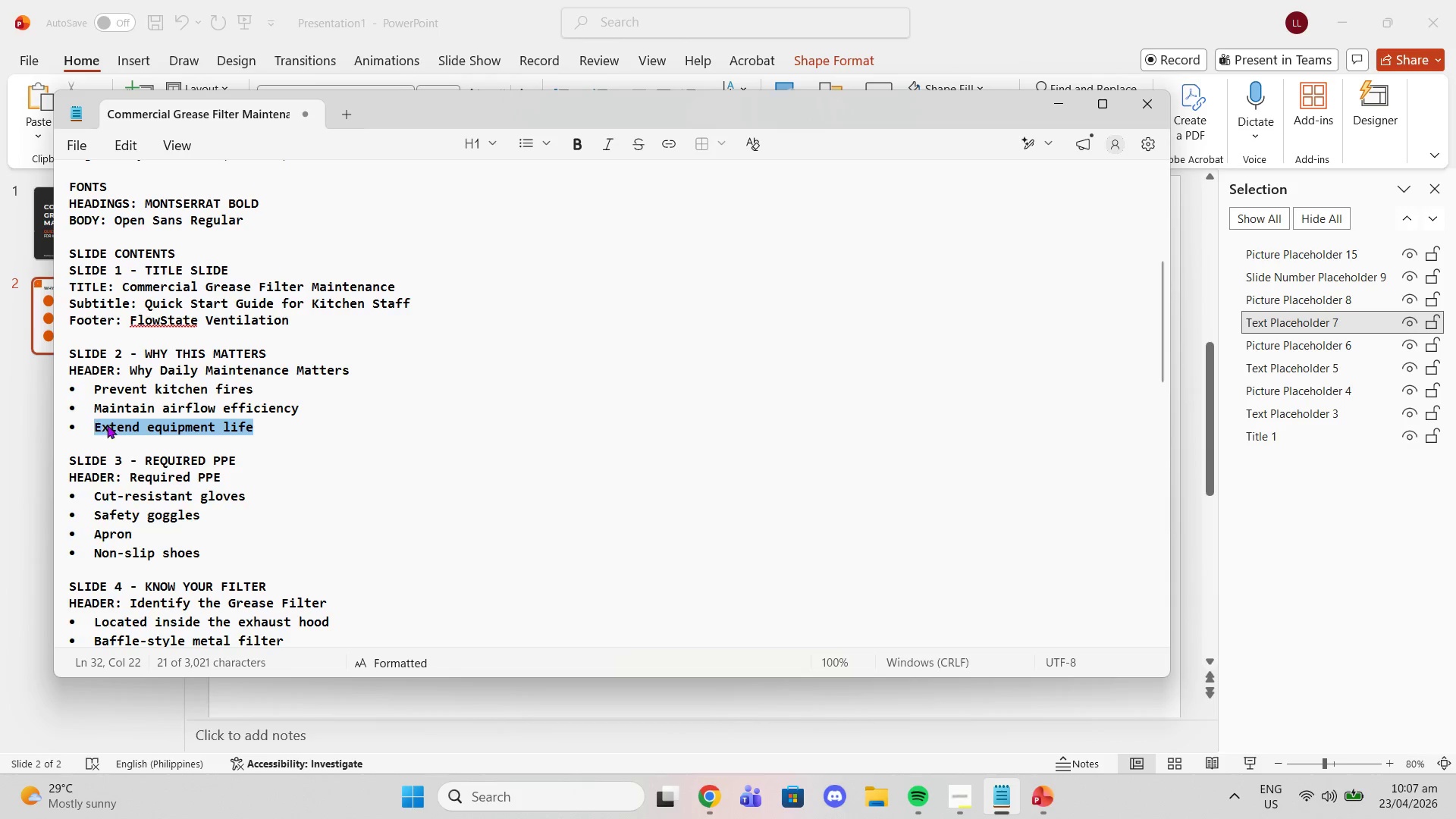 
right_click([112, 427])
 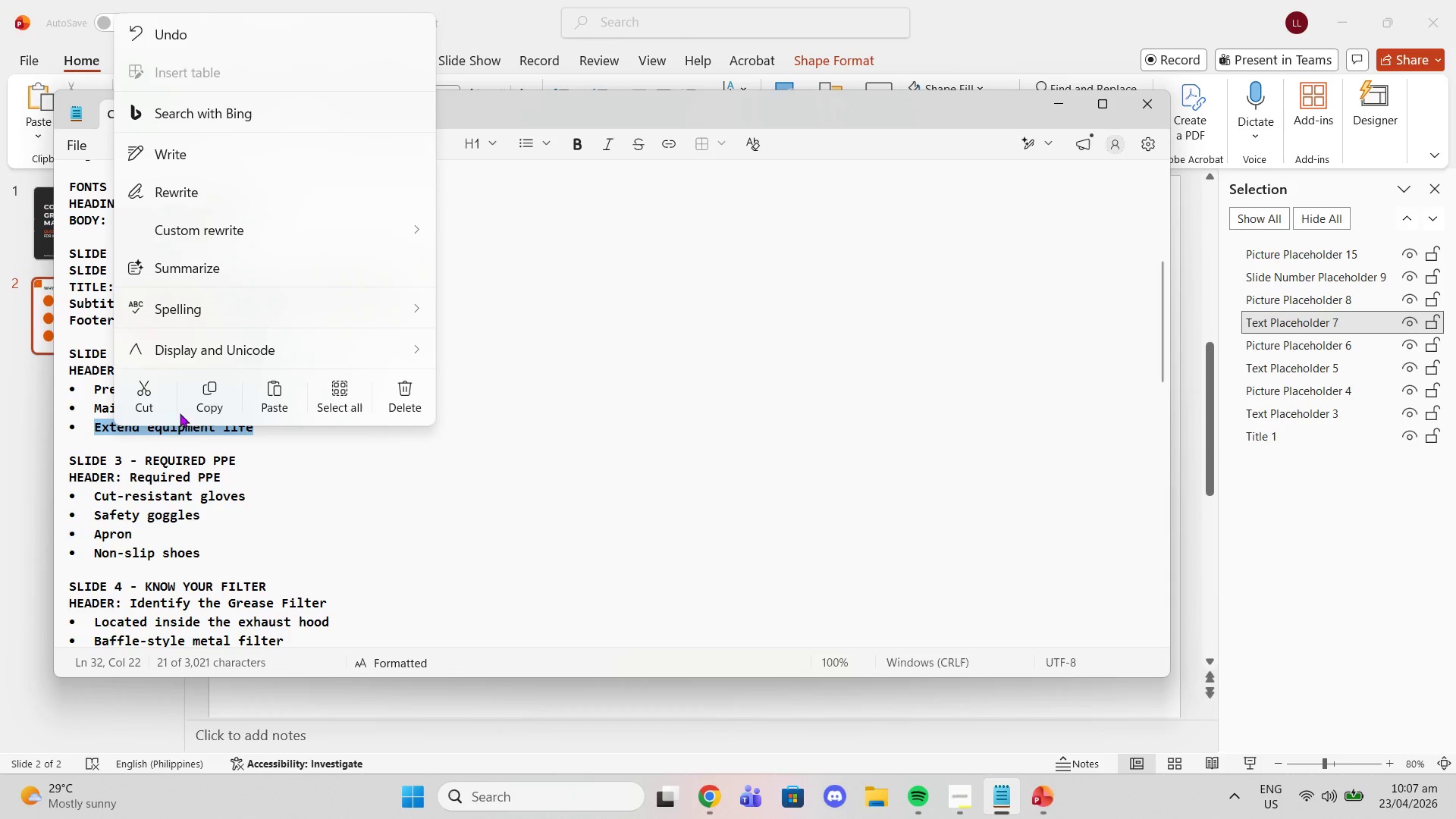 
left_click([214, 402])
 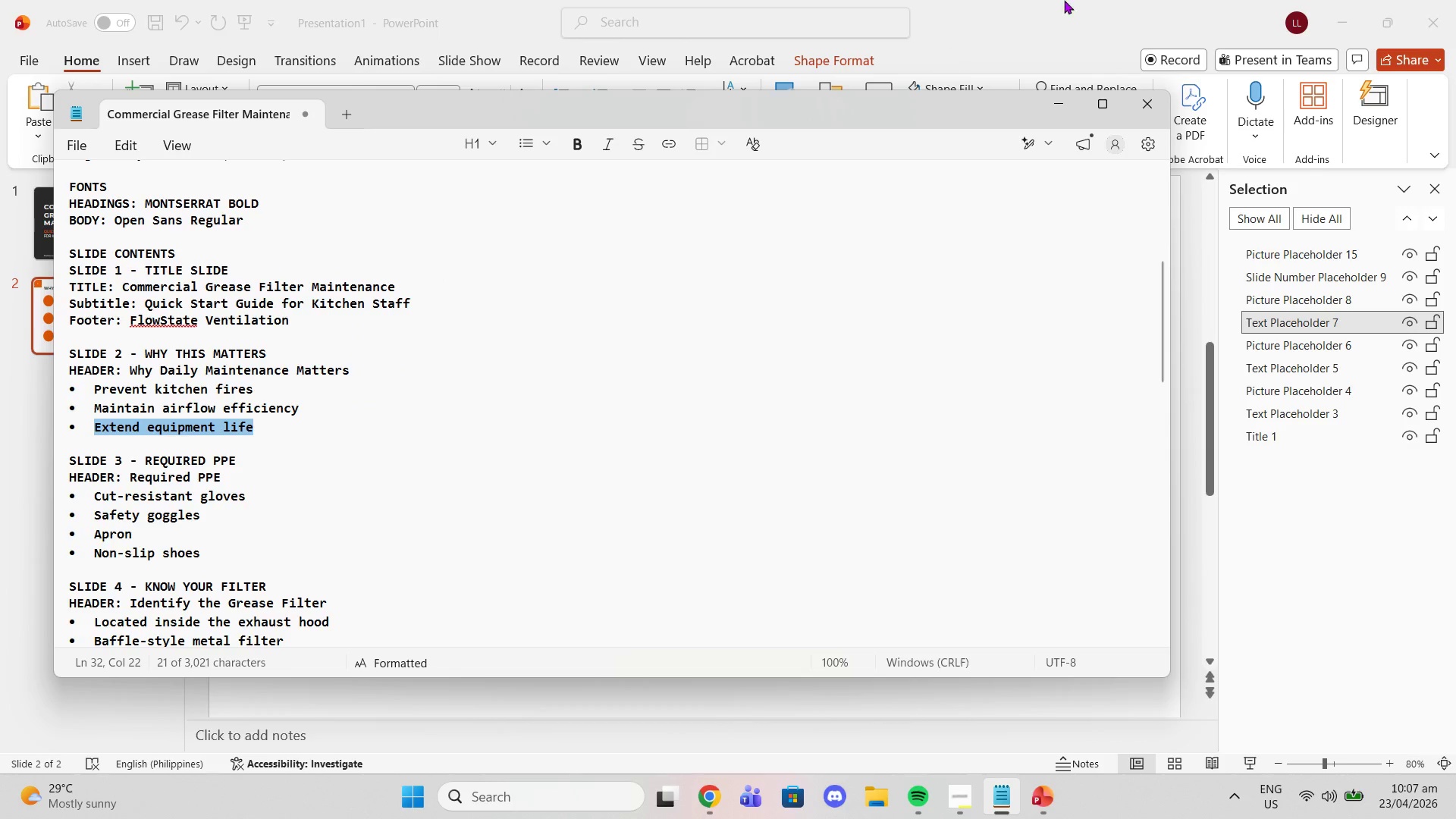 
left_click([1065, 0])
 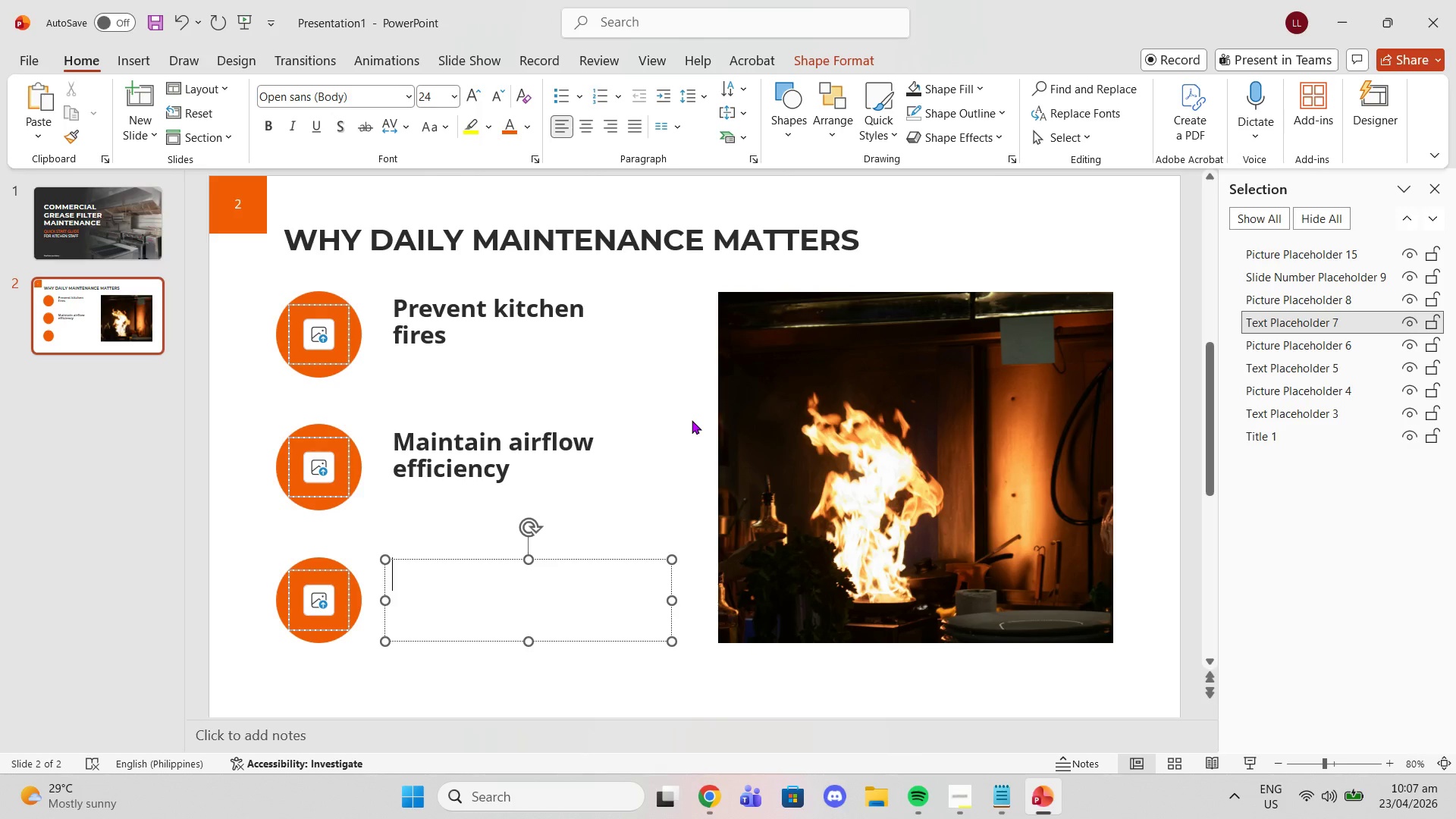 
key(Control+V)
 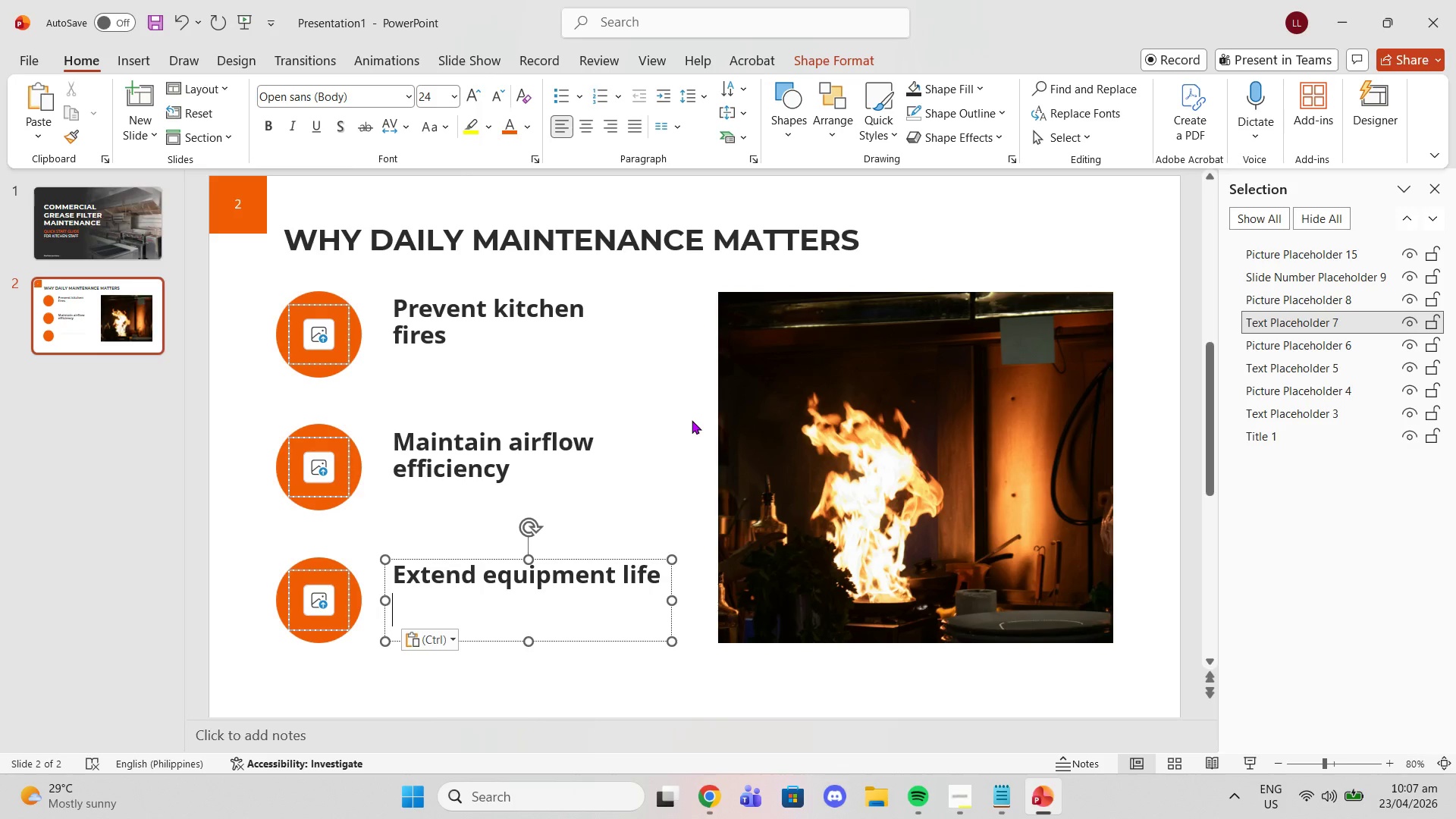 
key(Control+ControlLeft)
 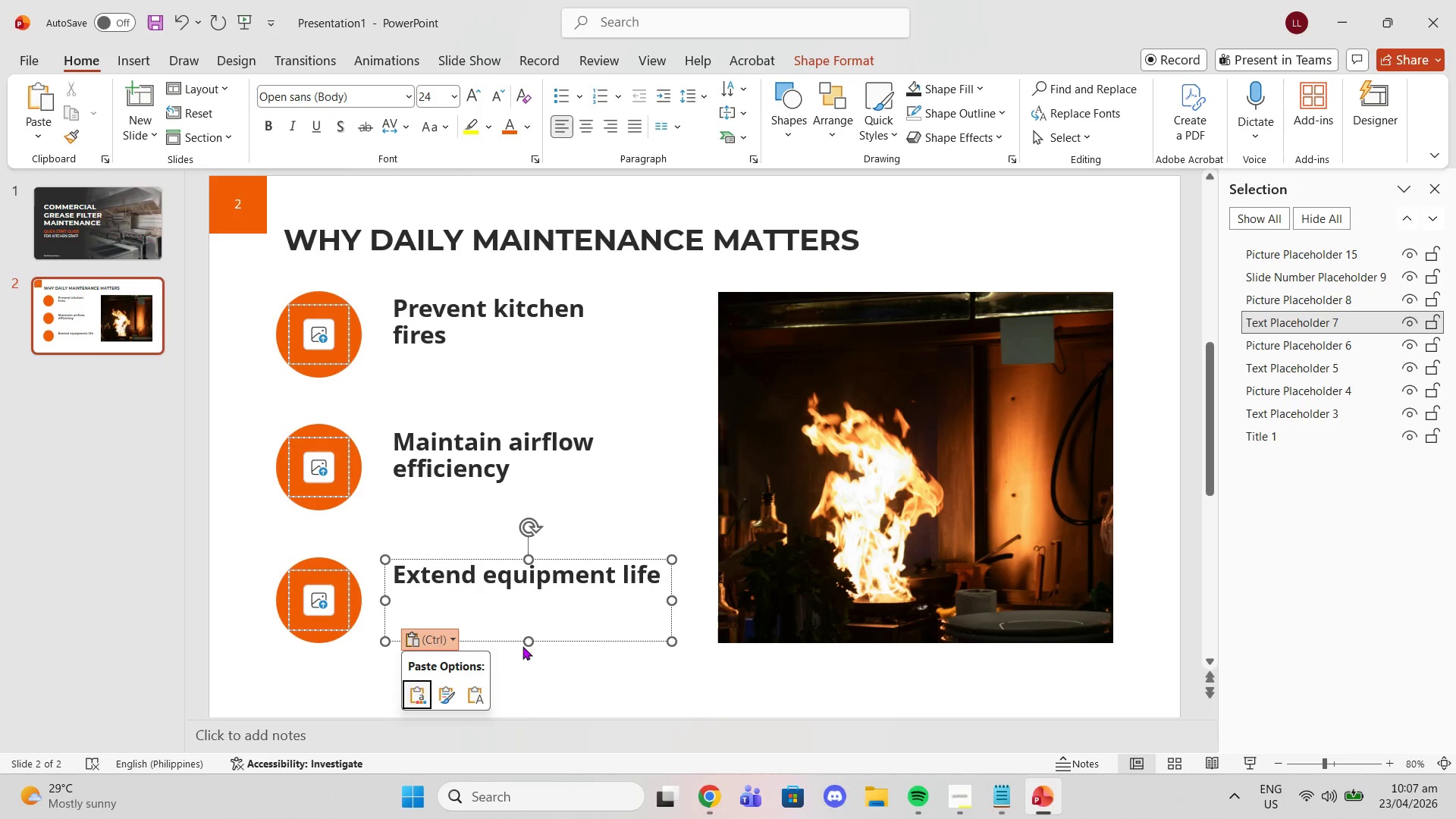 
left_click([472, 691])
 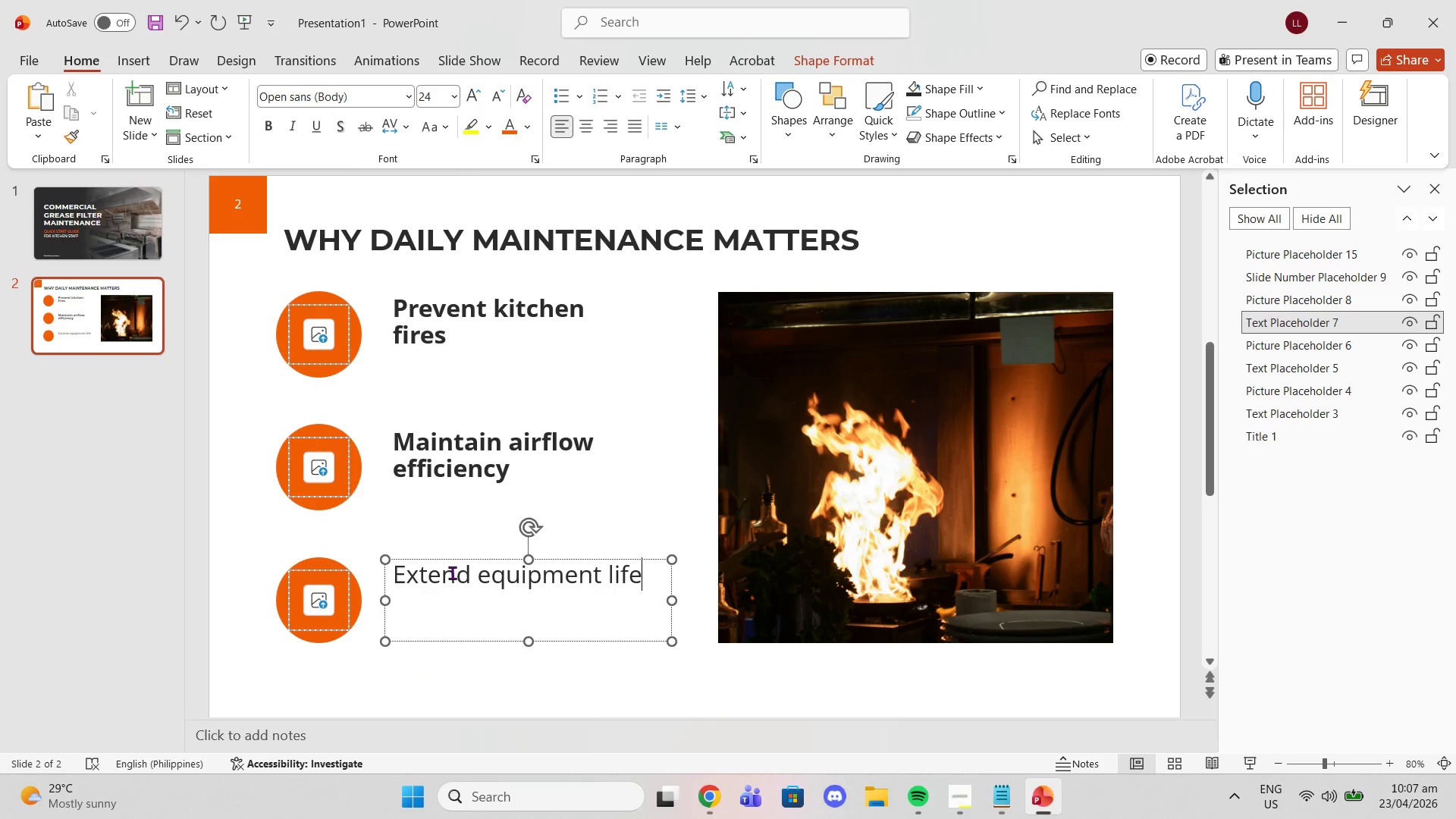 
left_click([443, 556])
 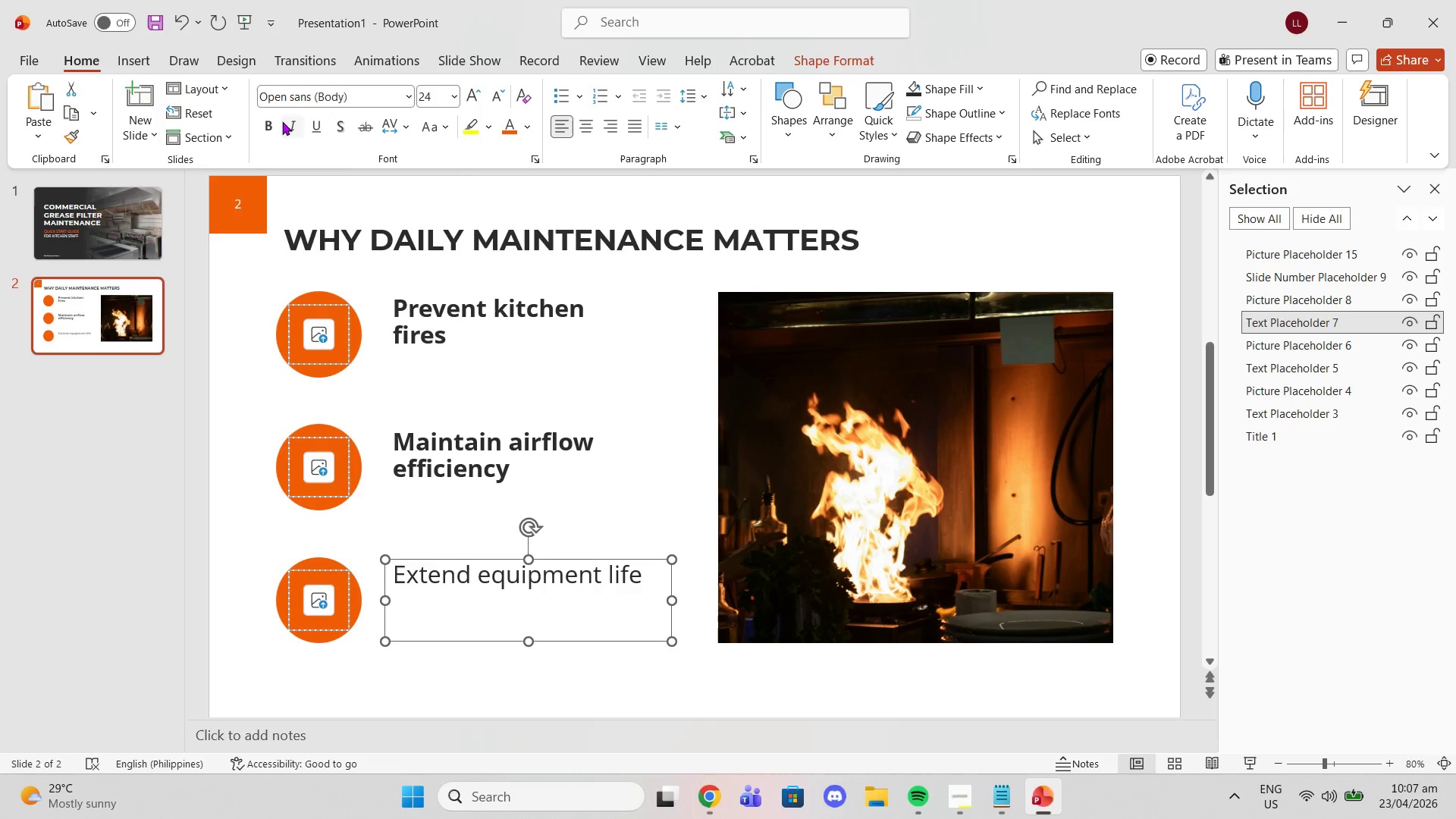 
left_click([274, 126])
 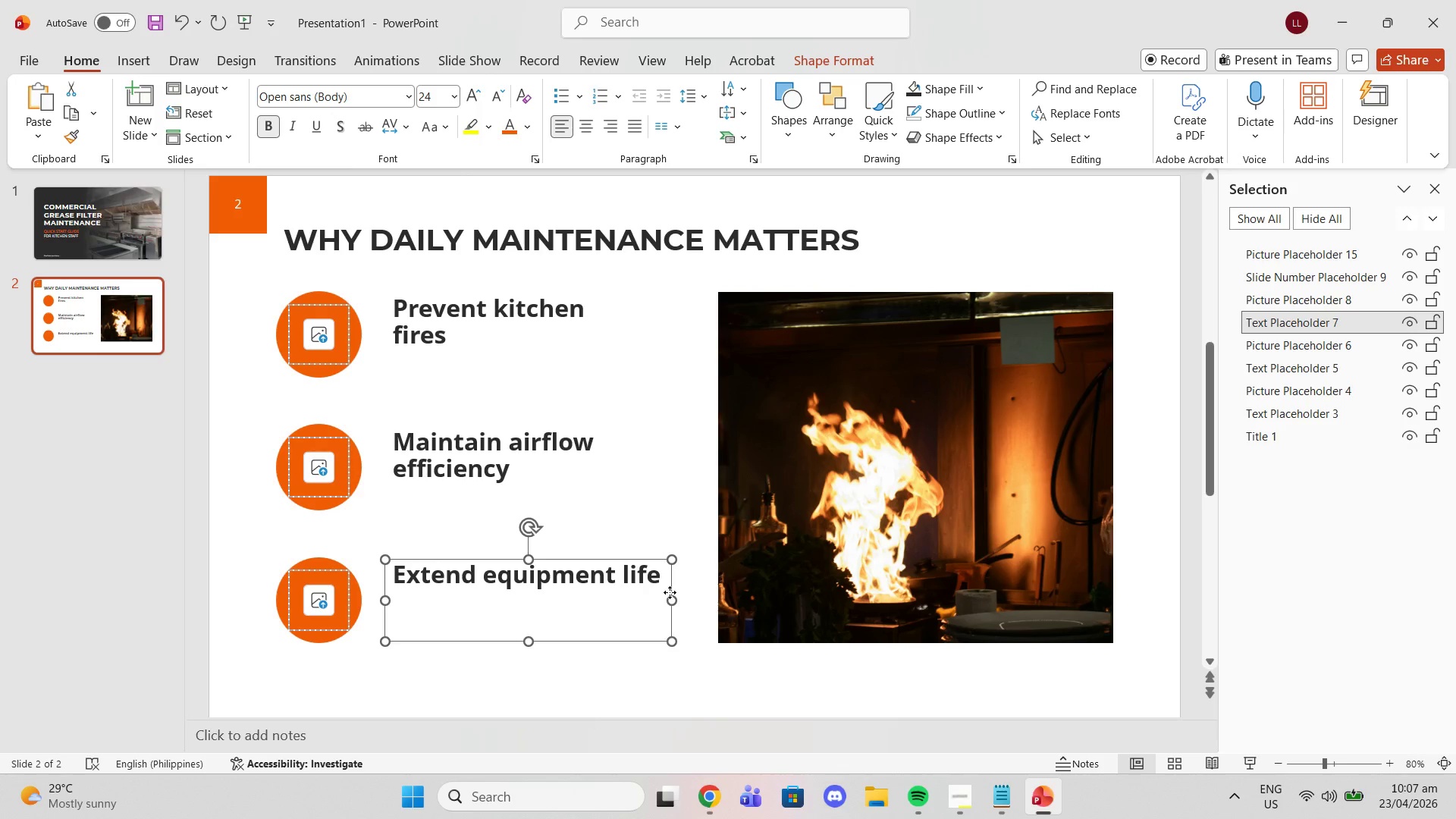 
left_click([670, 592])
 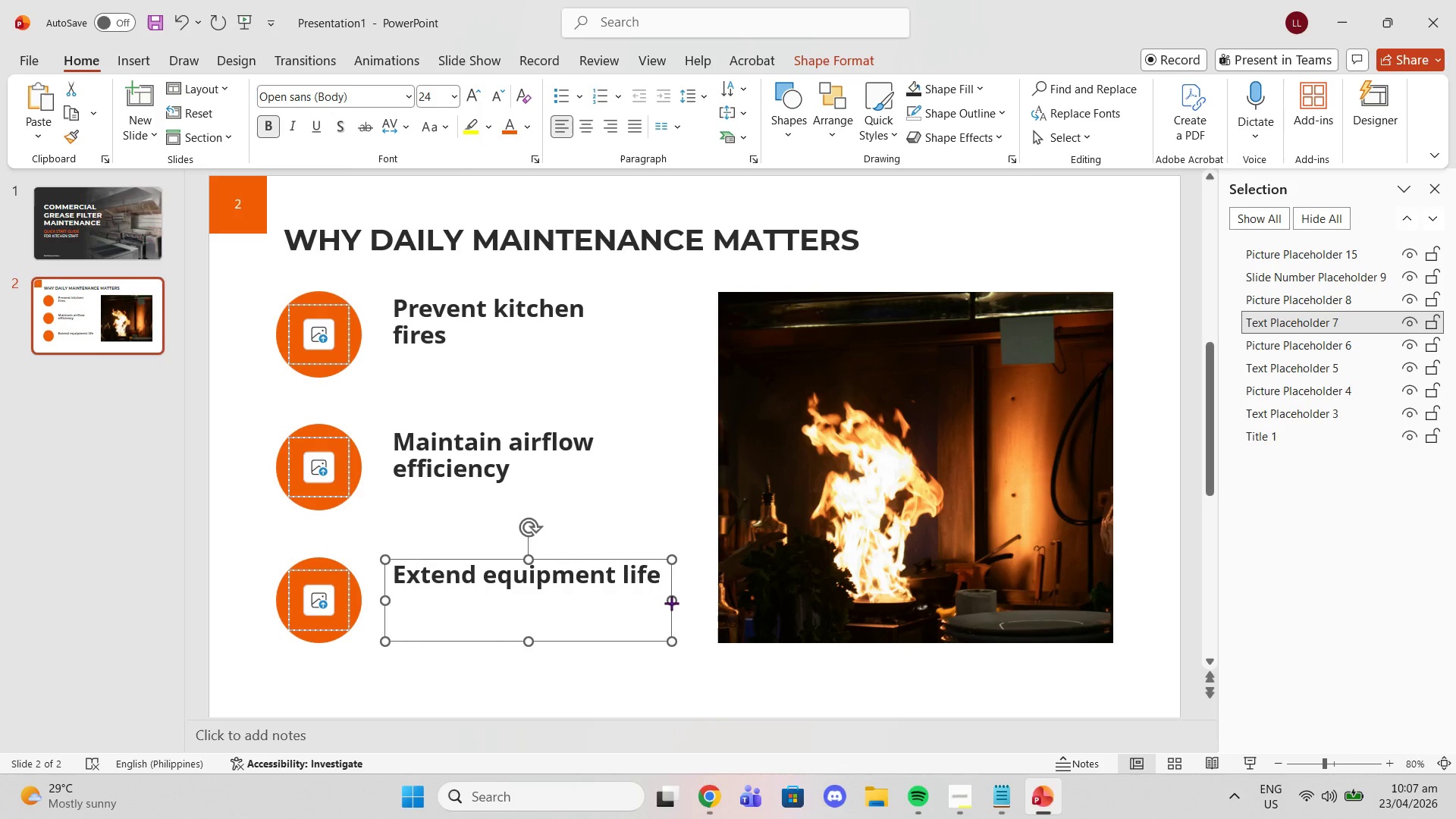 
left_click_drag(start_coordinate=[671, 603], to_coordinate=[658, 601])
 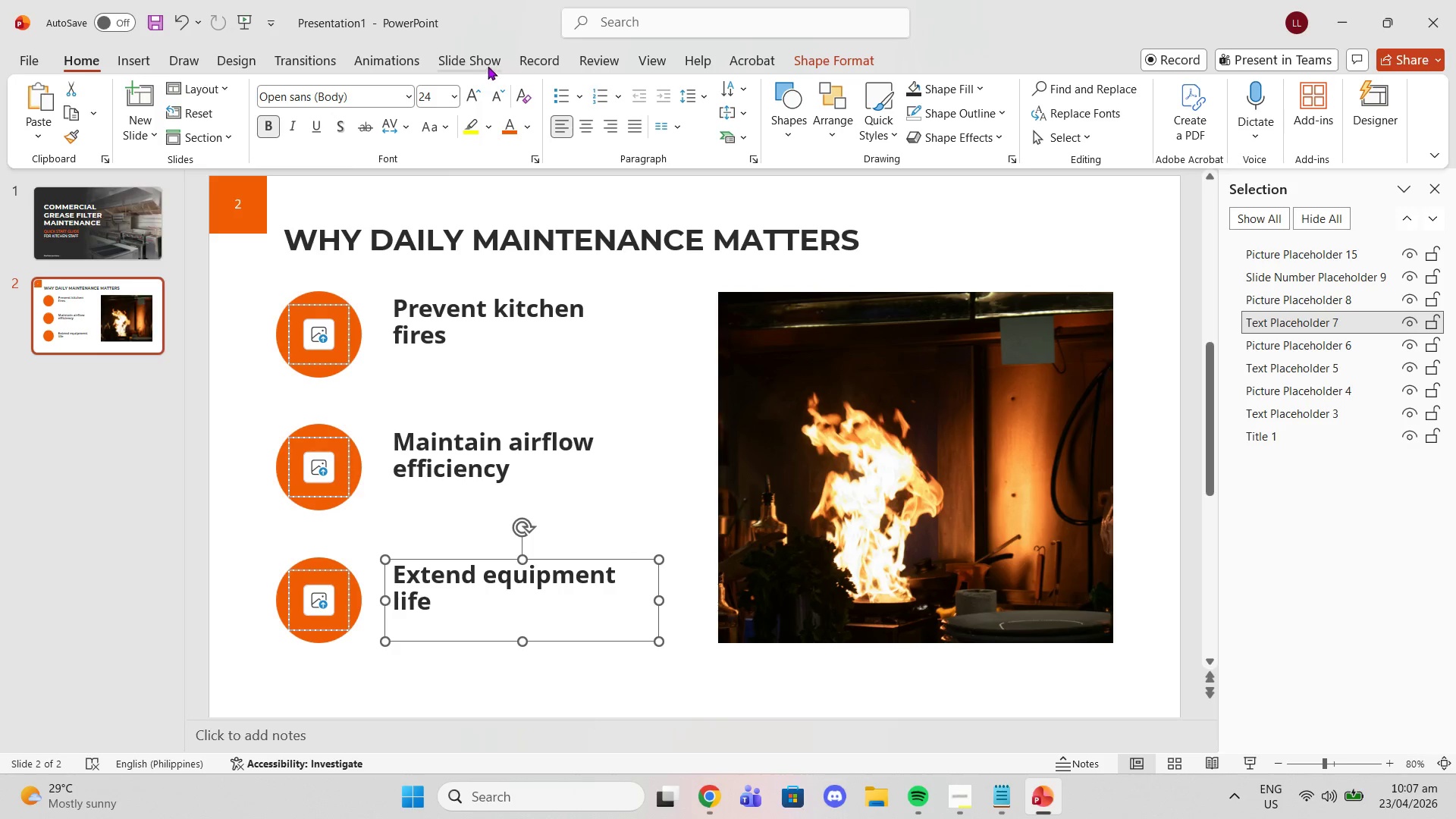 
left_click([478, 92])
 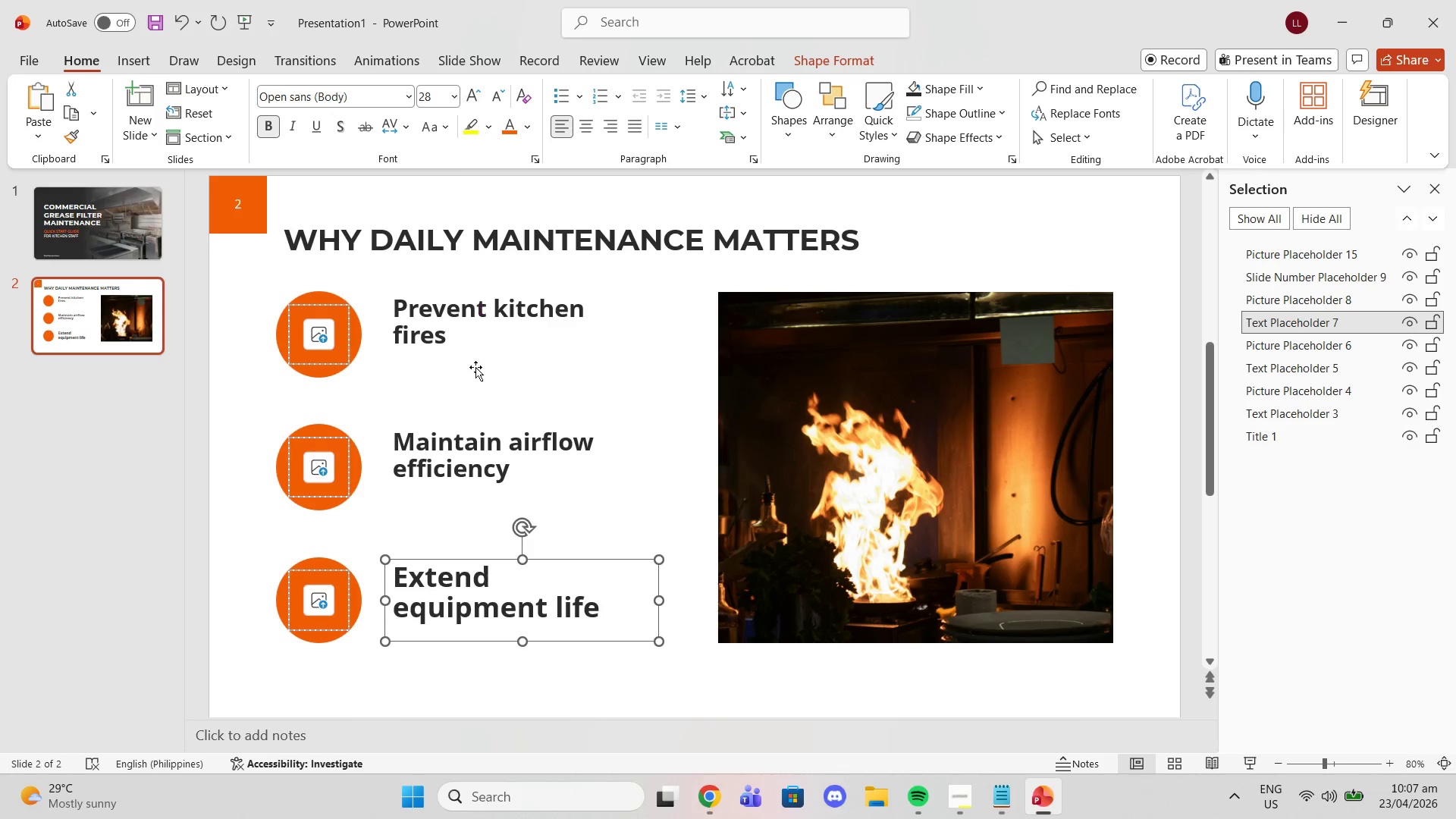 
left_click([469, 437])
 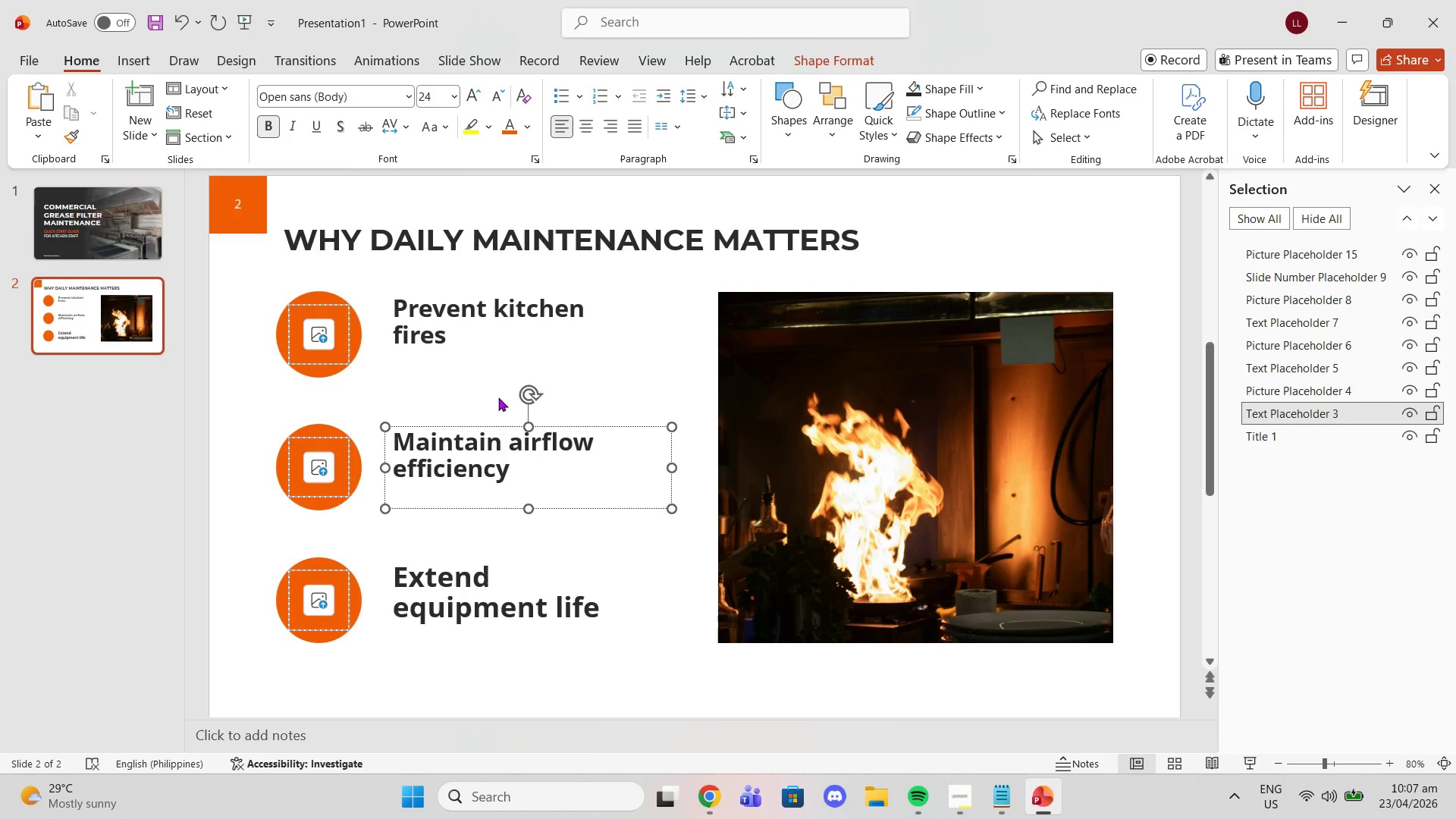 
left_click([499, 425])
 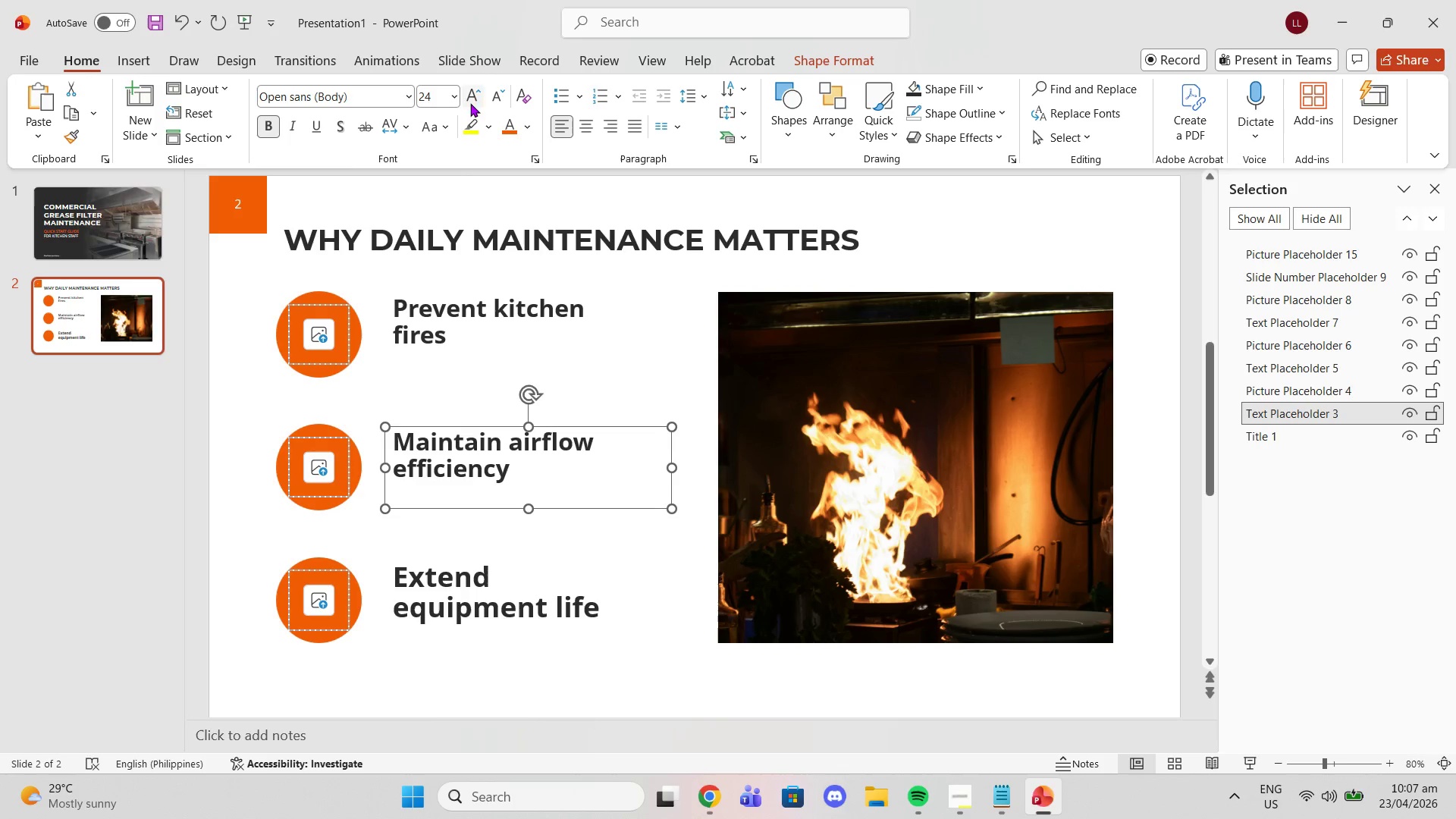 
left_click([468, 90])
 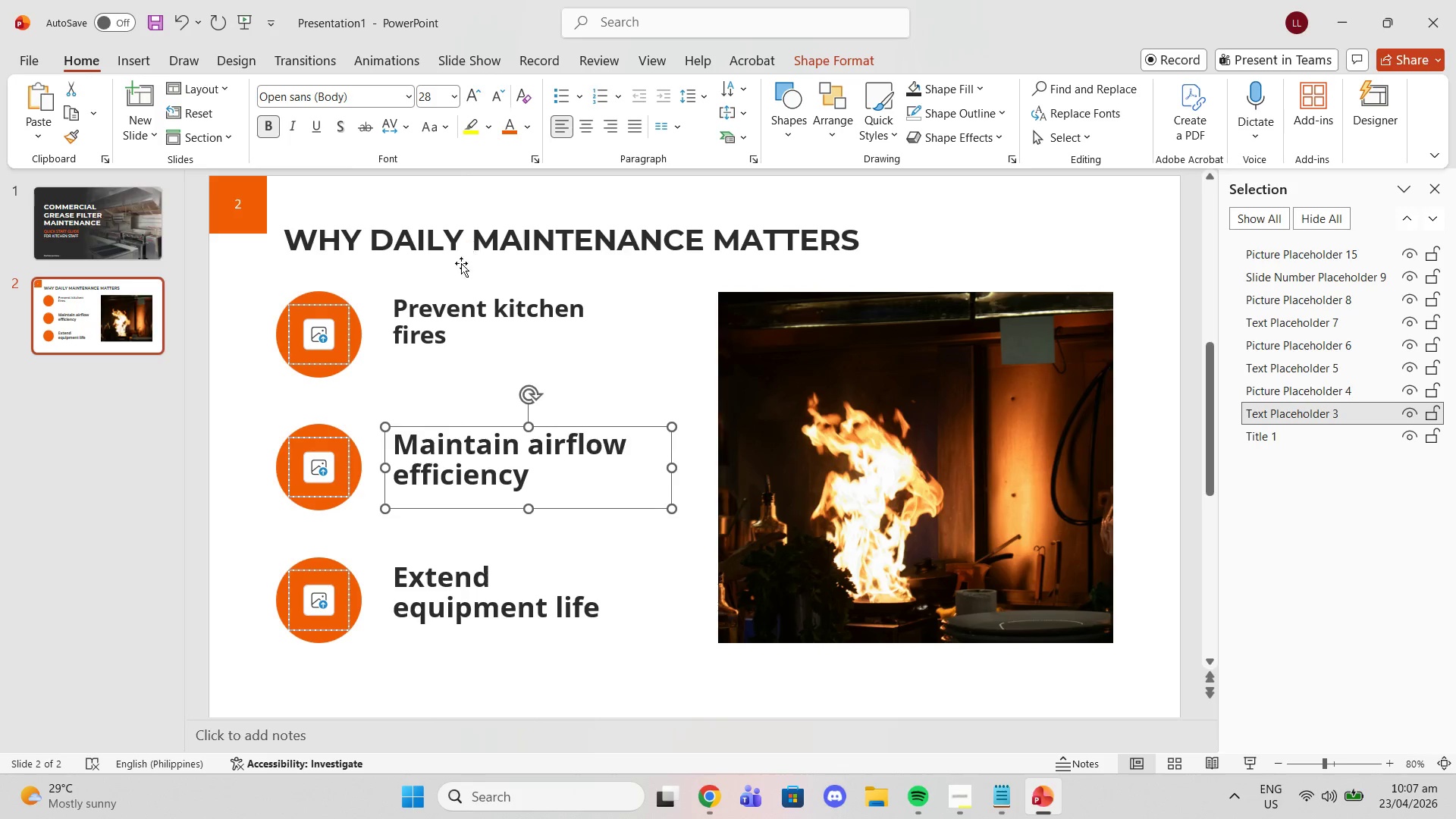 
left_click([451, 306])
 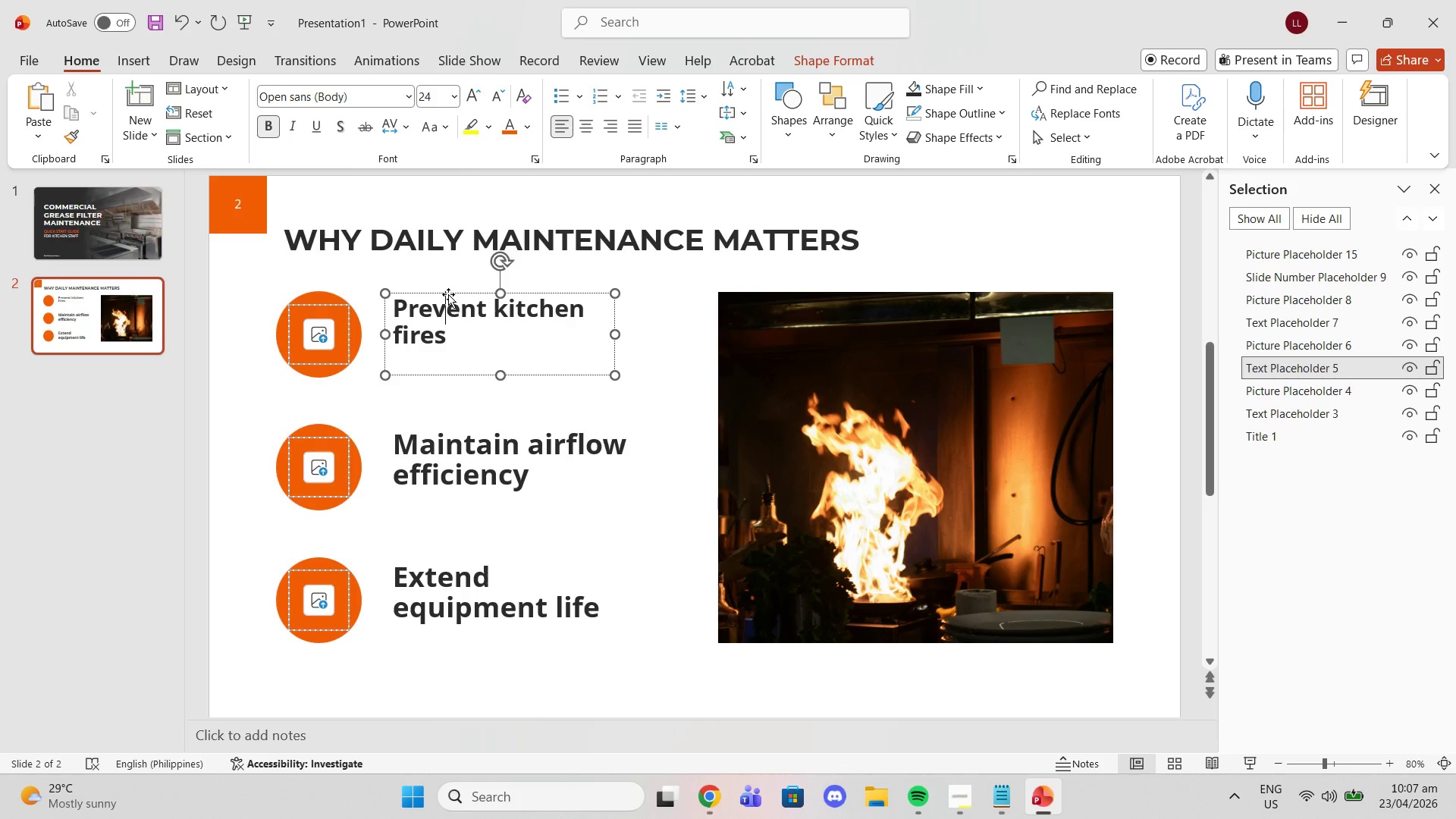 
left_click([448, 294])
 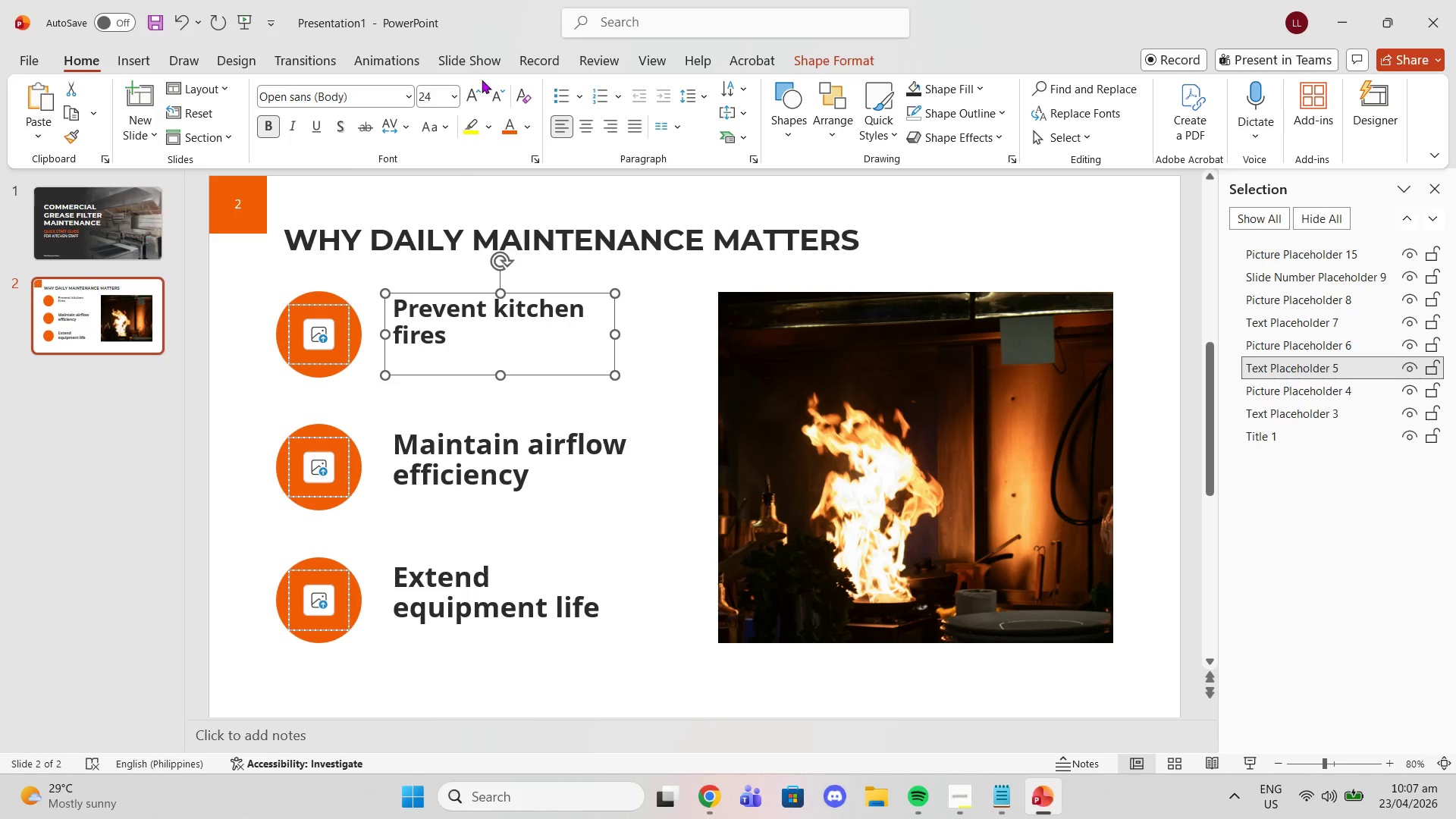 
left_click([466, 93])
 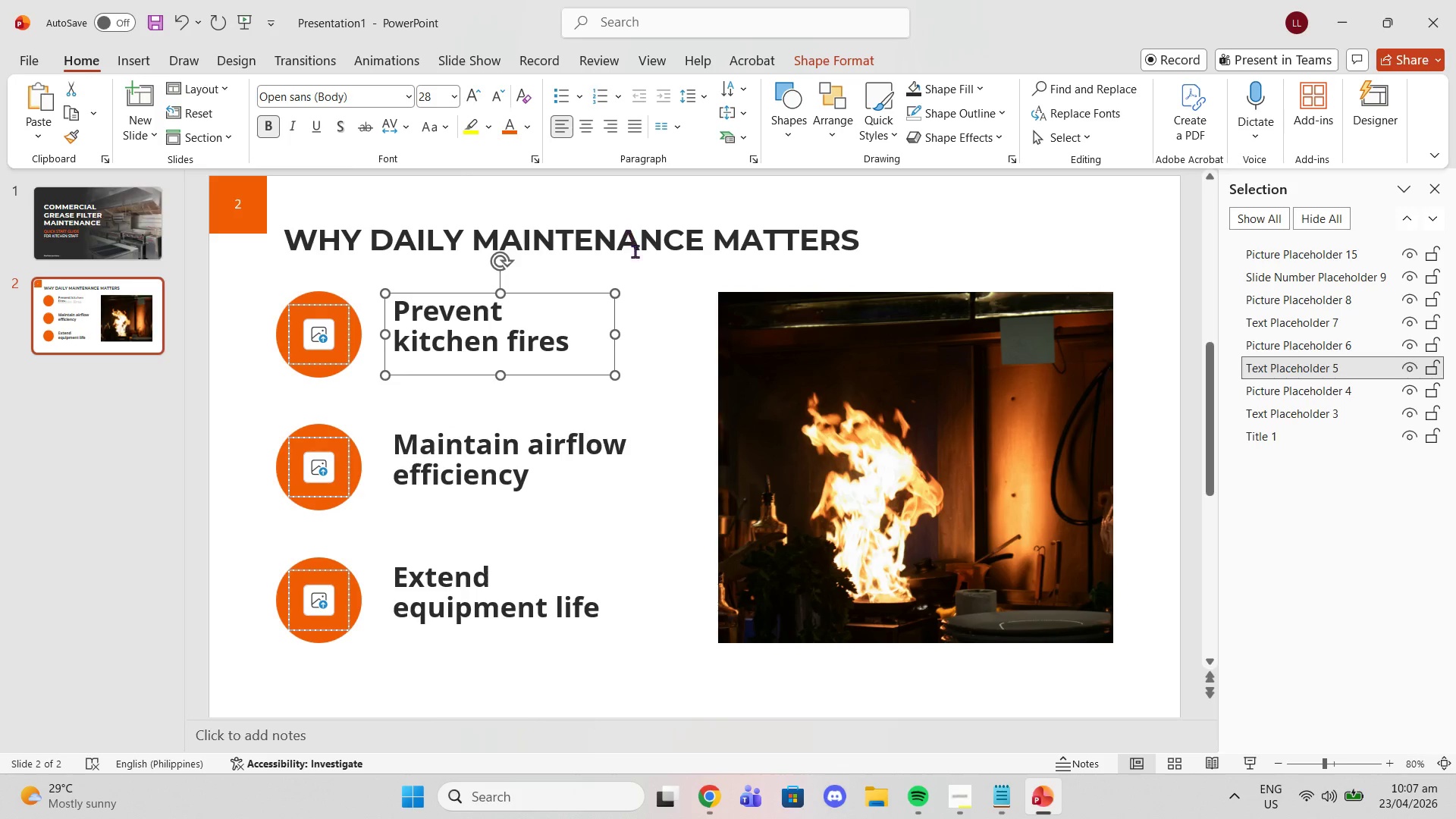 
left_click([626, 291])
 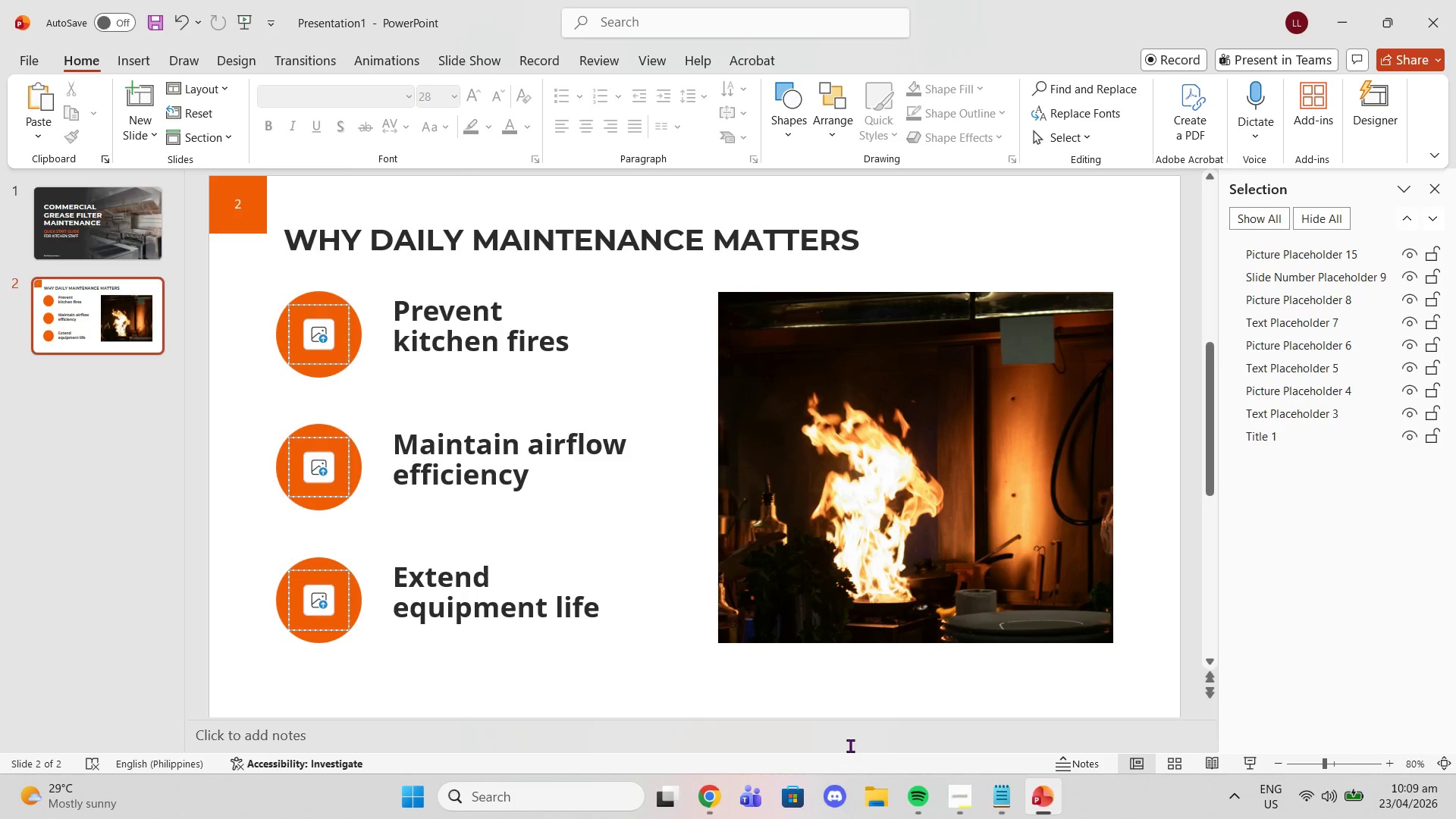 
wait(85.86)
 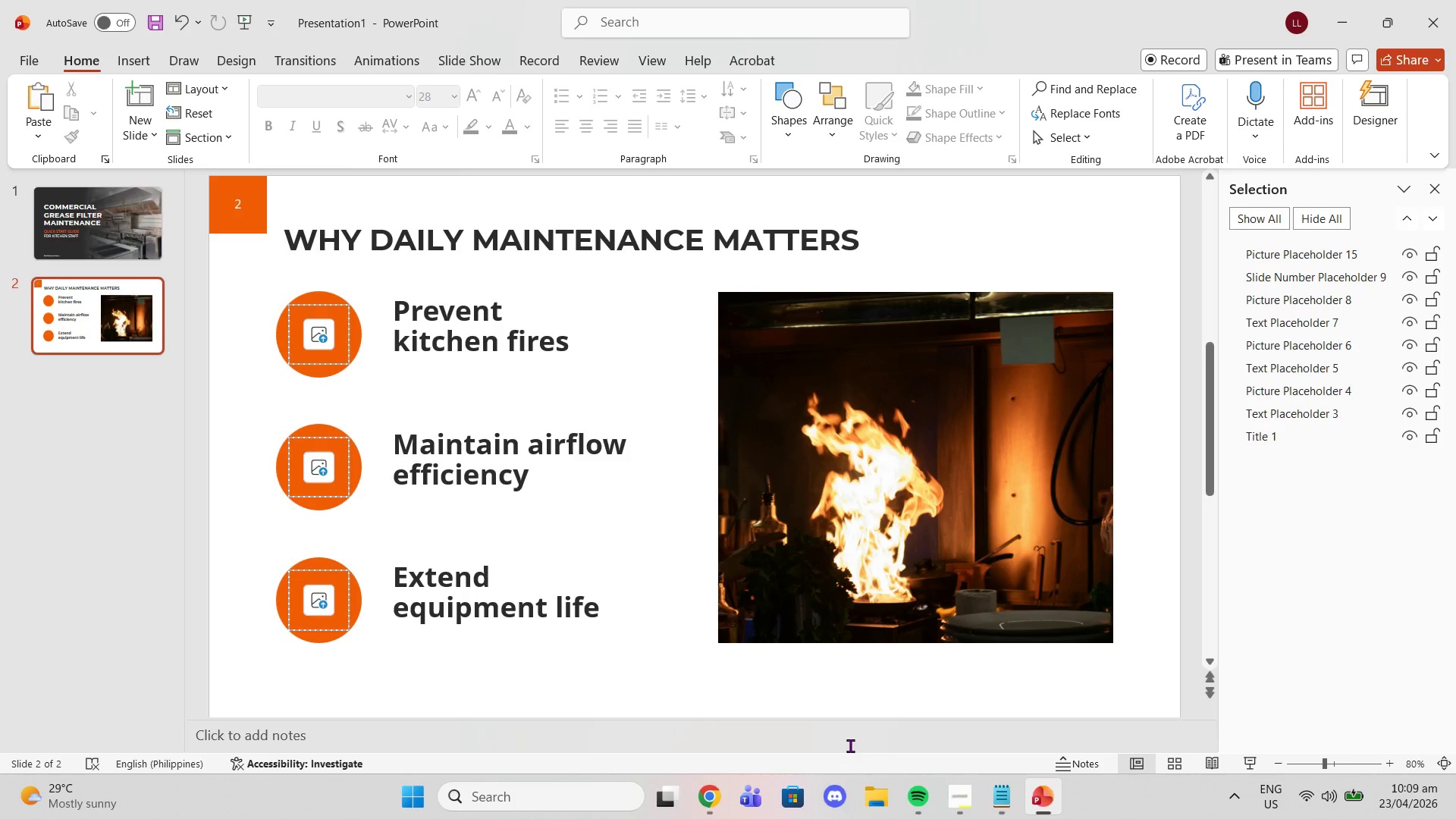 
left_click([318, 334])
 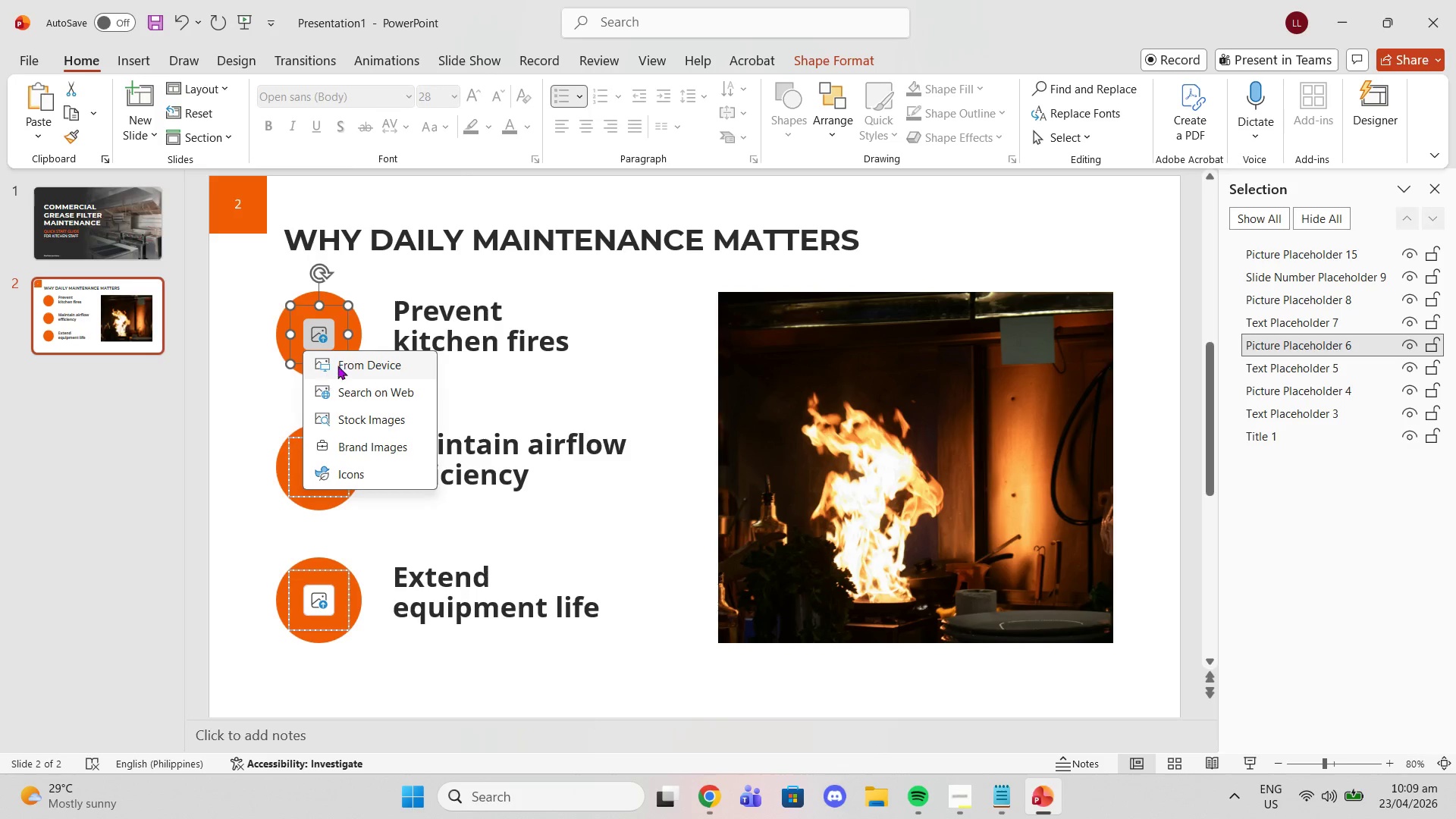 
wait(8.91)
 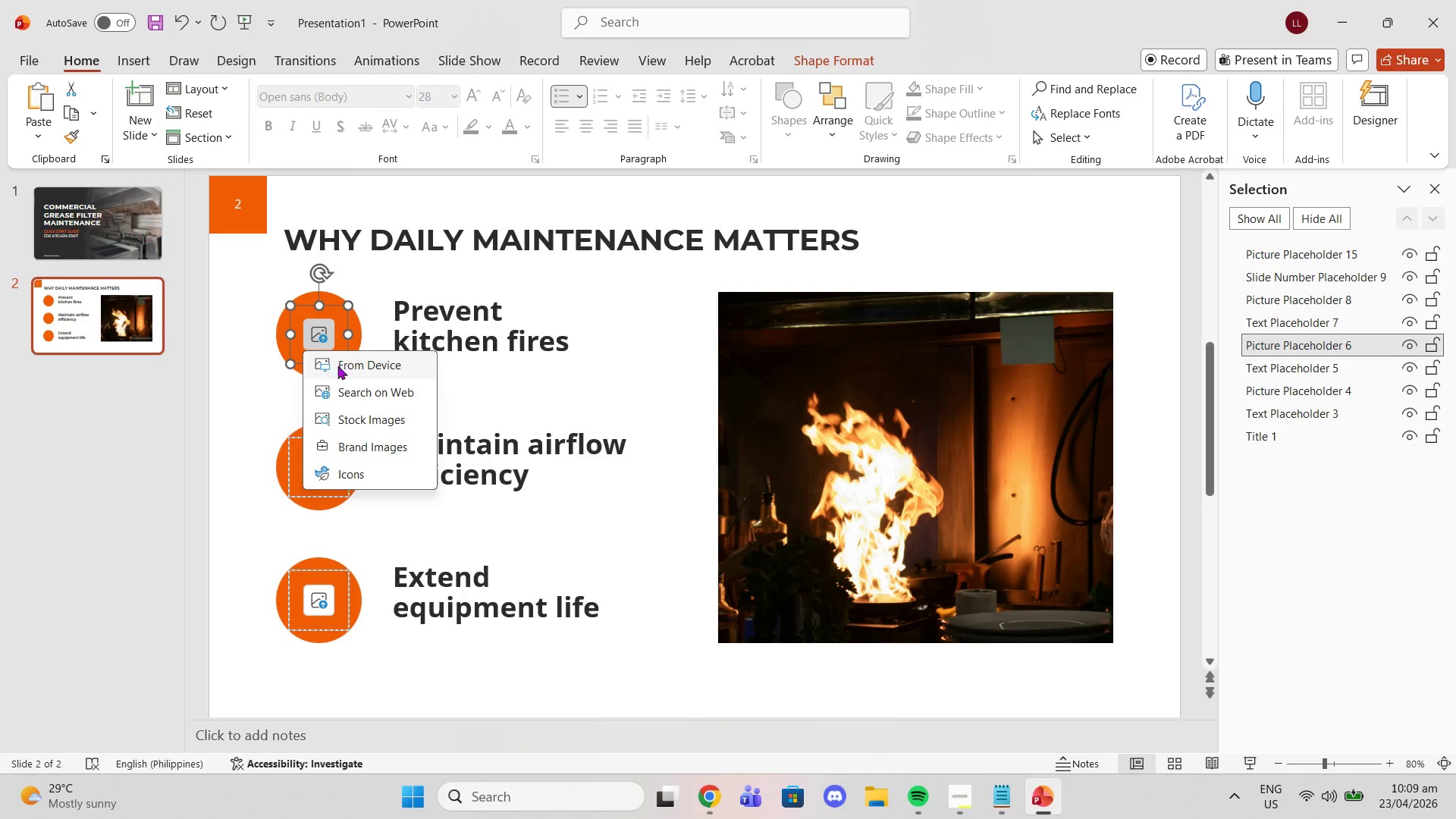 
left_click([388, 467])
 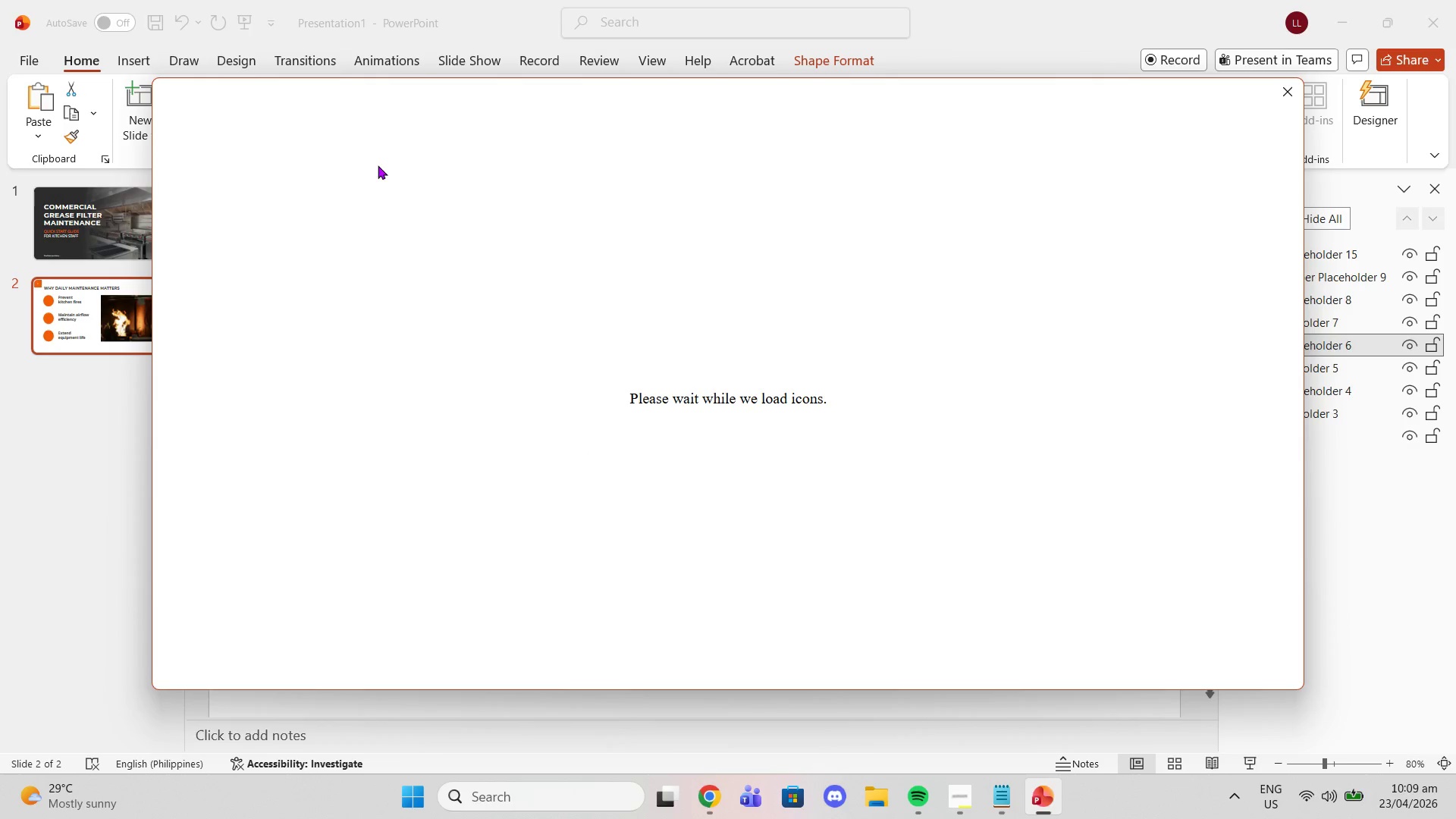 
mouse_move([358, 200])
 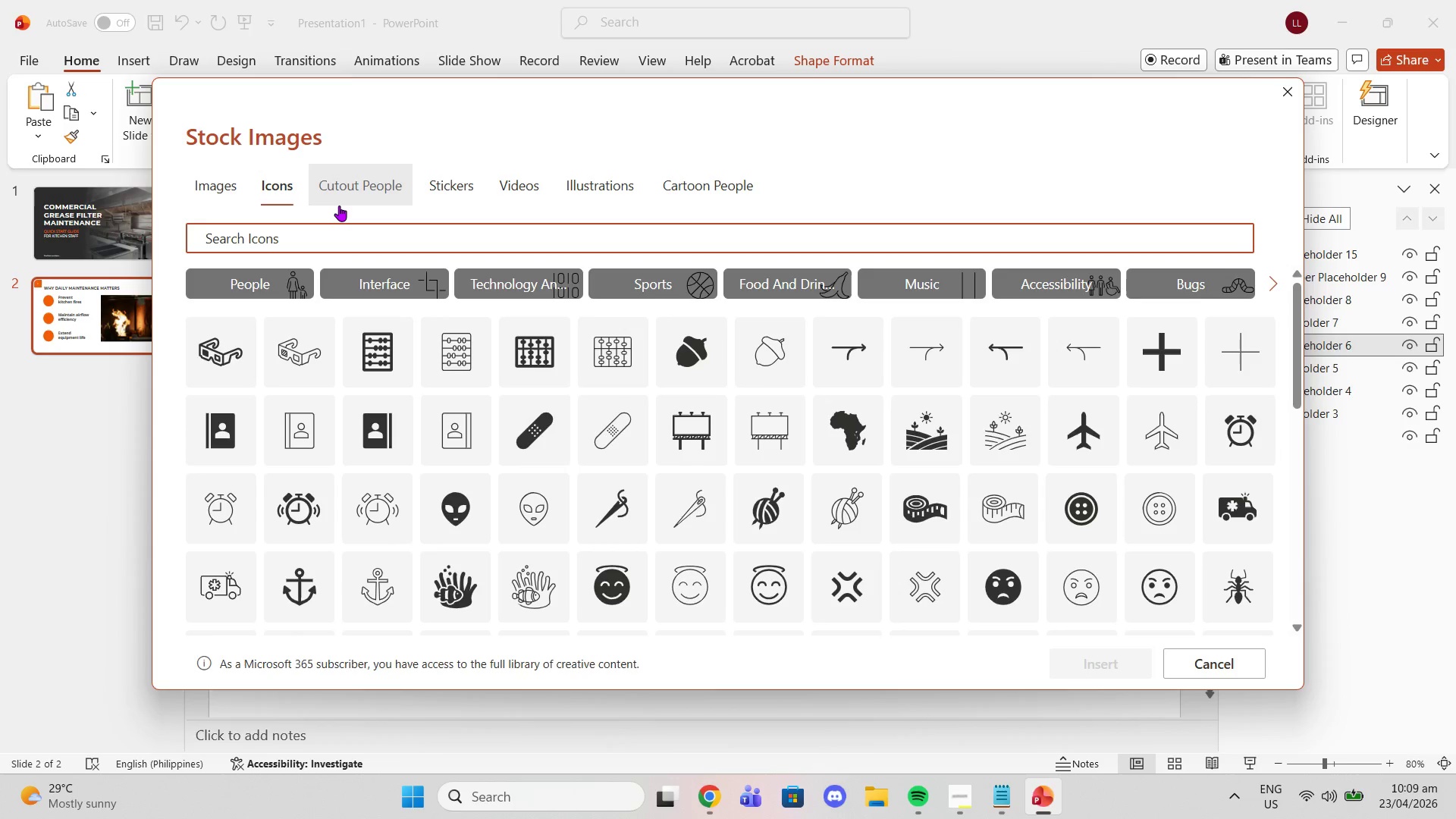 
type(firwe)
key(Backspace)
 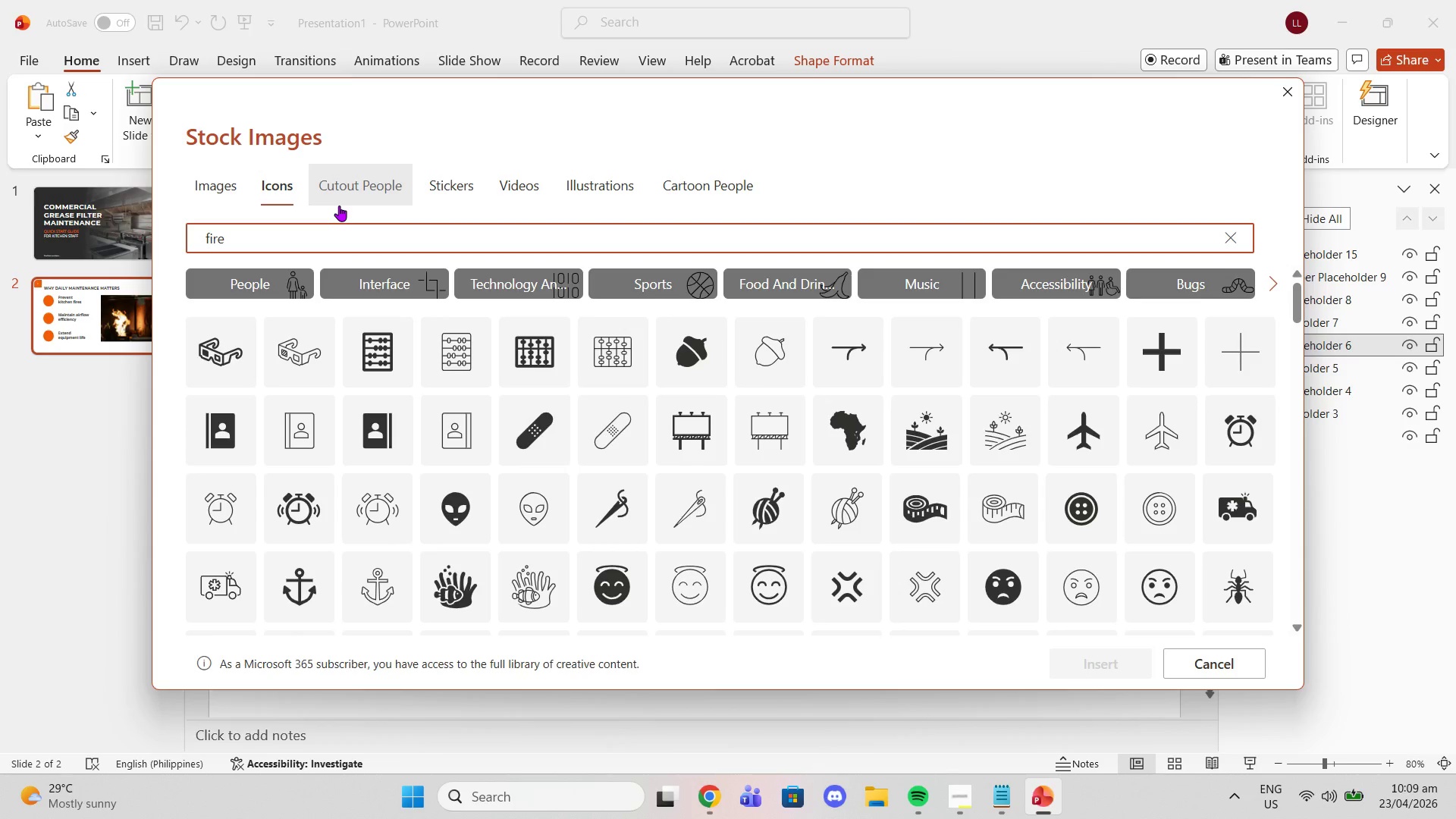 
key(Enter)
 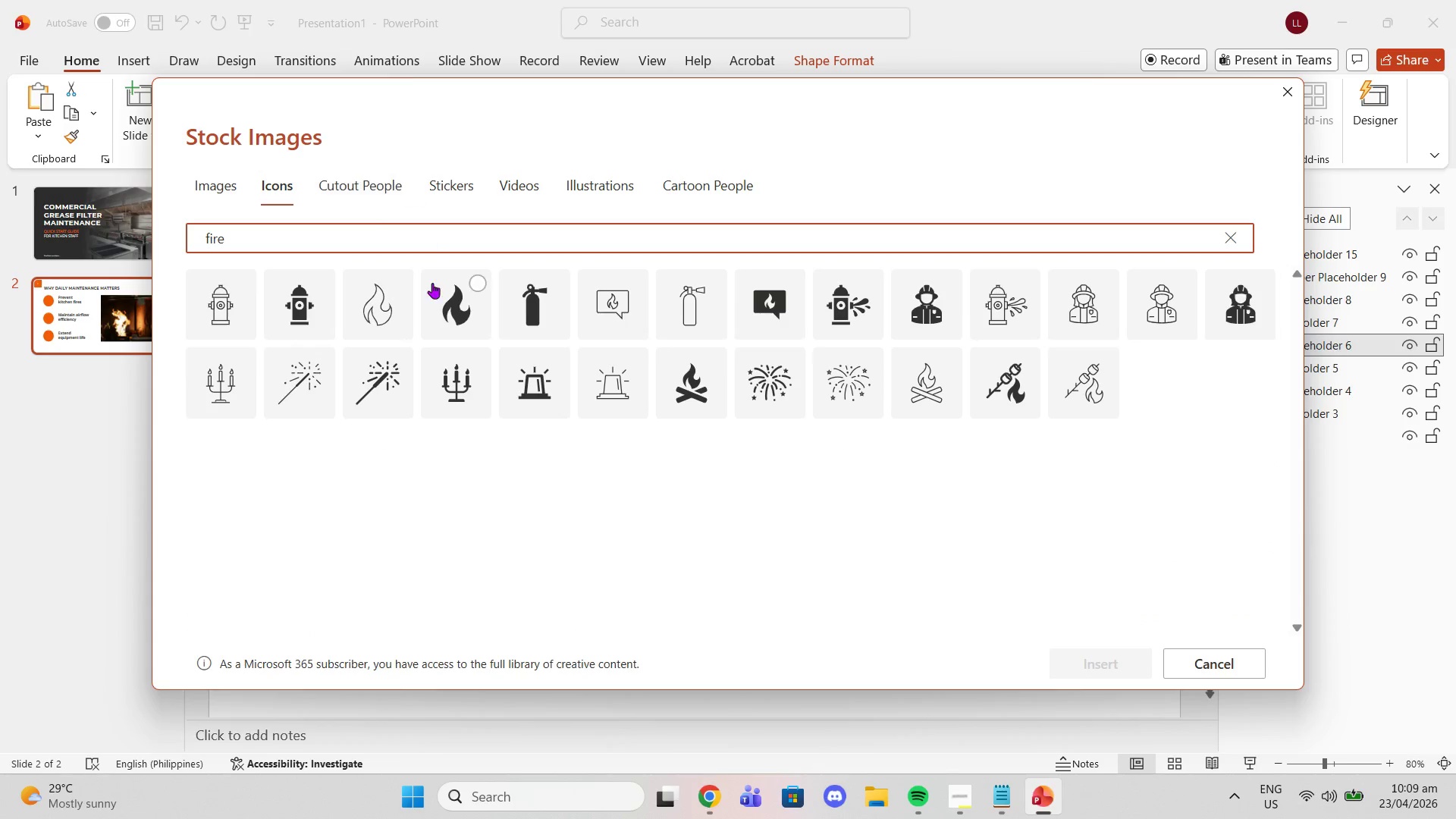 
left_click([457, 326])
 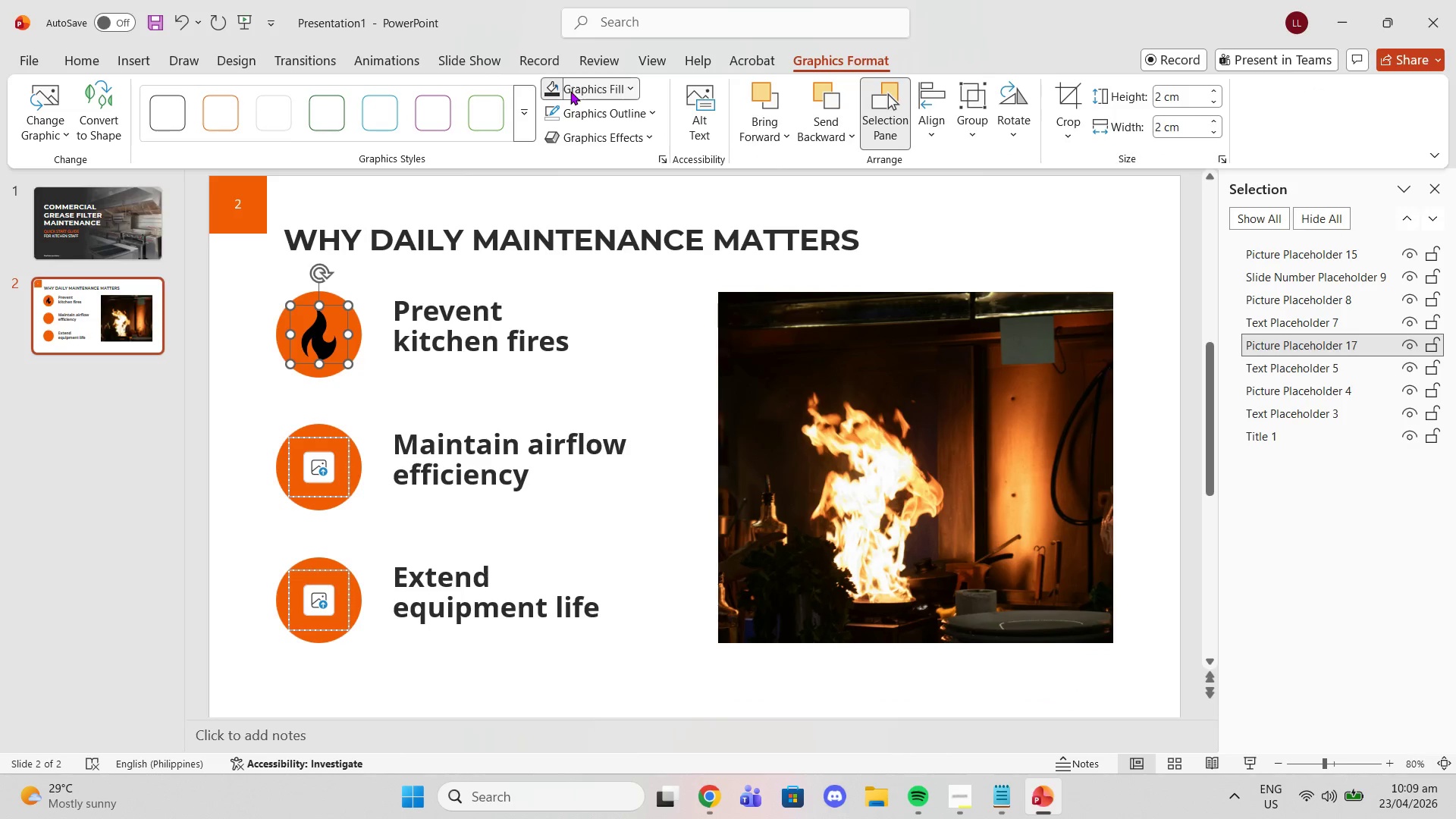 
wait(5.28)
 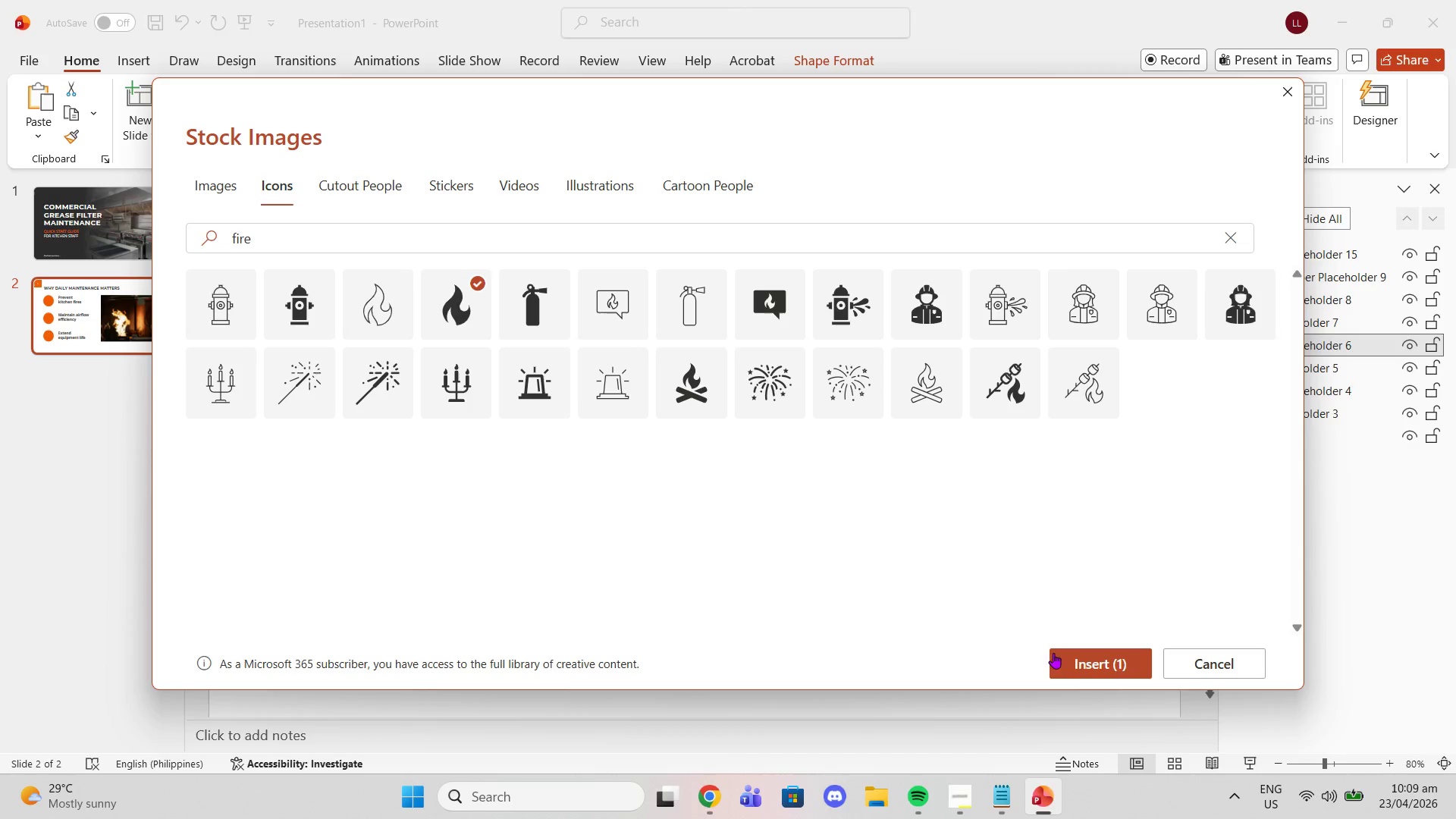 
left_click([566, 88])
 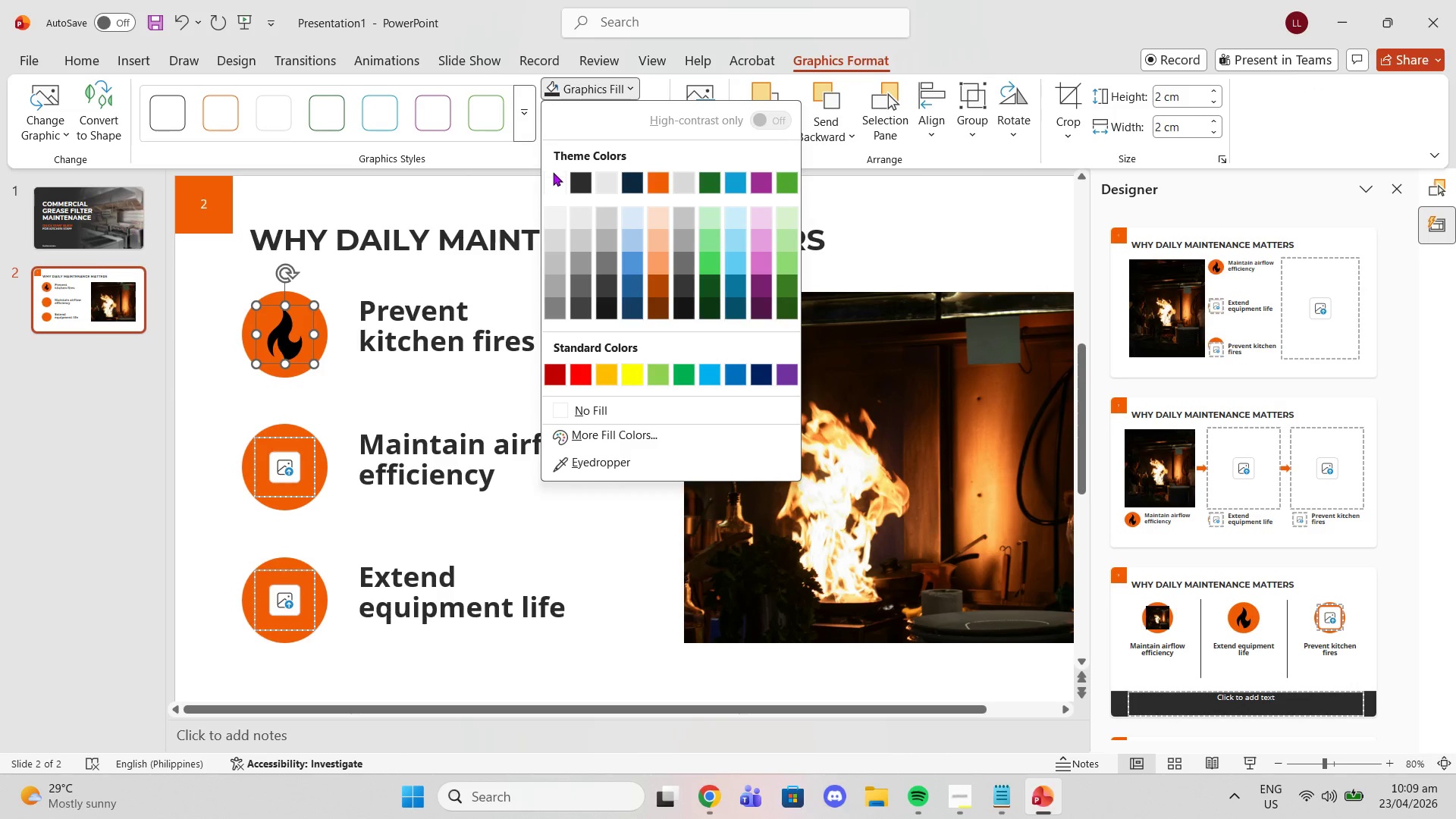 
left_click([552, 183])
 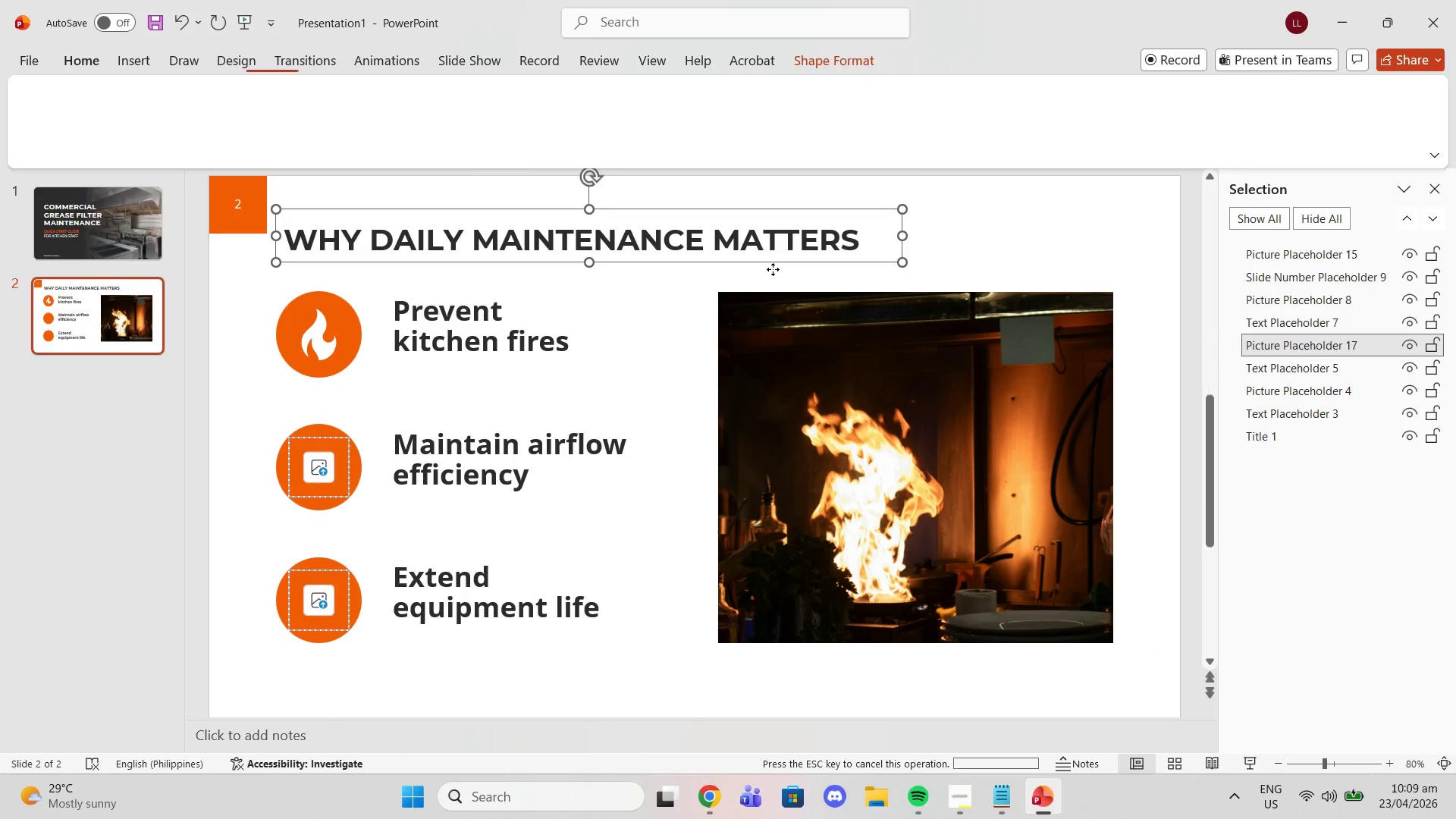 
double_click([762, 322])
 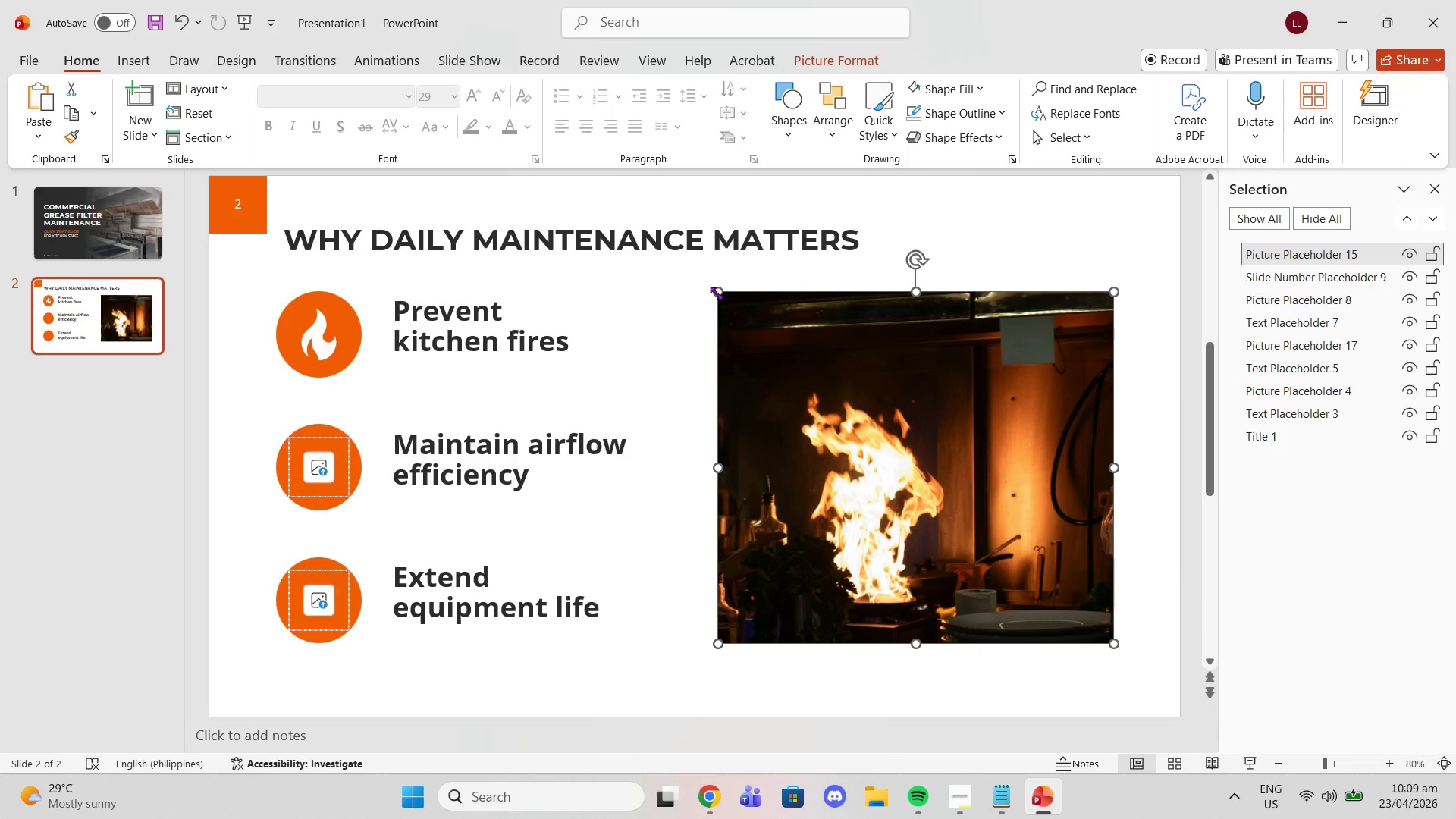 
left_click_drag(start_coordinate=[716, 293], to_coordinate=[696, 282])
 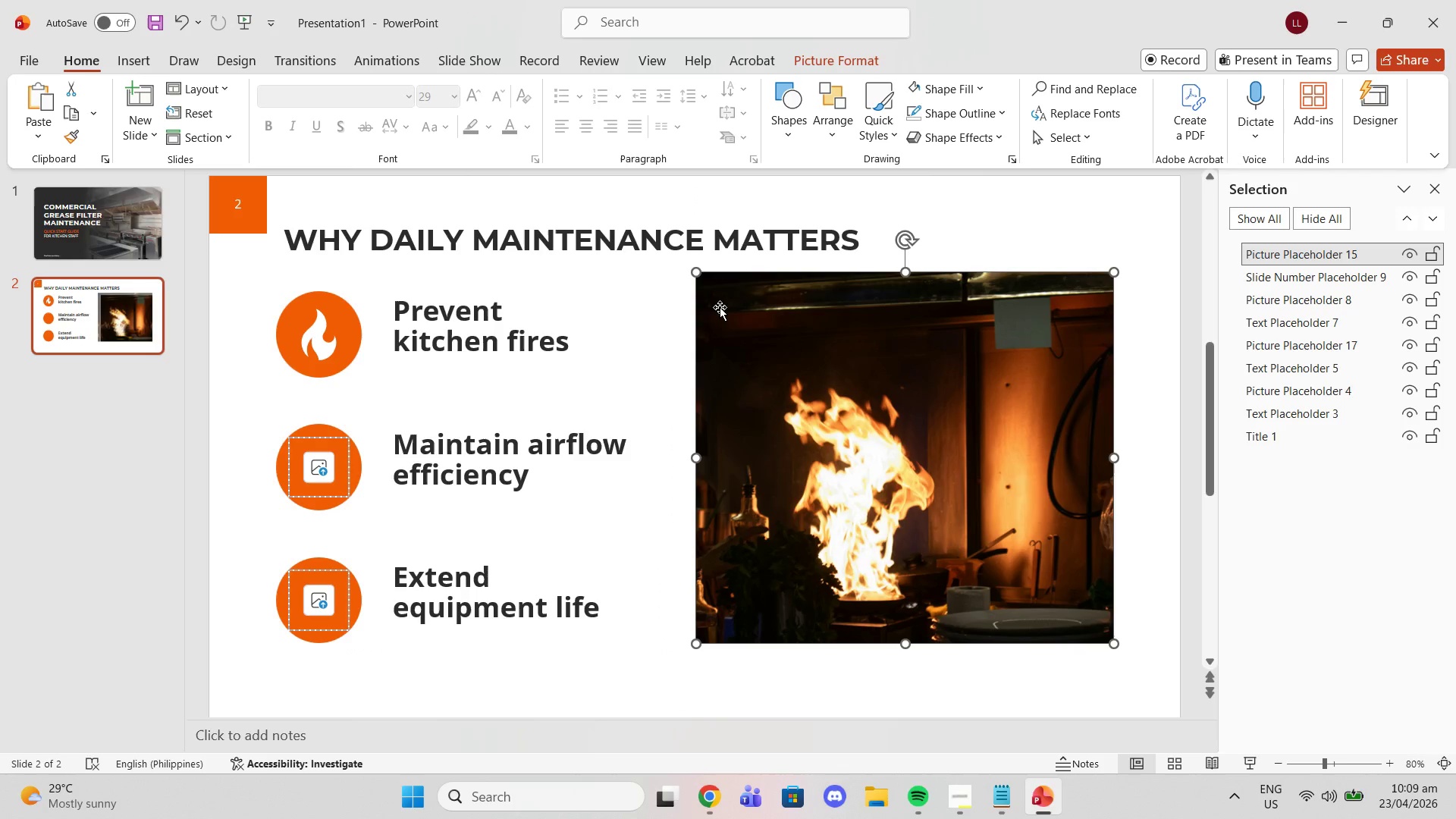 
key(Control+Z)
 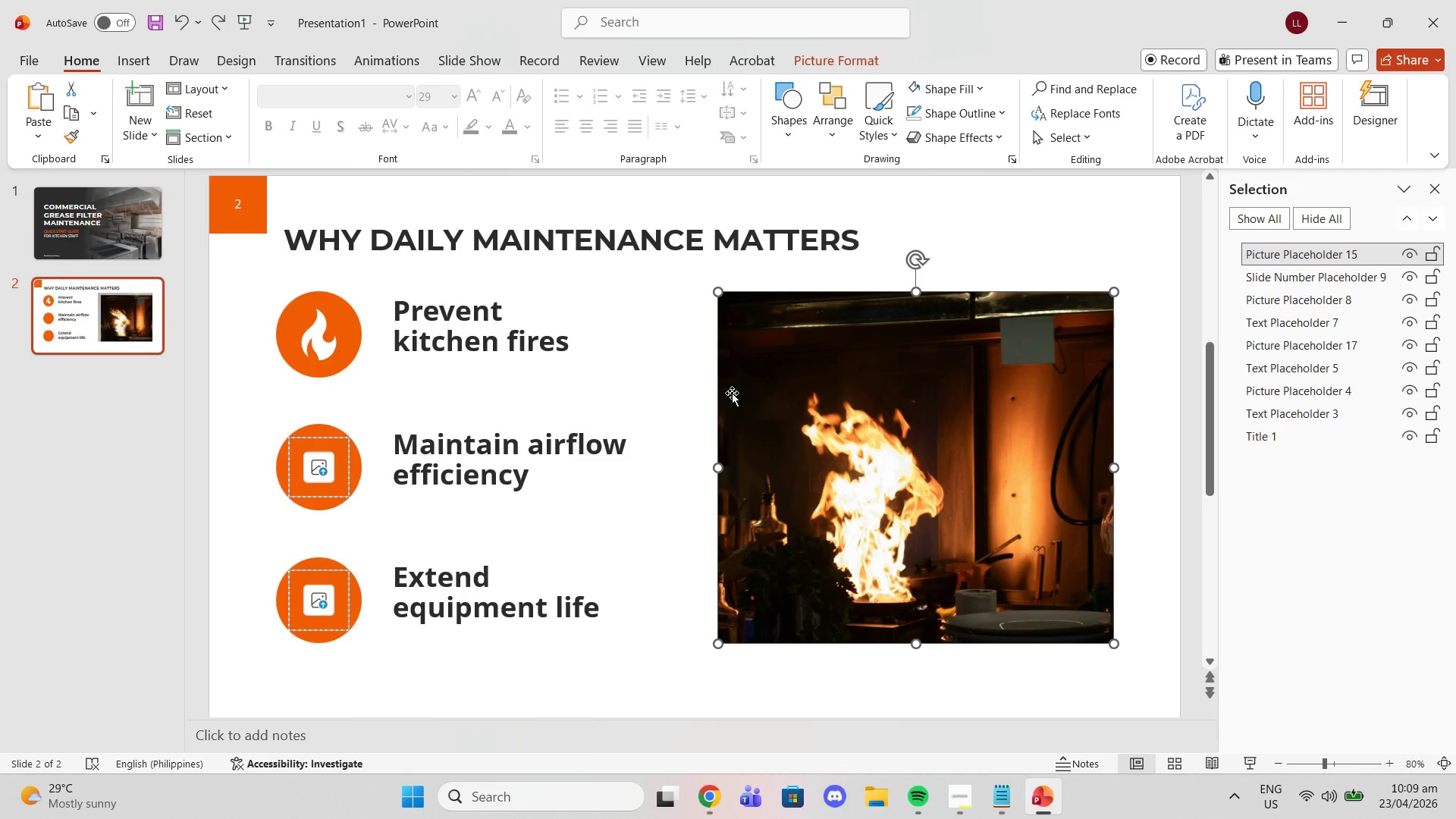 
left_click([733, 395])
 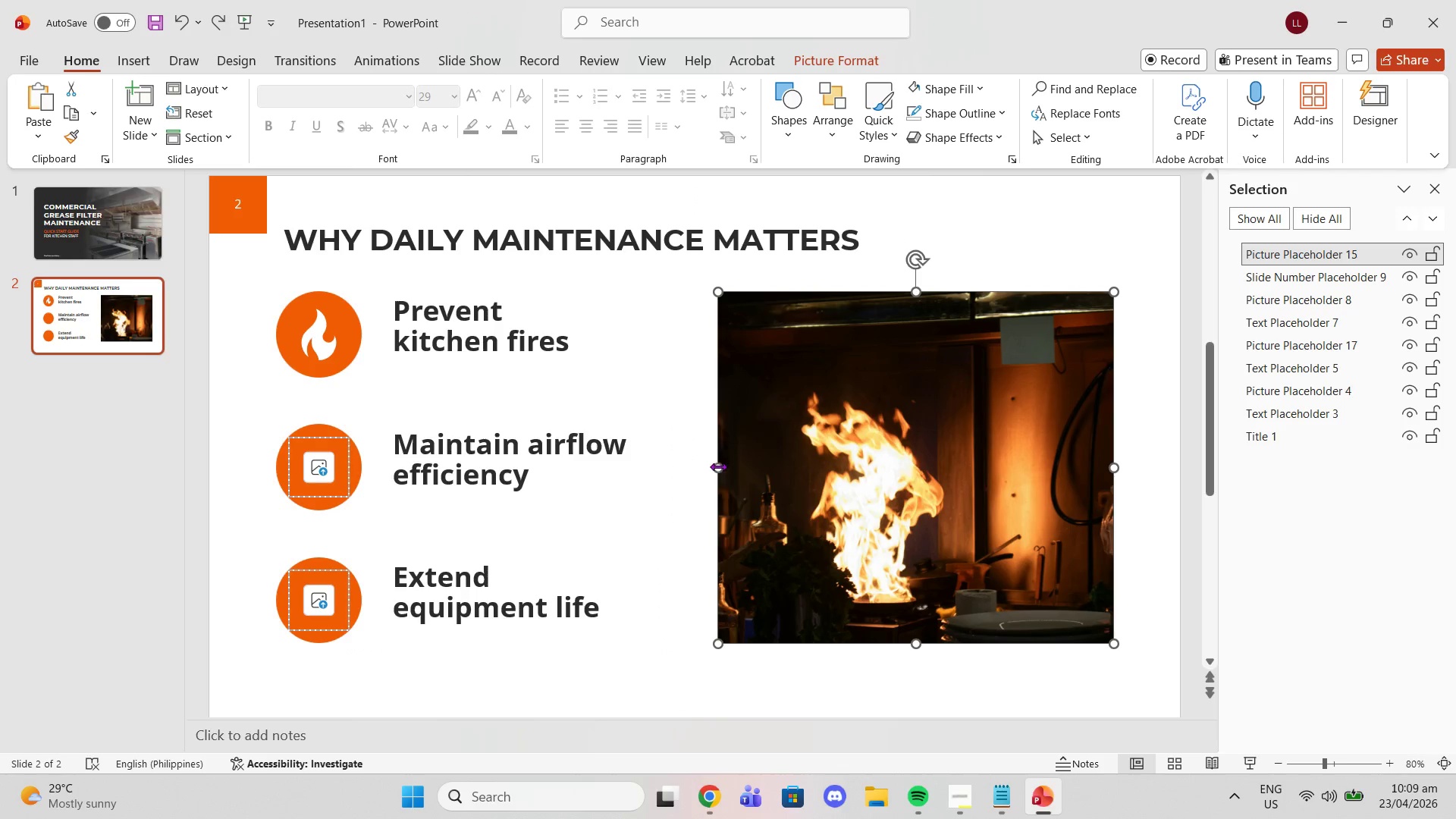 
left_click_drag(start_coordinate=[718, 466], to_coordinate=[650, 455])
 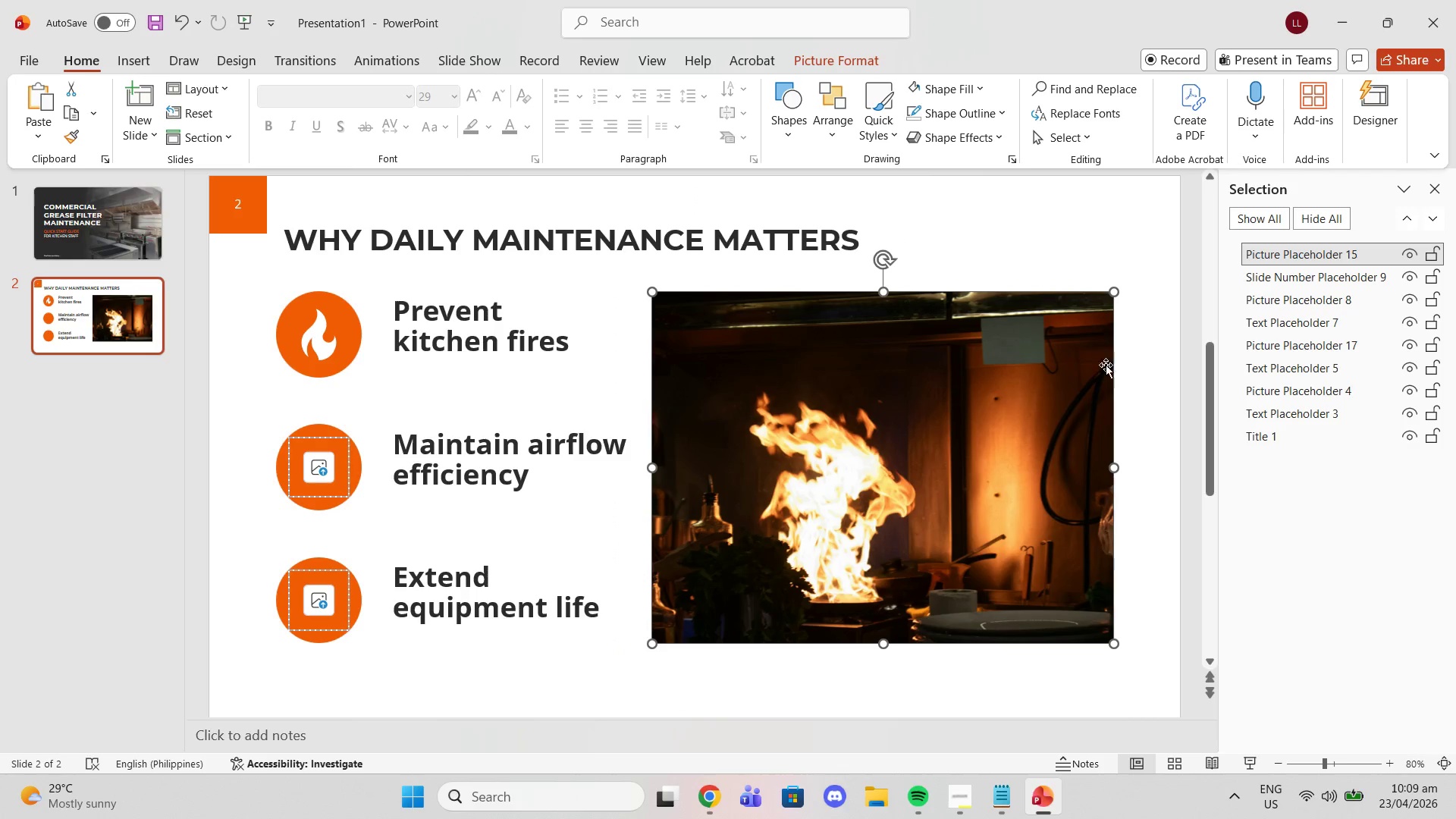 
left_click([1180, 348])
 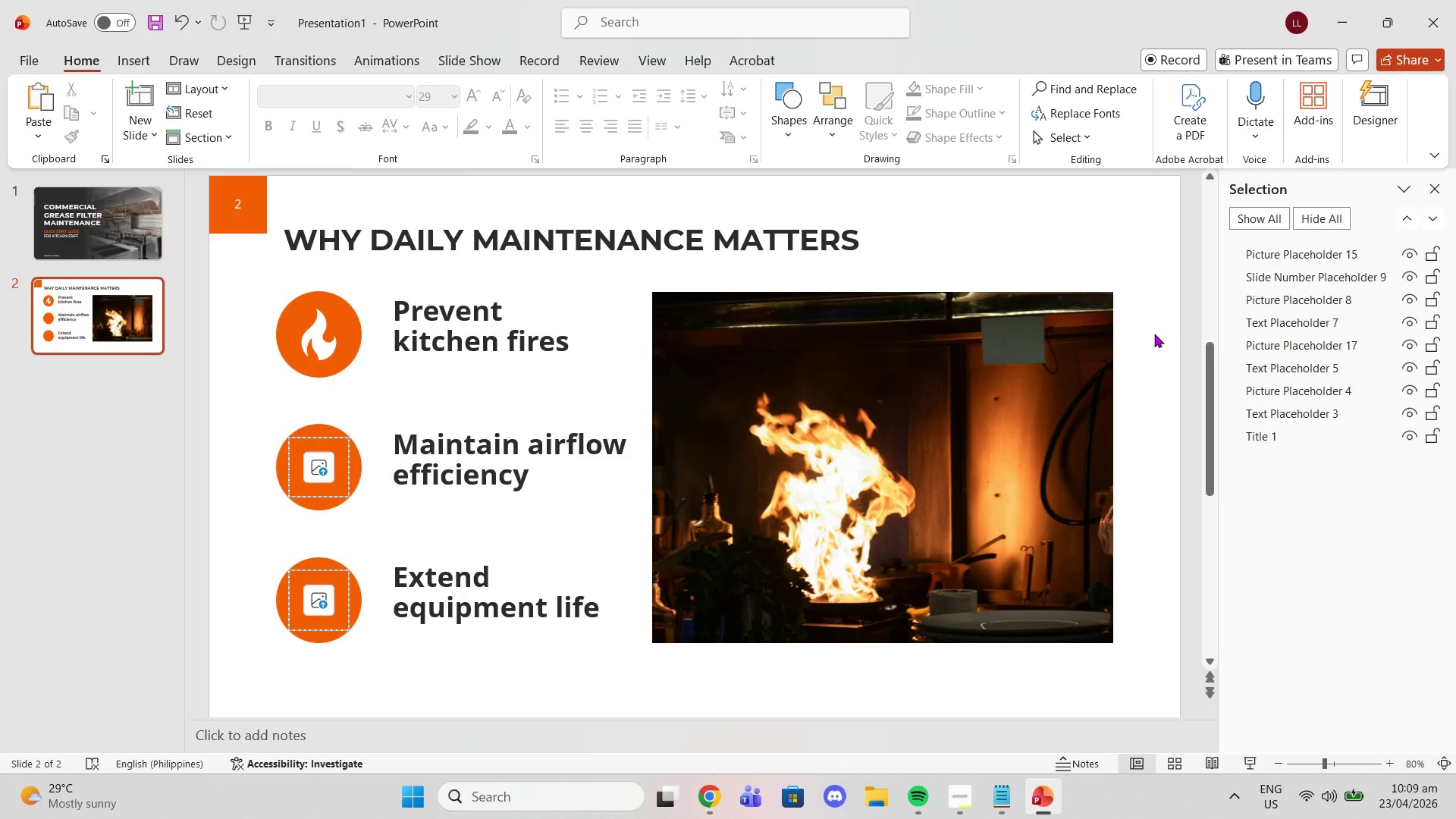 
key(Control+Z)
 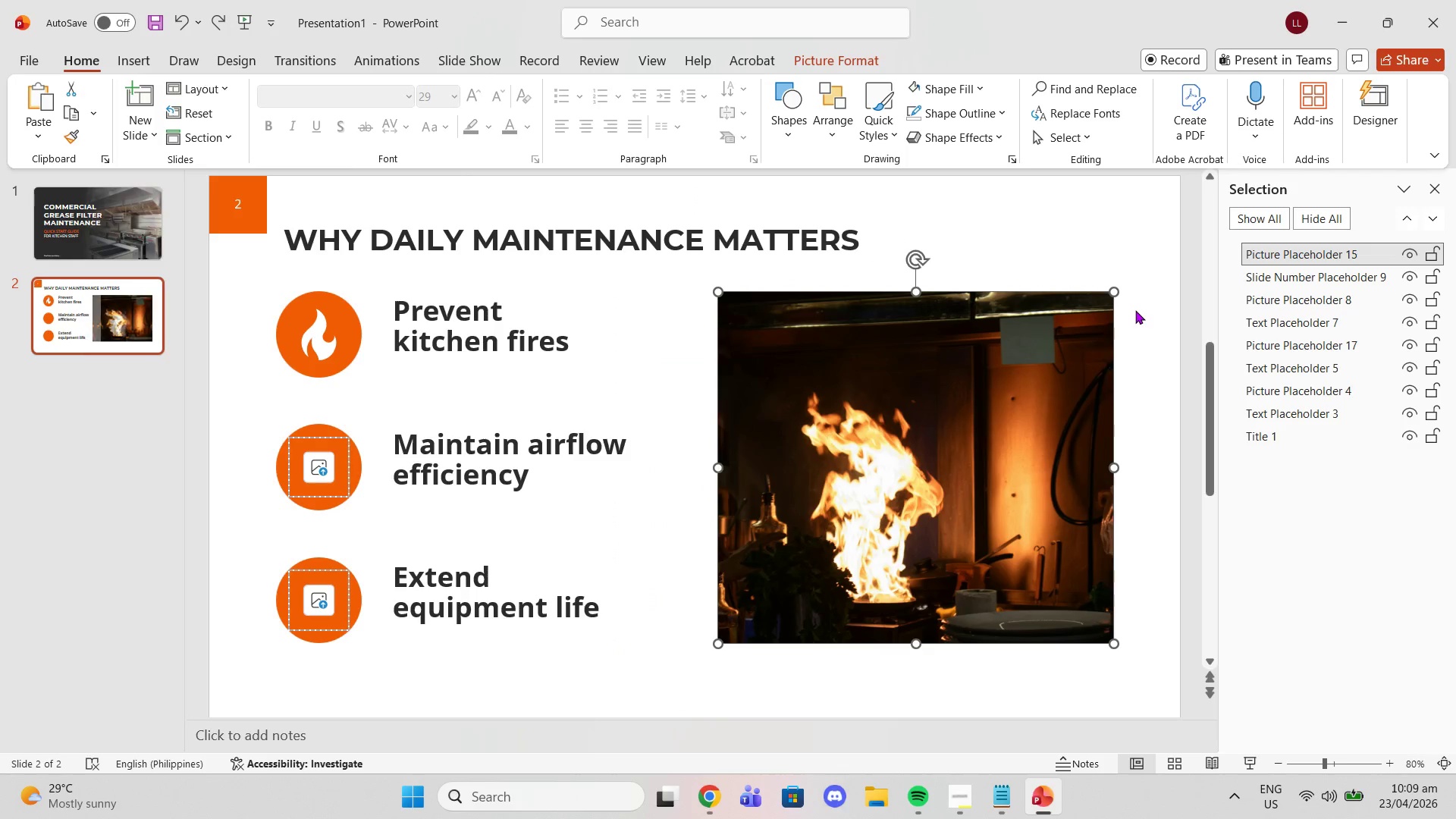 
left_click([1135, 310])
 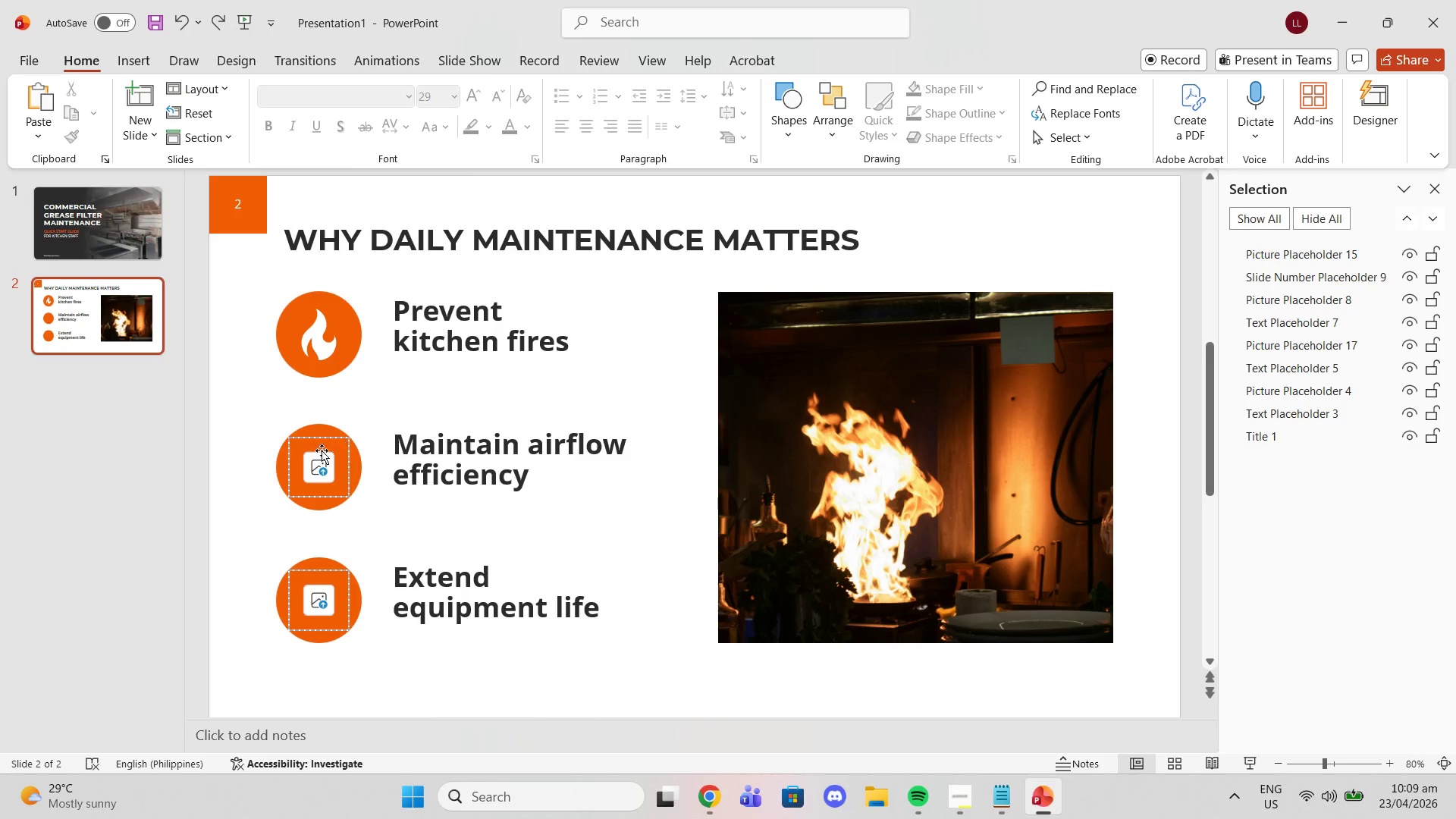 
left_click([319, 458])
 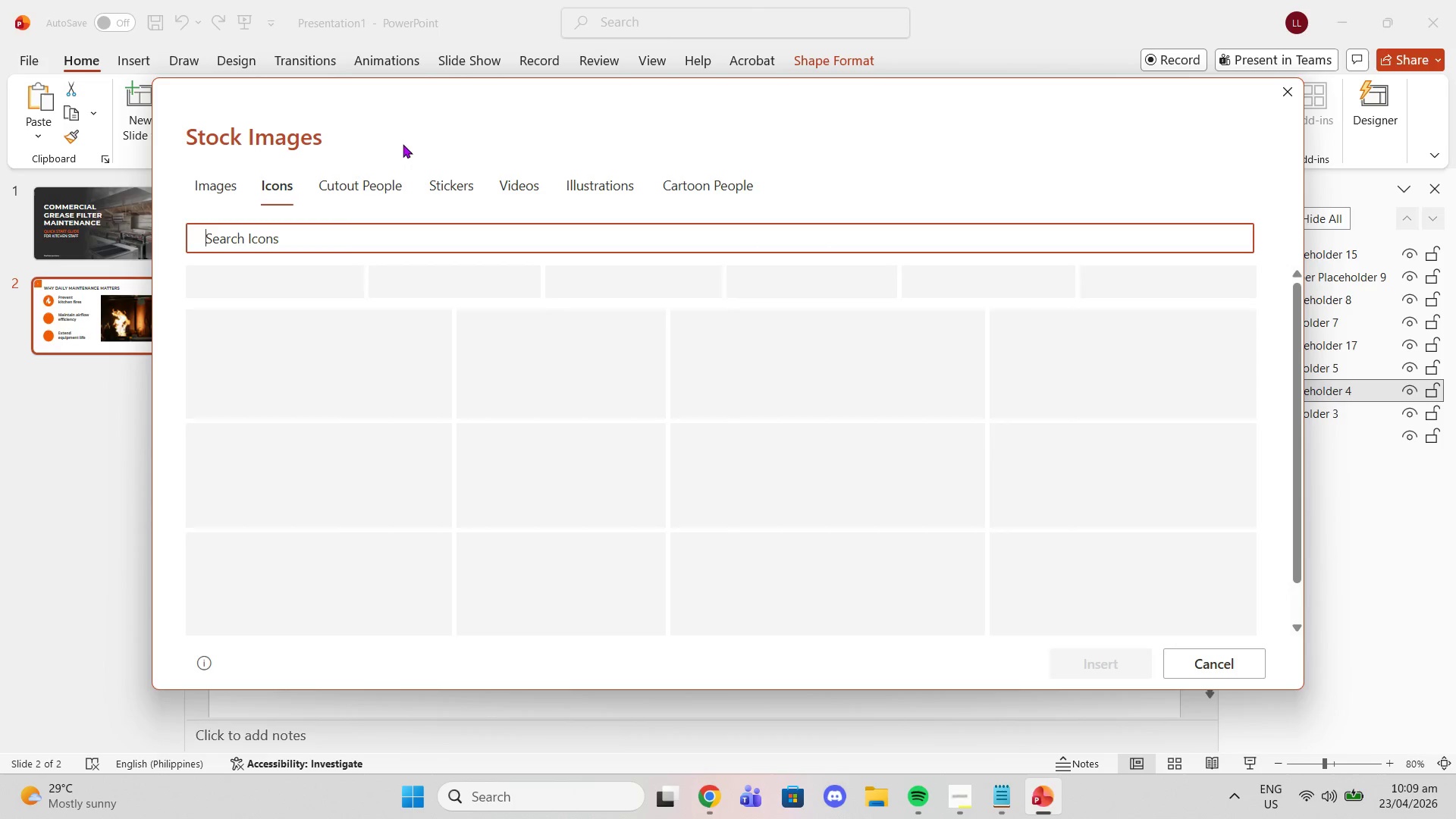 
type(aire`)
key(Backspace)
key(Backspace)
 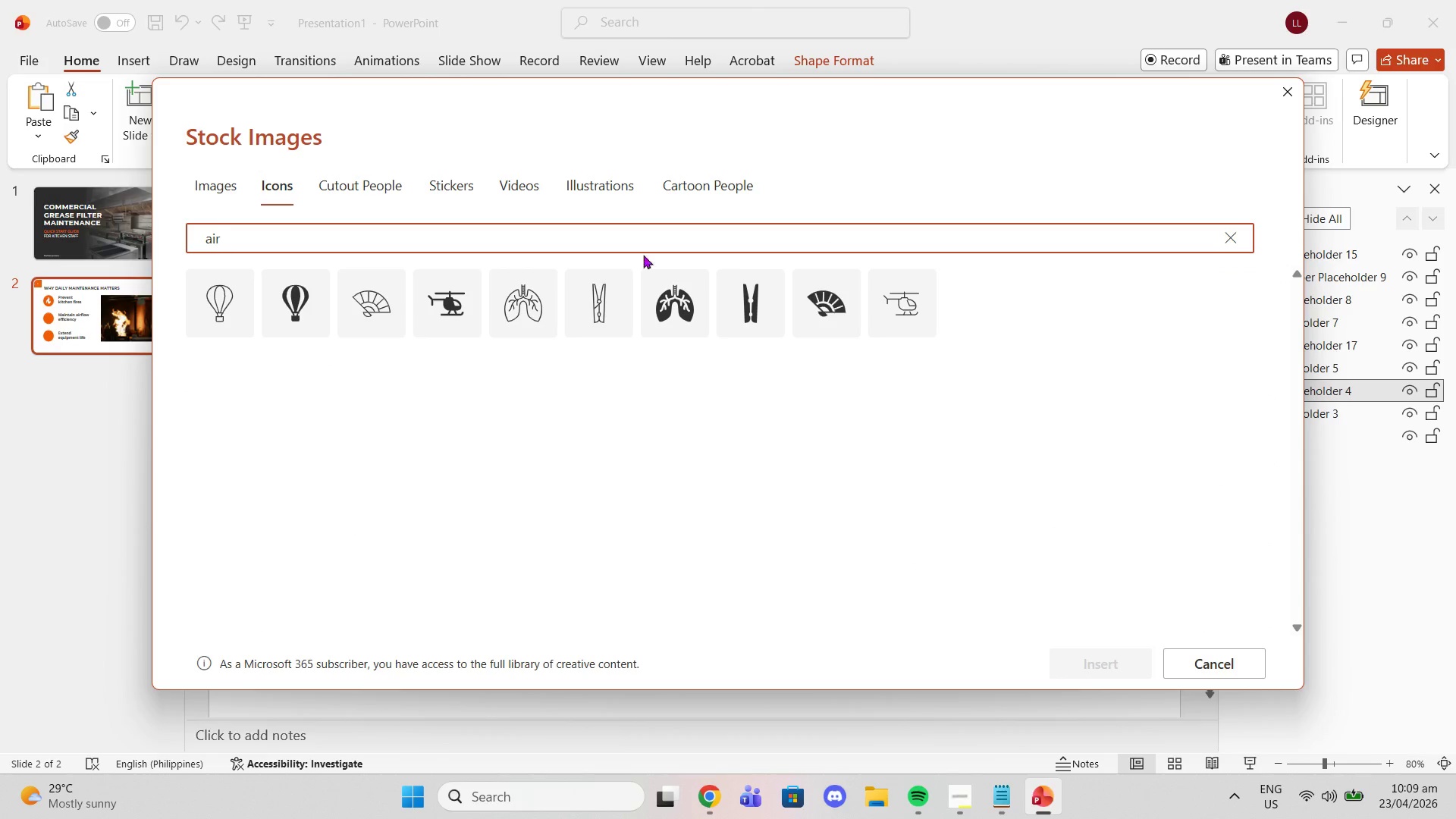 
left_click([1220, 662])
 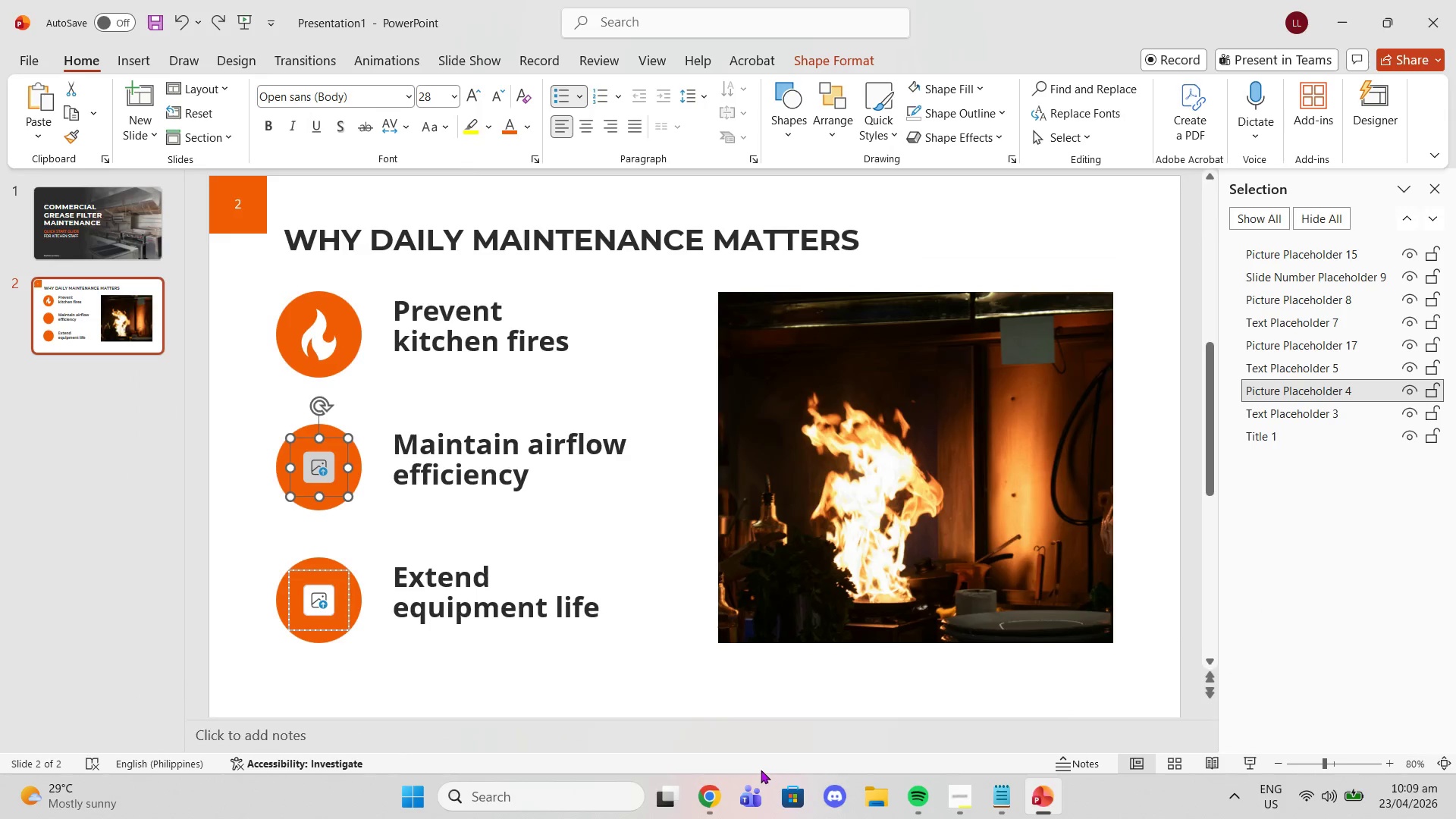 
left_click([722, 798])
 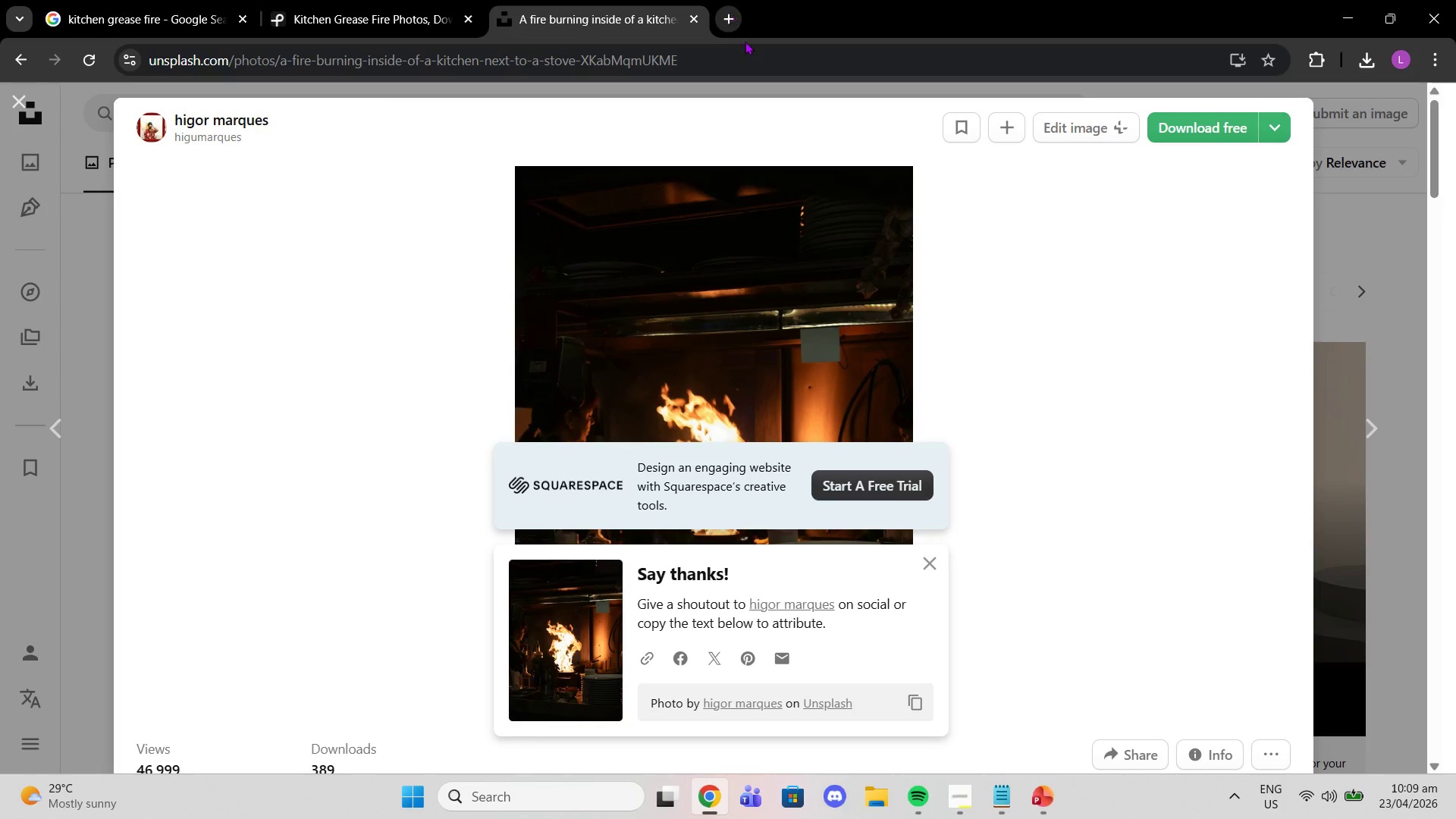 
left_click([1144, 442])
 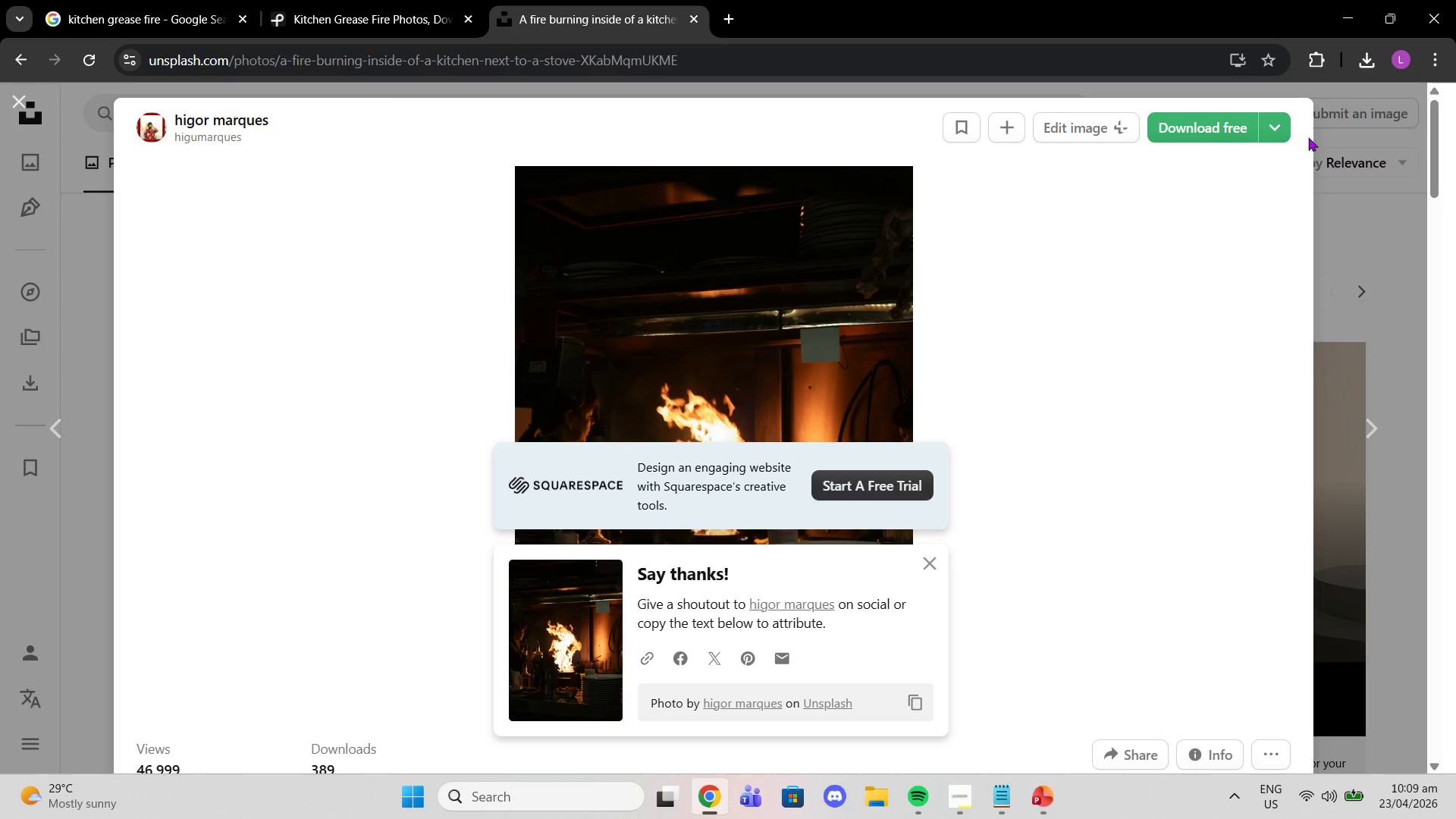 
left_click_drag(start_coordinate=[1408, 245], to_coordinate=[1409, 249])
 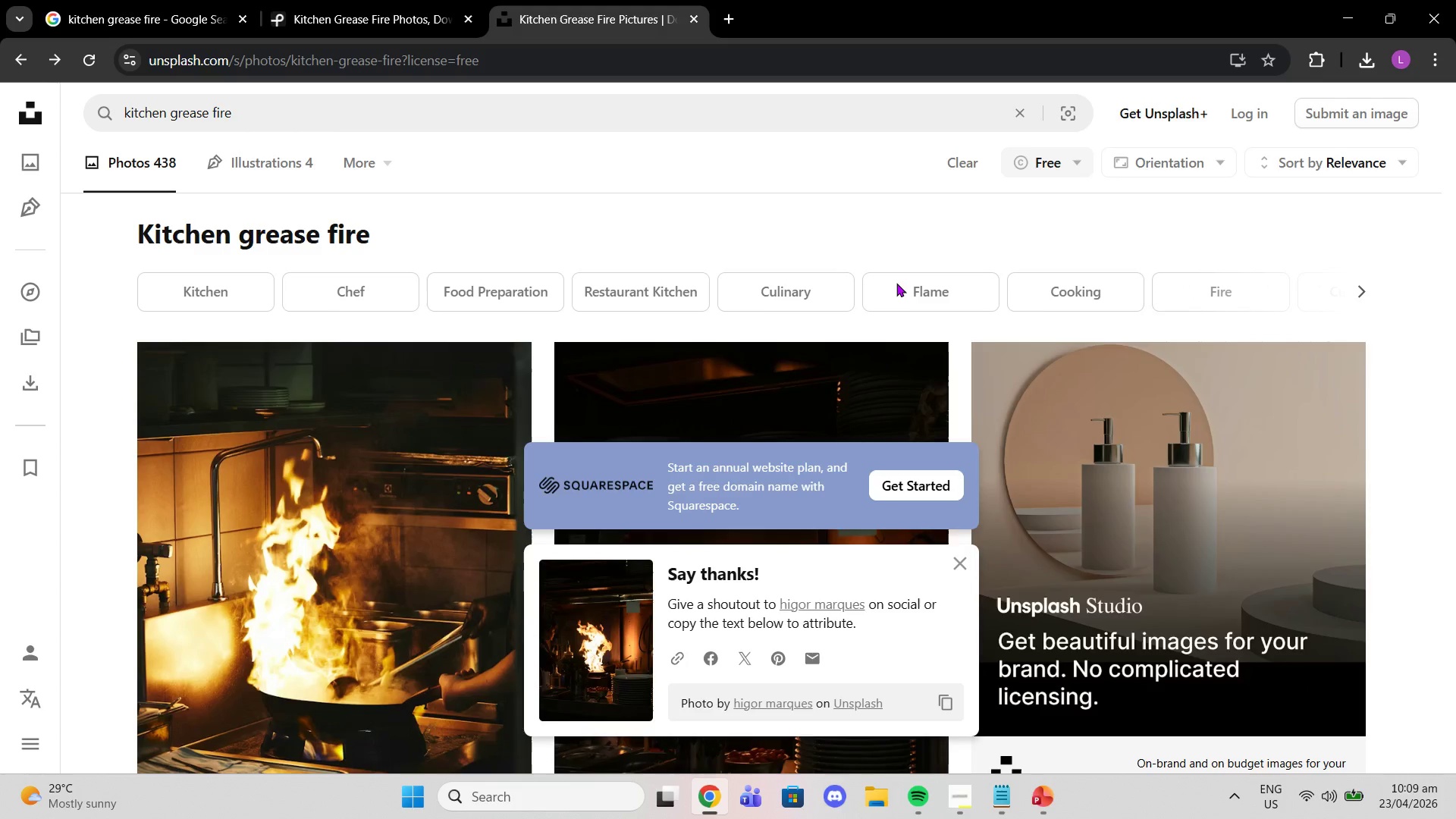 
scroll: coordinate [1046, 489], scroll_direction: down, amount: 5.0
 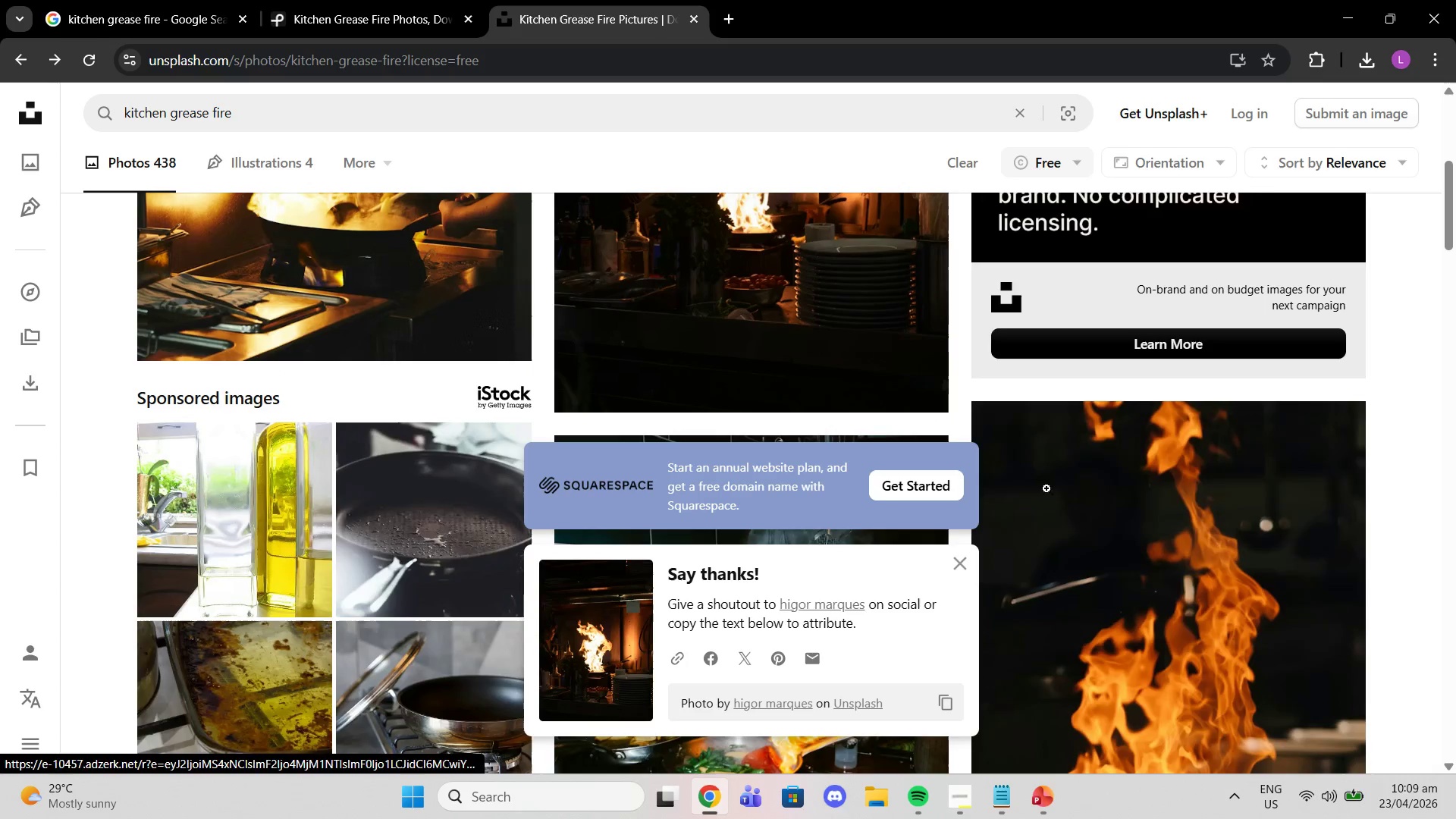 
left_click([356, 290])
 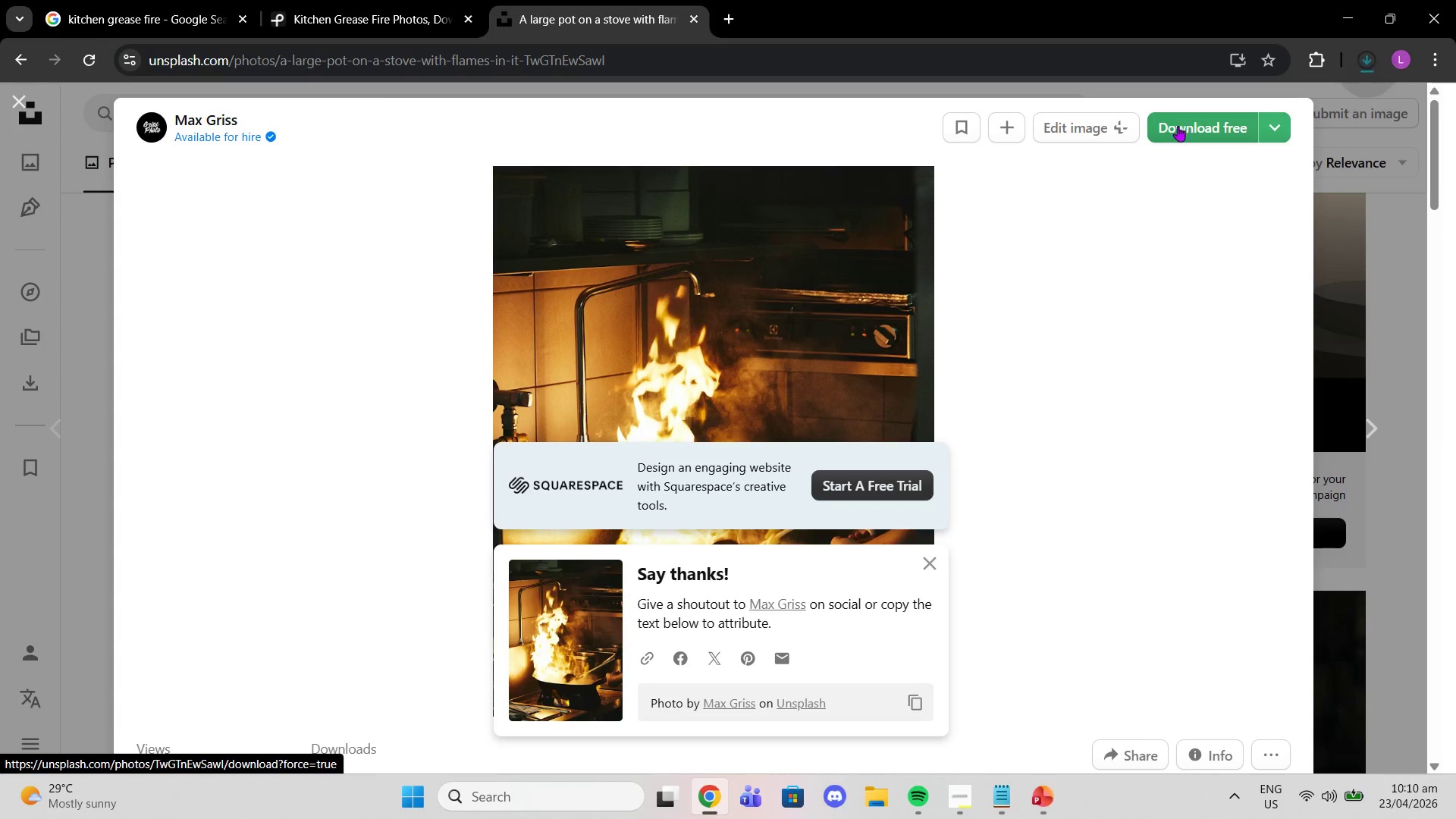 
scroll: coordinate [1036, 468], scroll_direction: up, amount: 2.0
 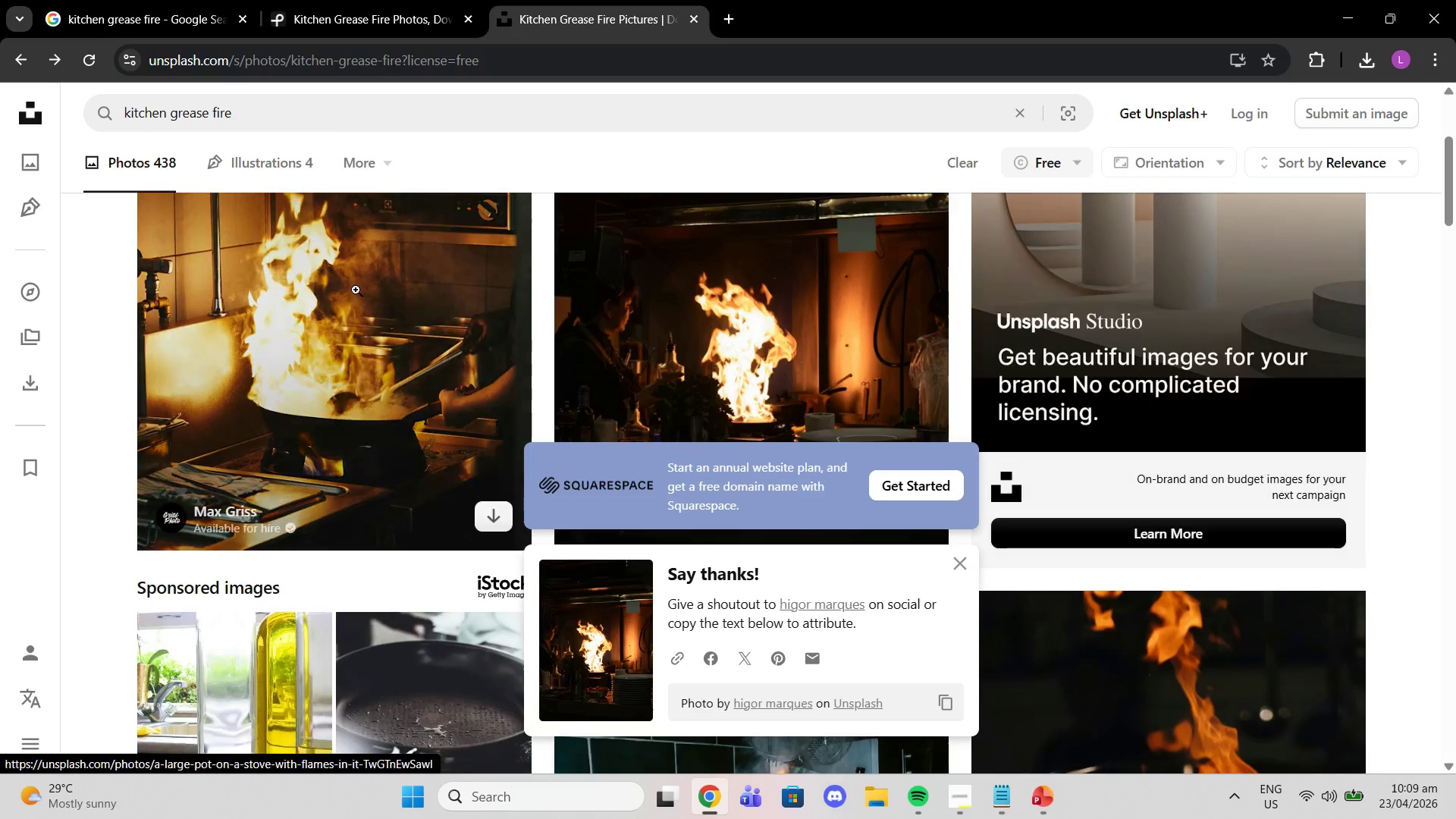 
left_click([1037, 808])
 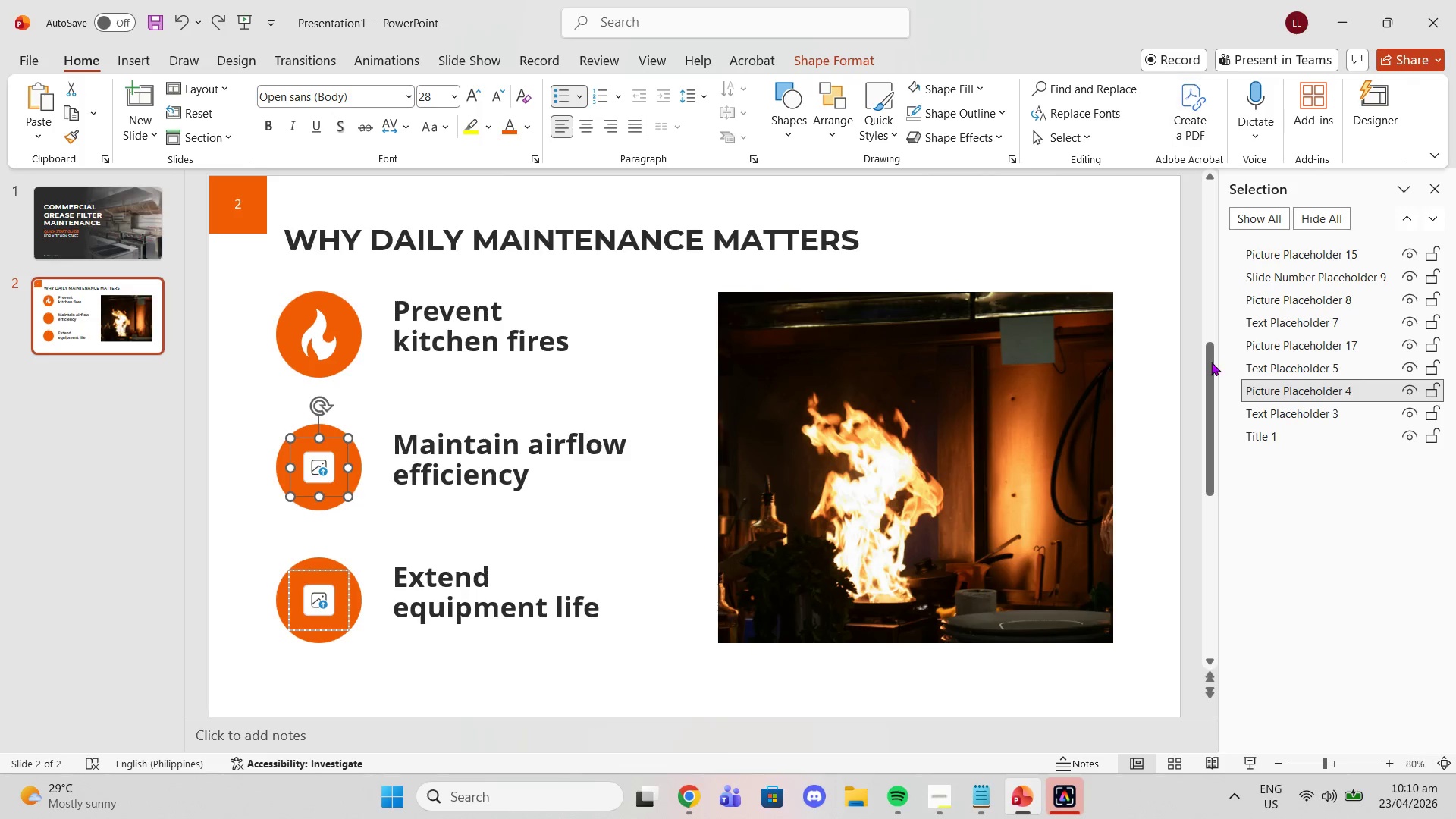 
left_click([1034, 436])
 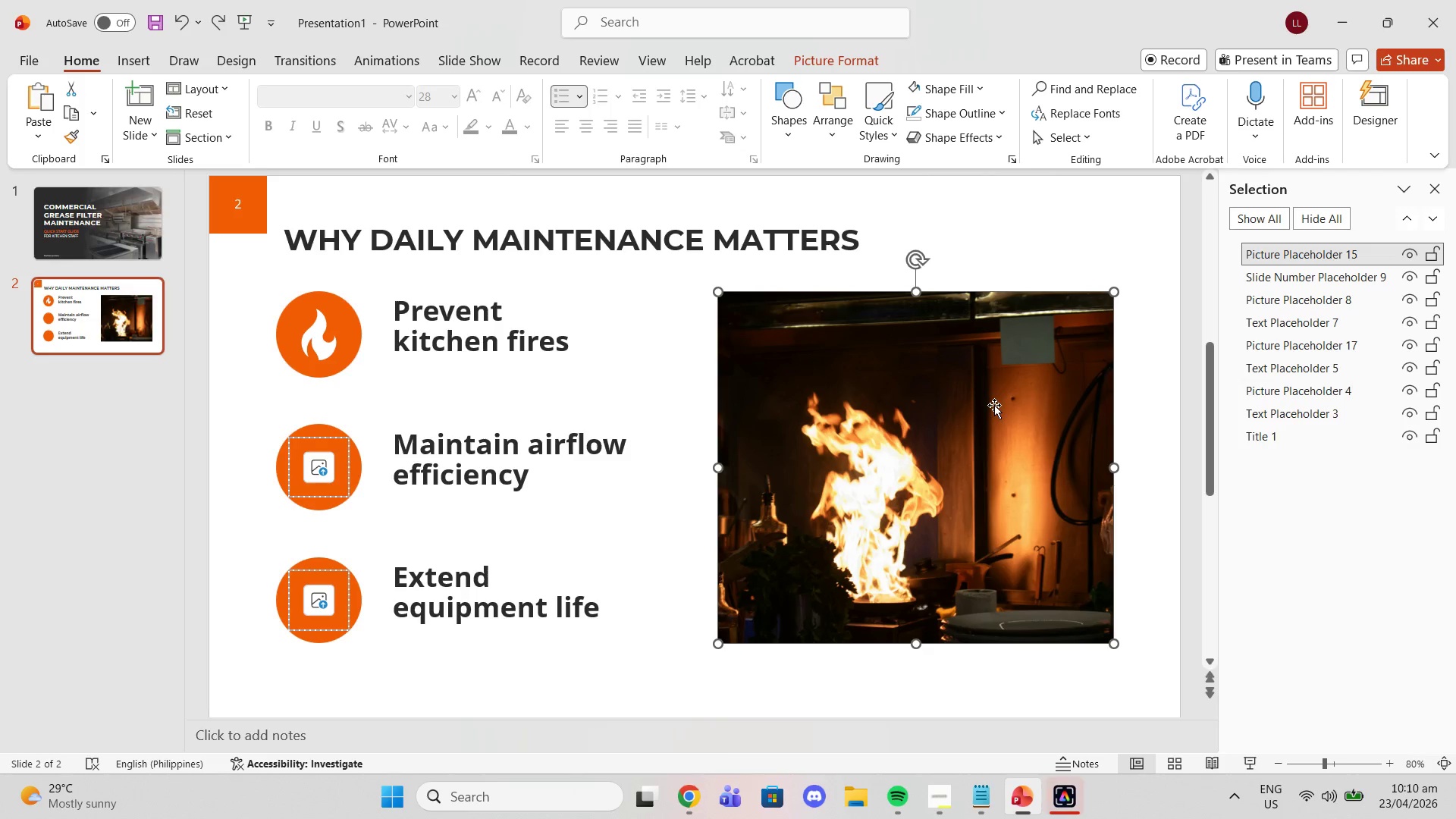 
key(Delete)
 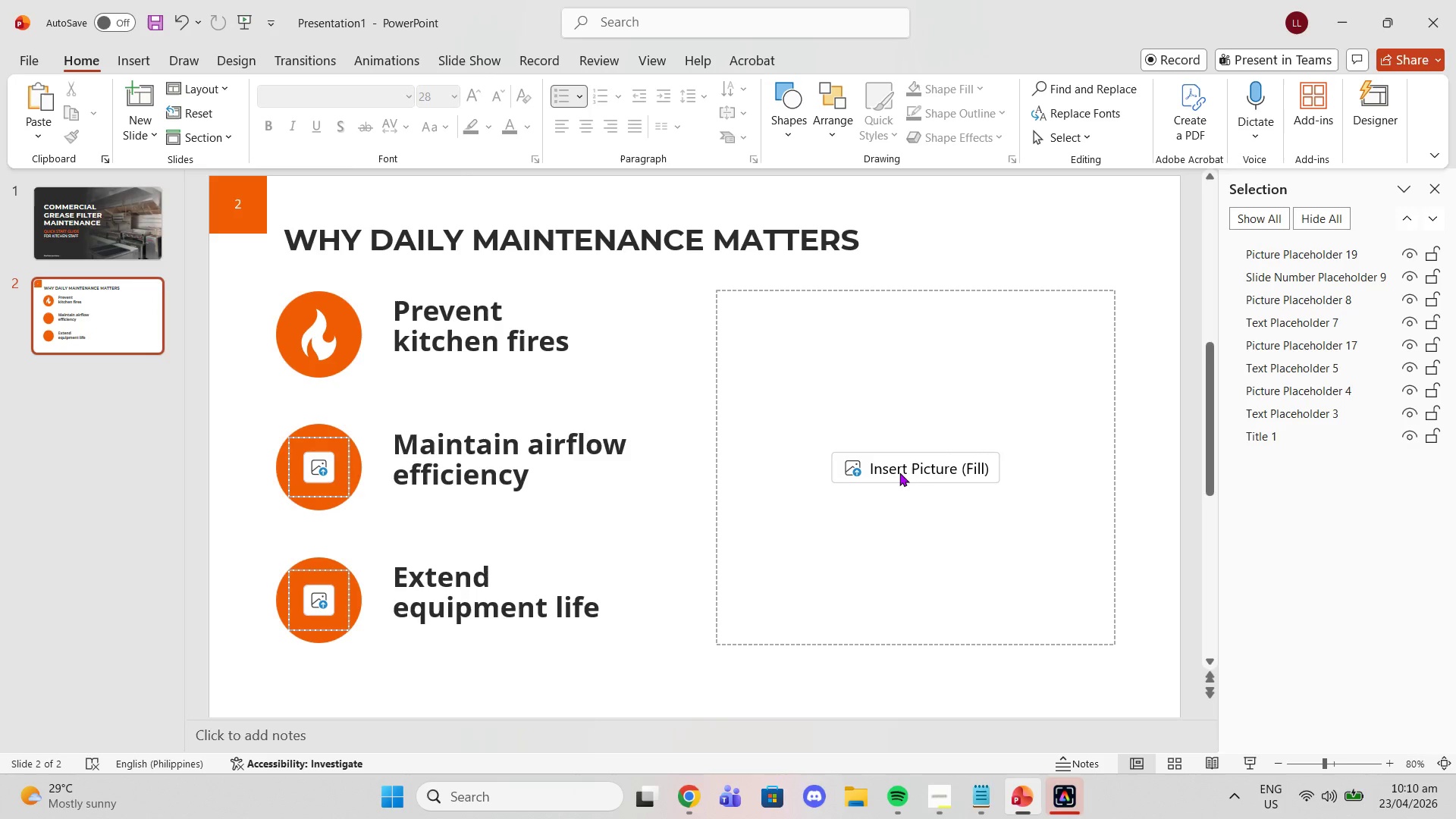 
left_click([898, 474])
 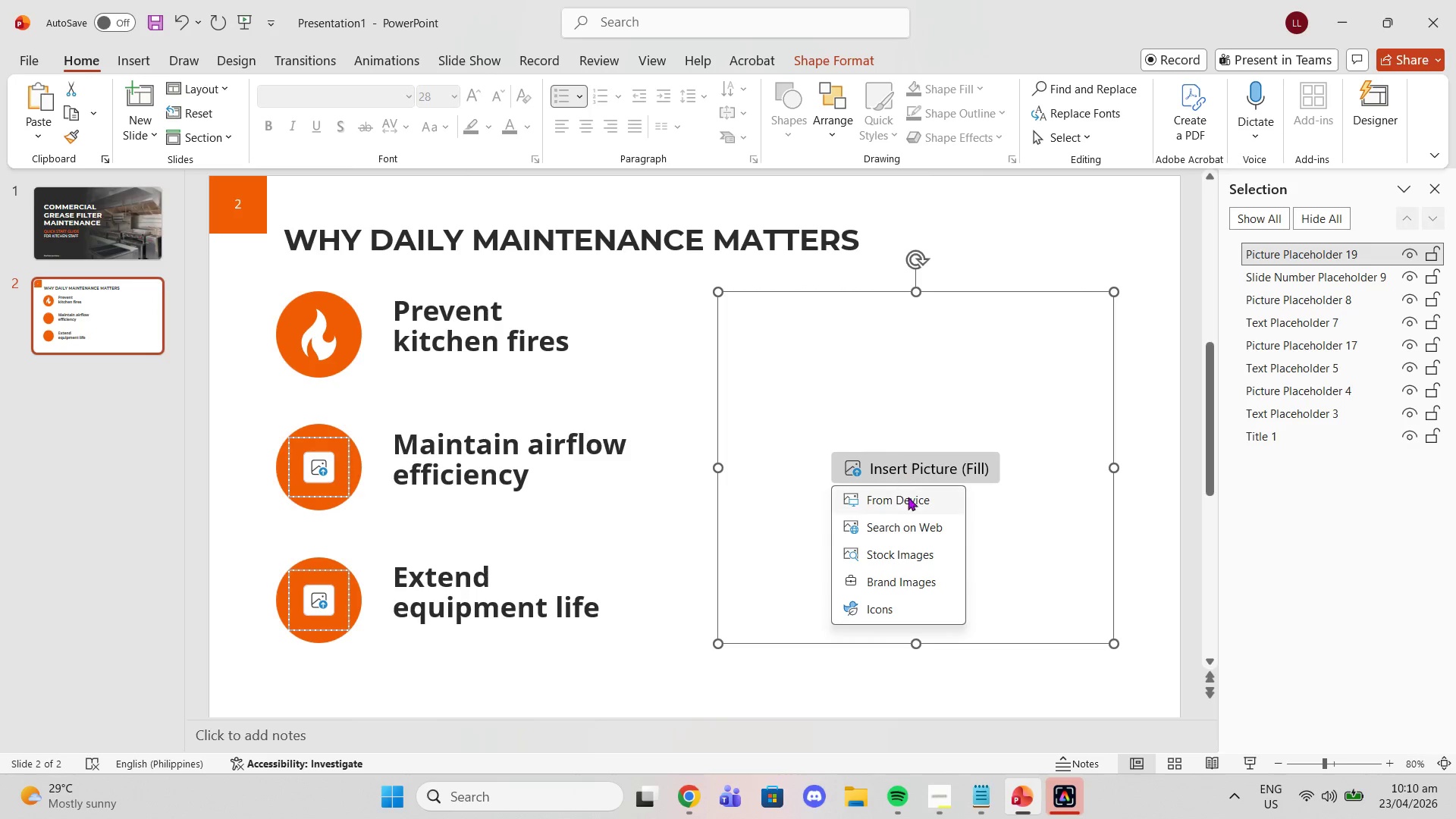 
left_click([908, 497])
 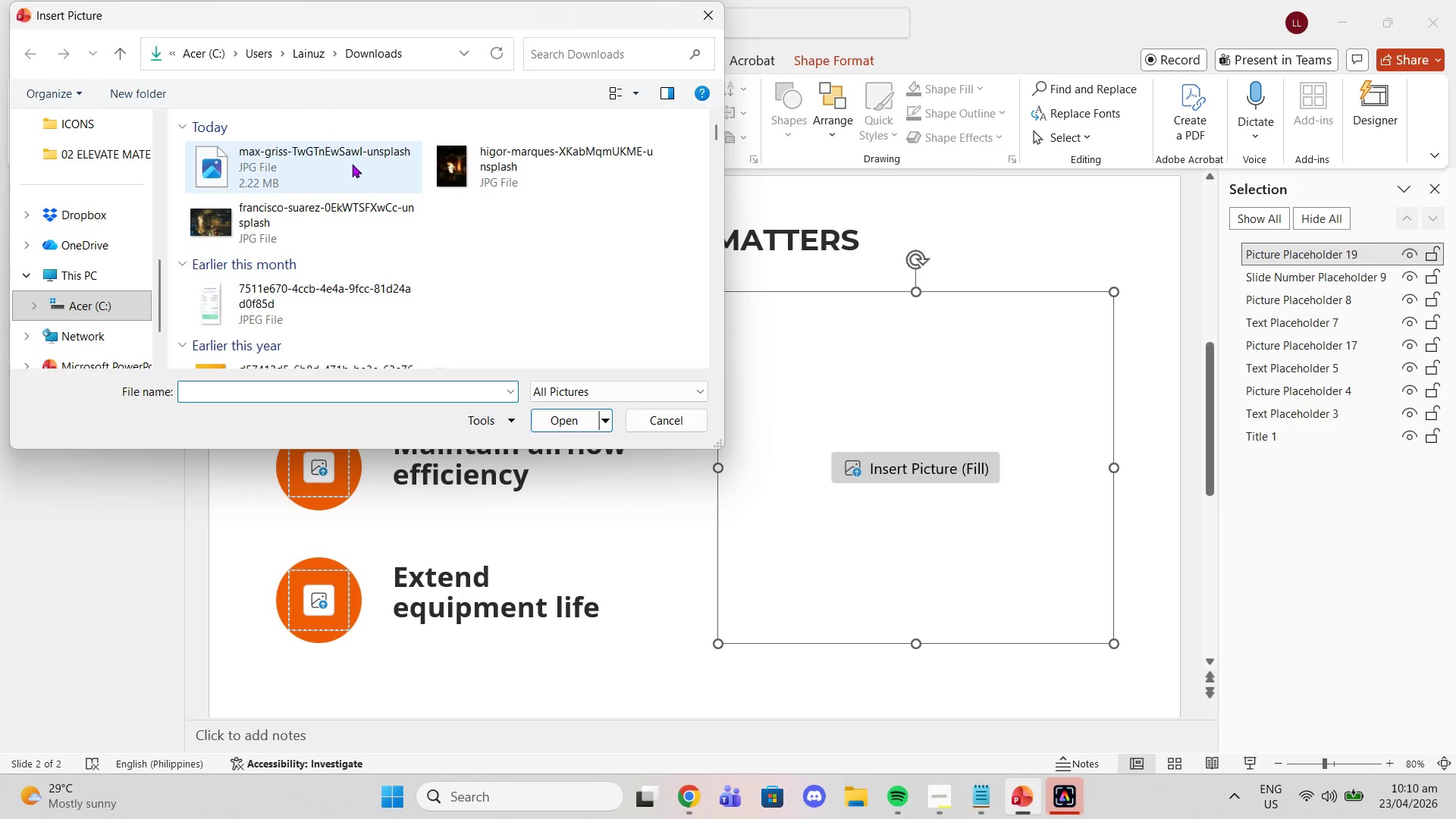 
left_click([352, 164])
 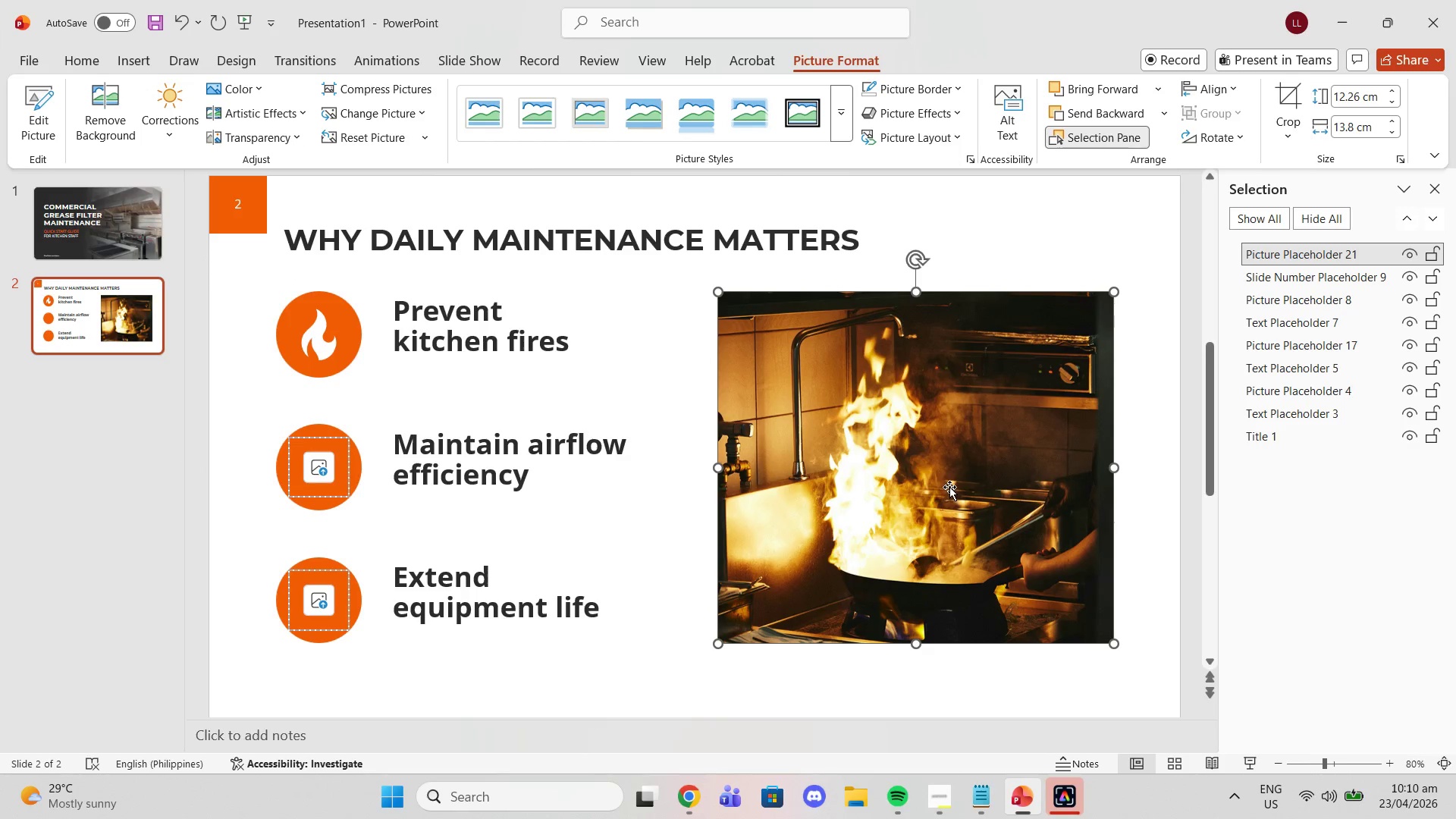 
left_click([1056, 227])
 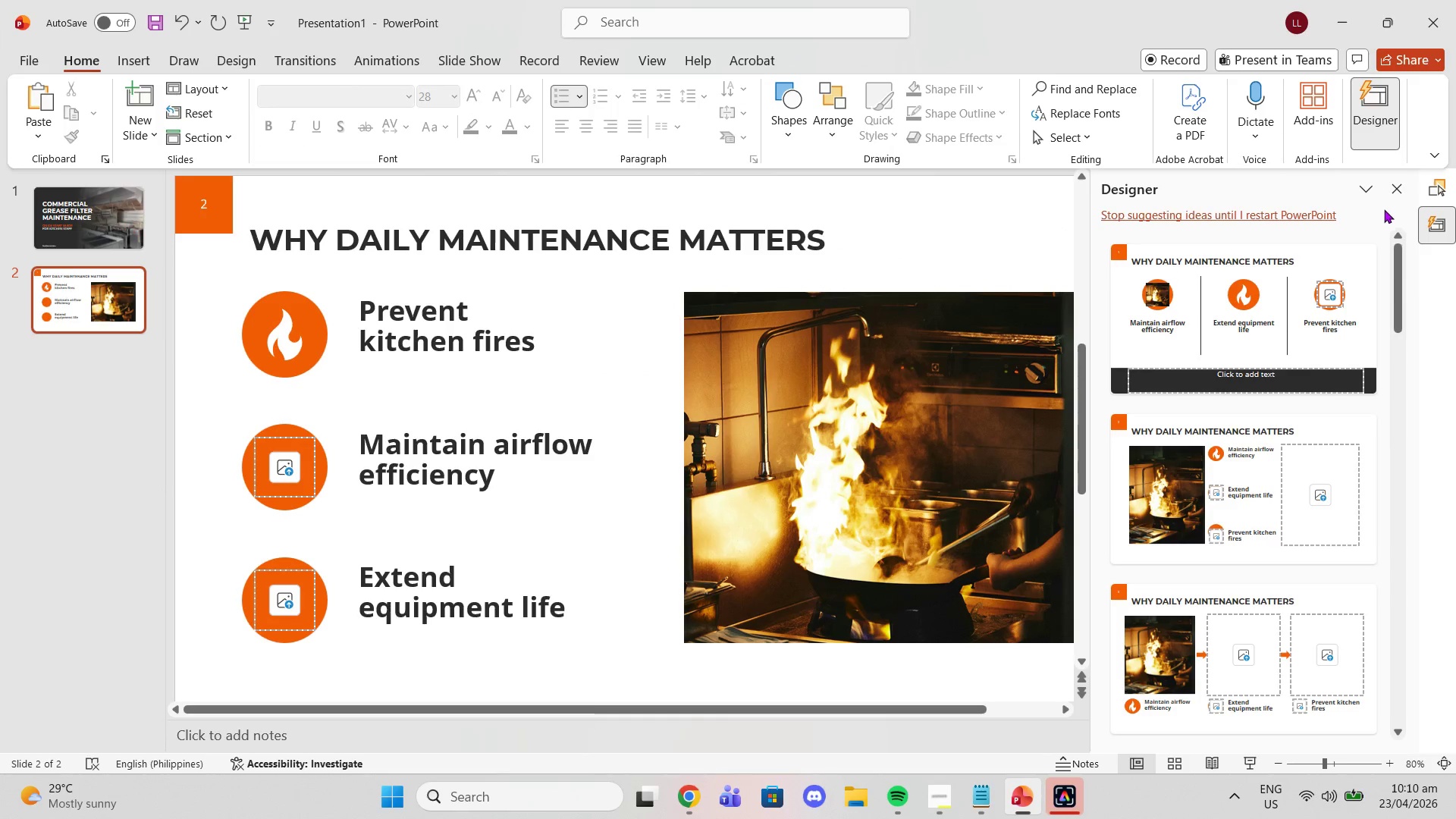 
left_click([1395, 185])
 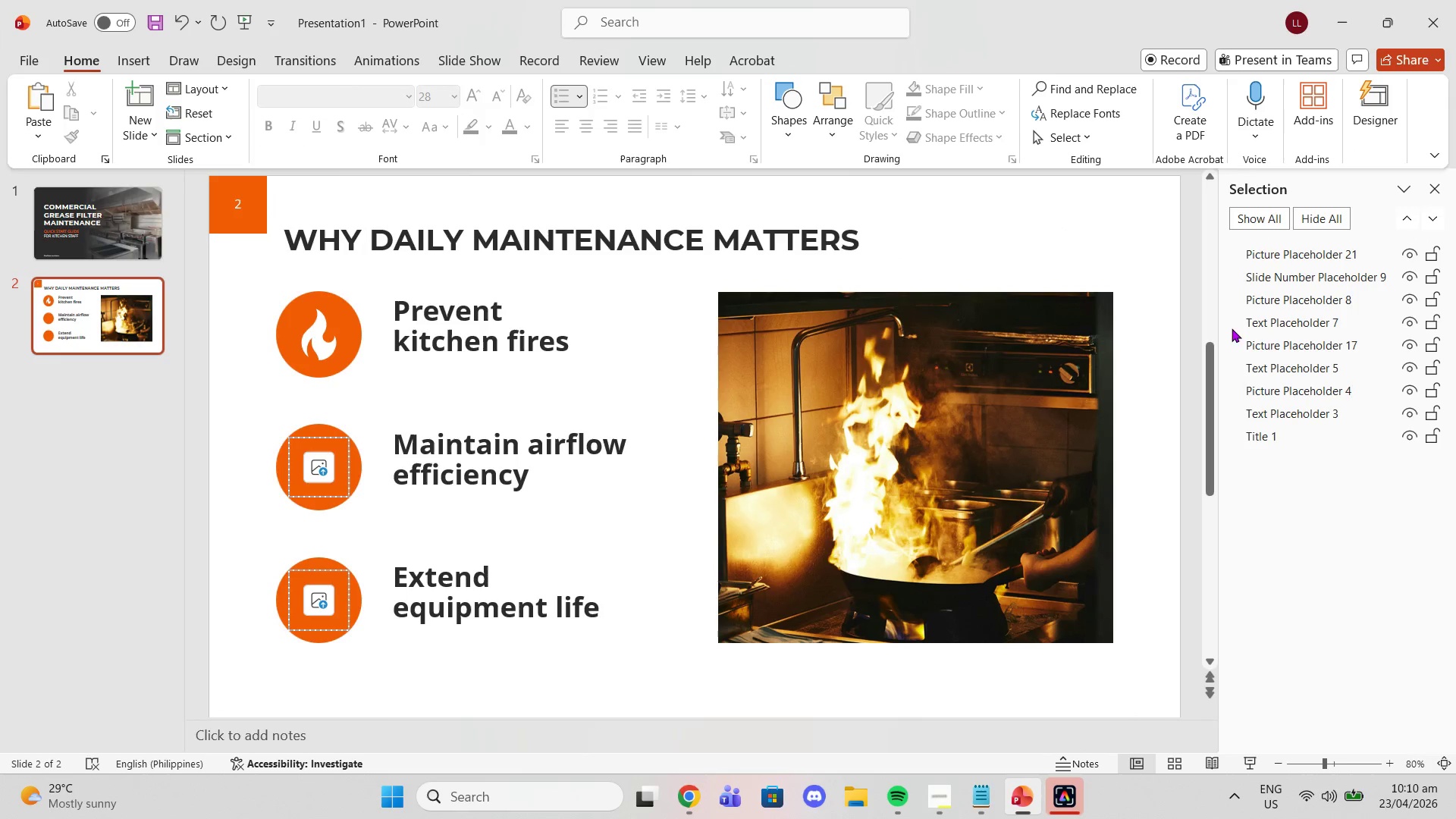 
left_click([1199, 328])
 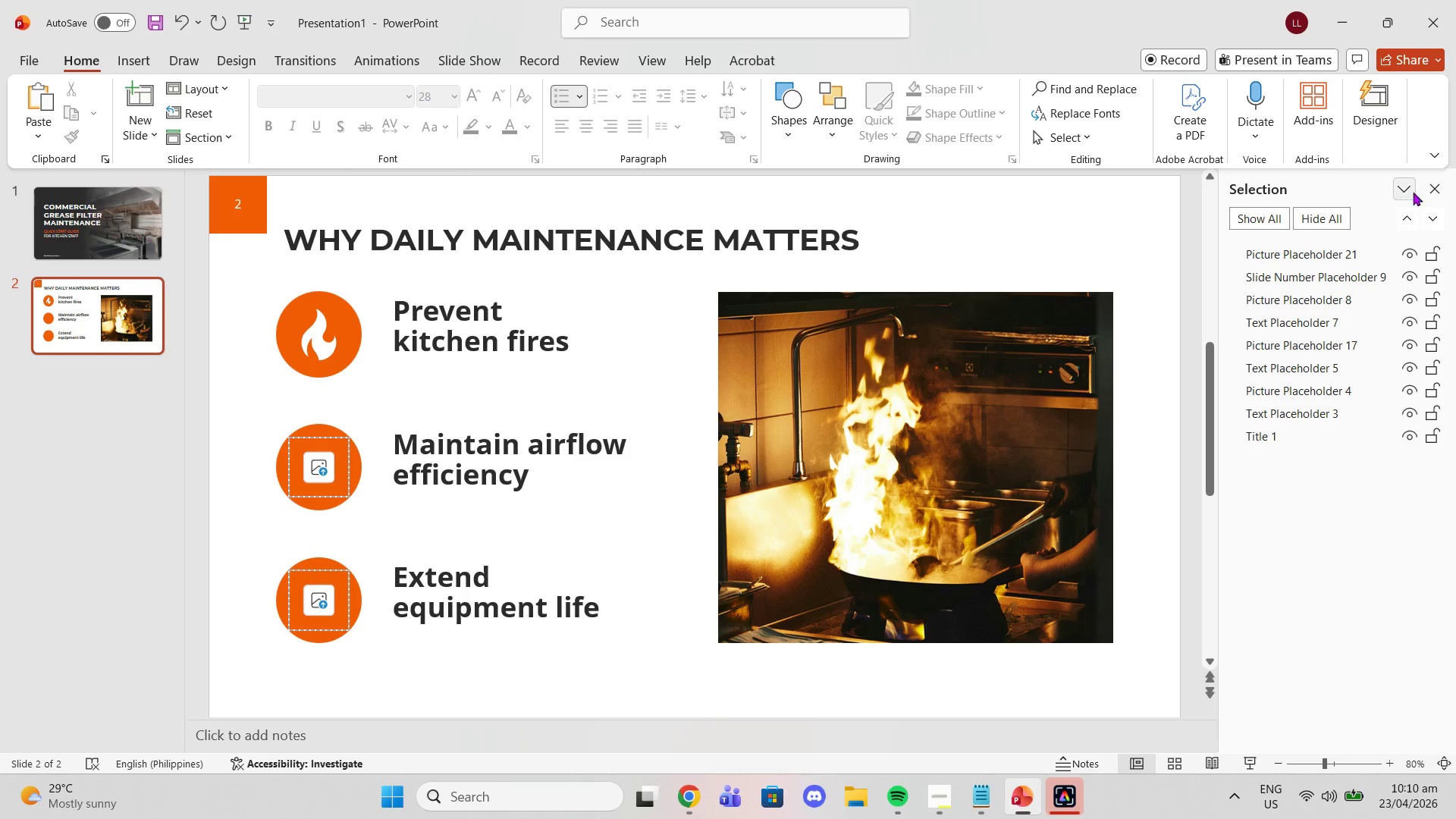 
left_click([1429, 192])
 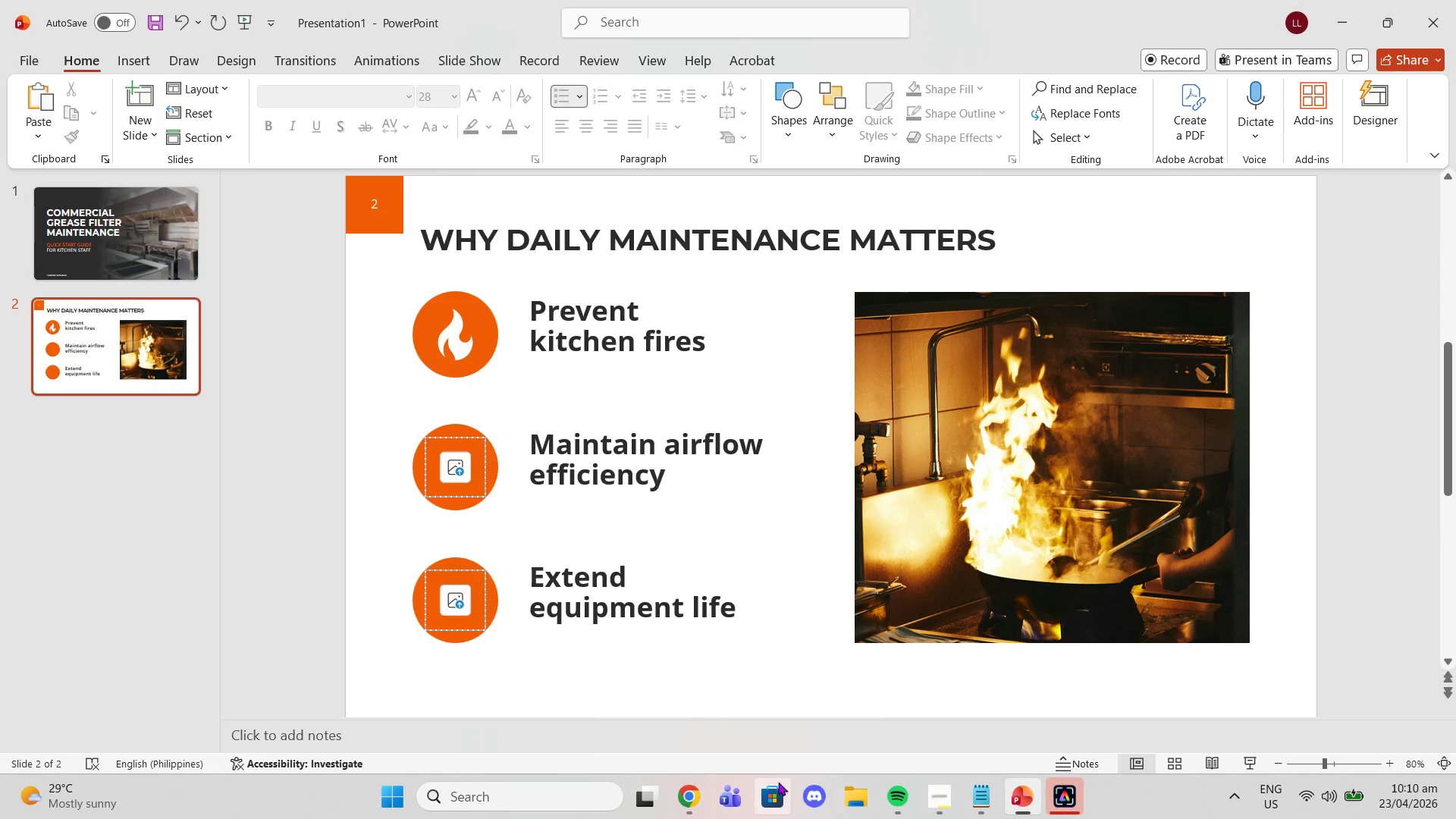 
left_click([687, 792])
 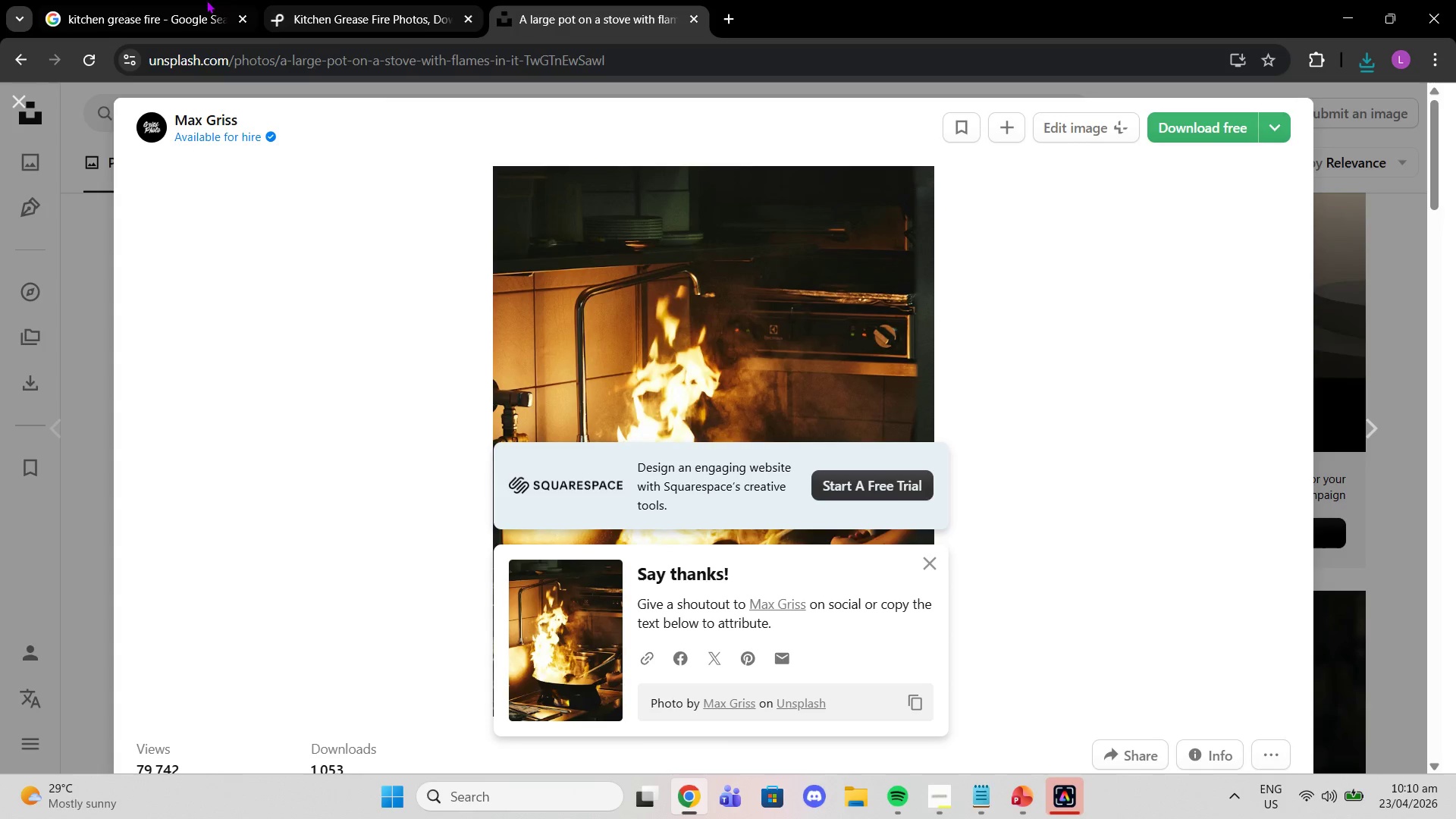 
double_click([183, 71])
 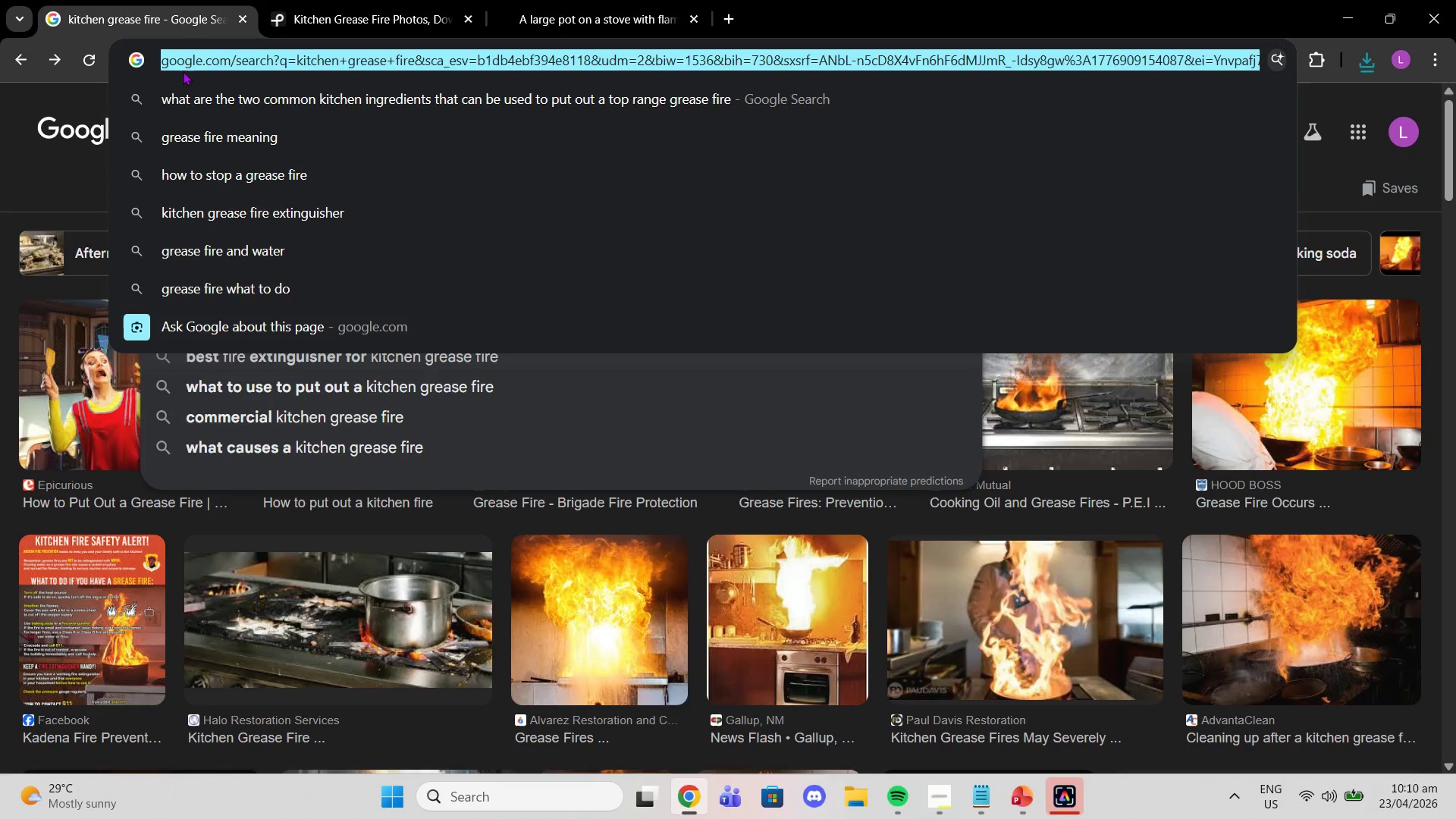 
left_click([183, 71])
 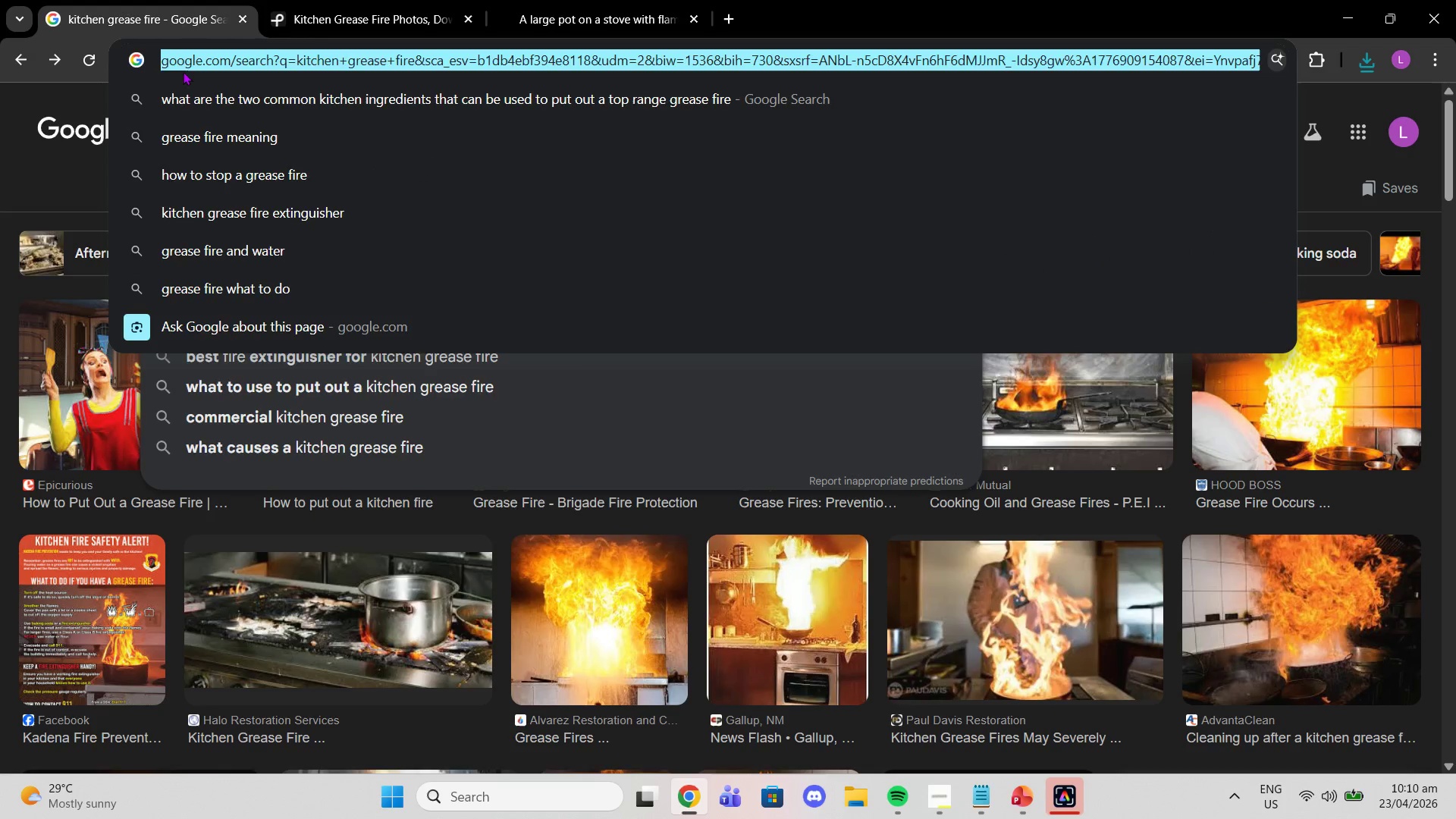 
type(svg)
 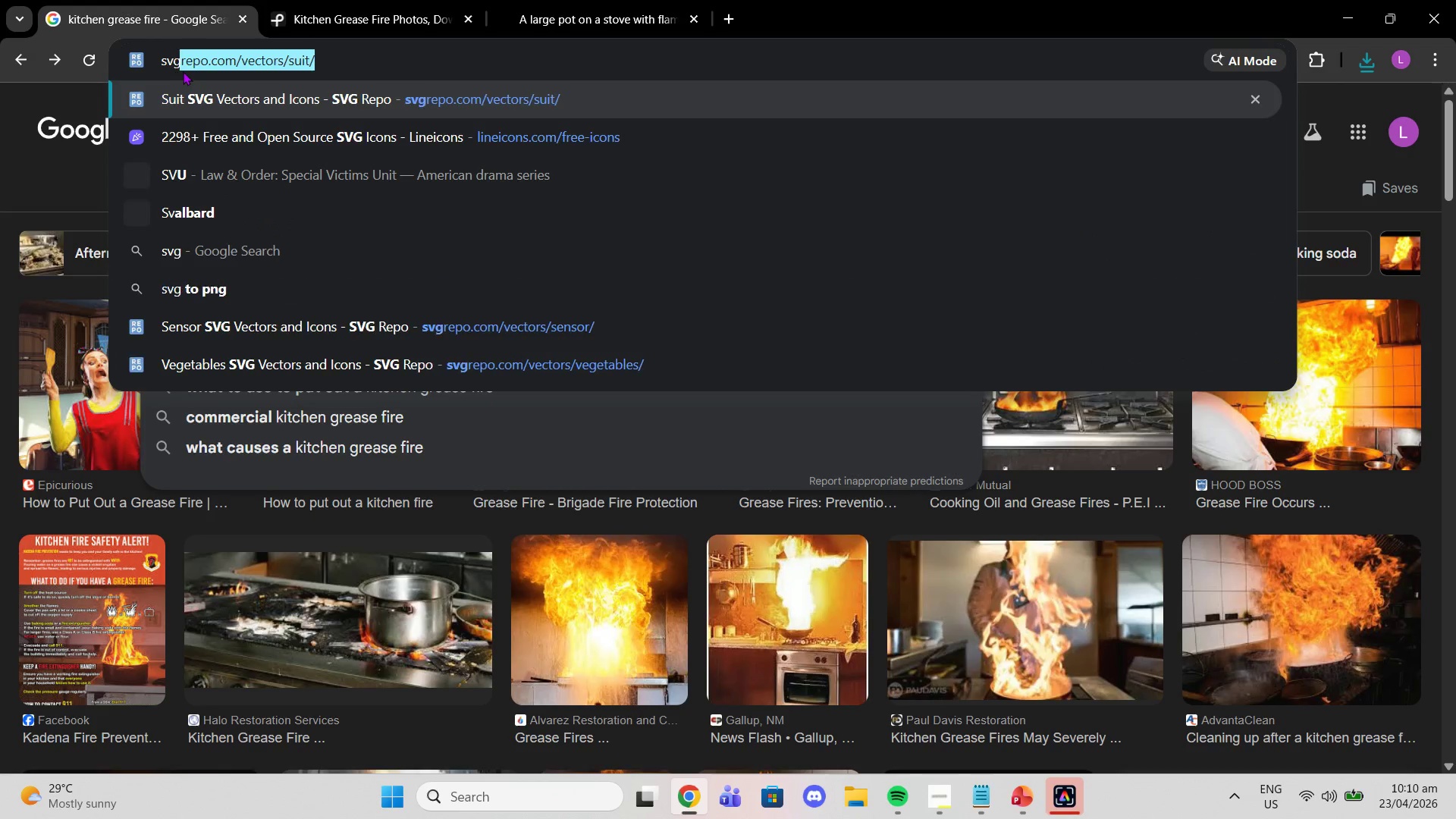 
key(Enter)
 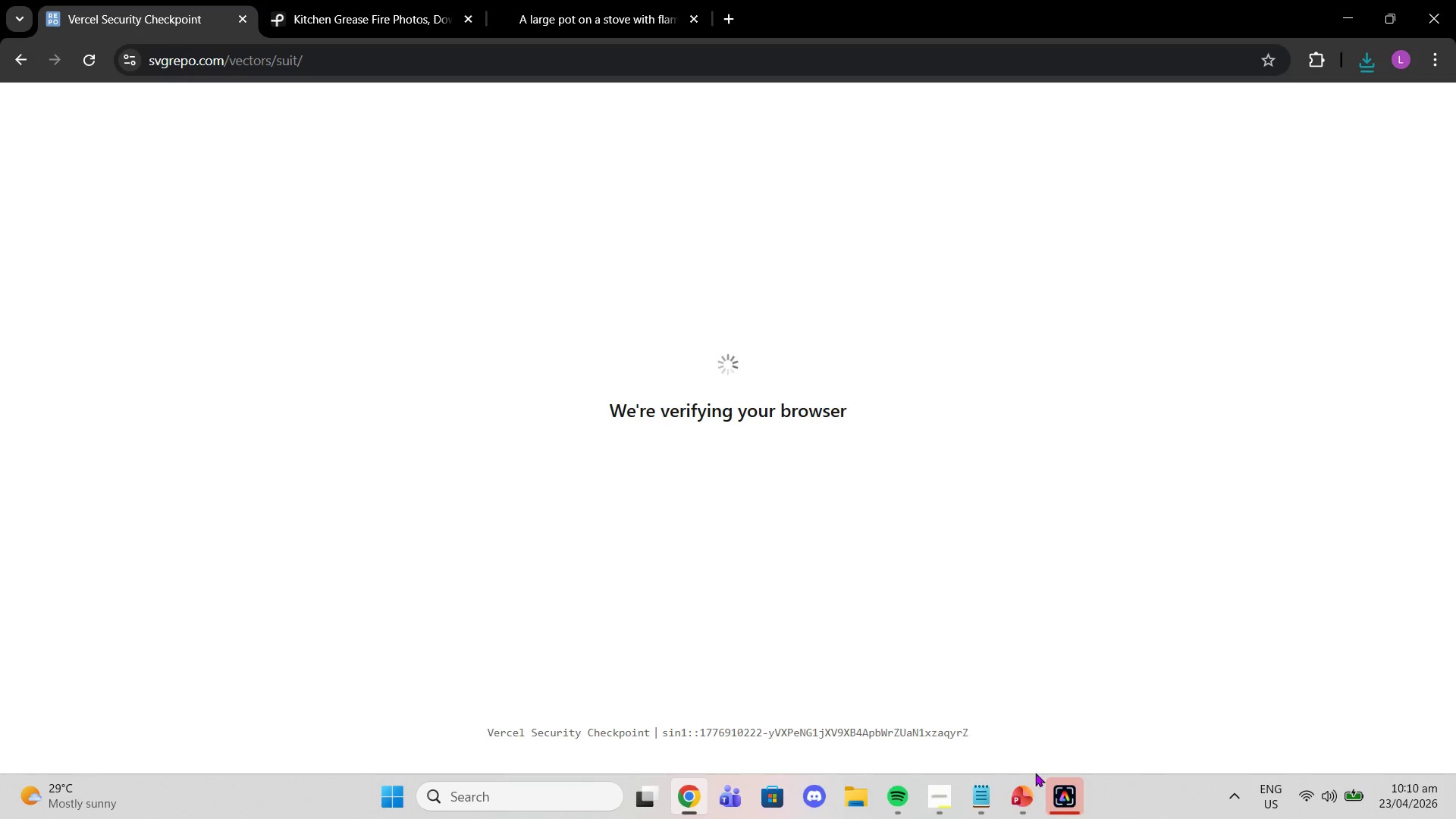 
left_click([1028, 799])
 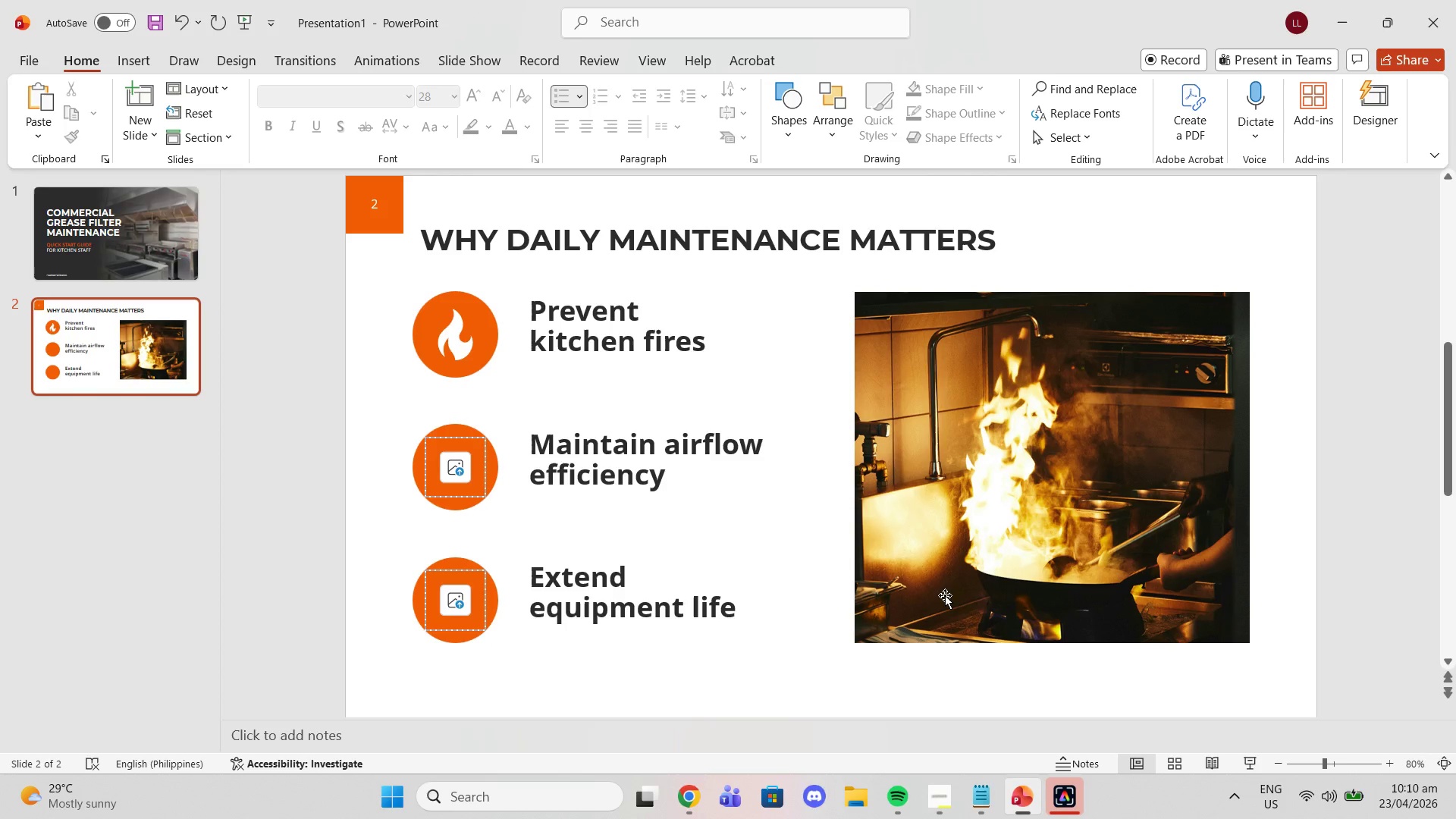 
key(Control+S)
 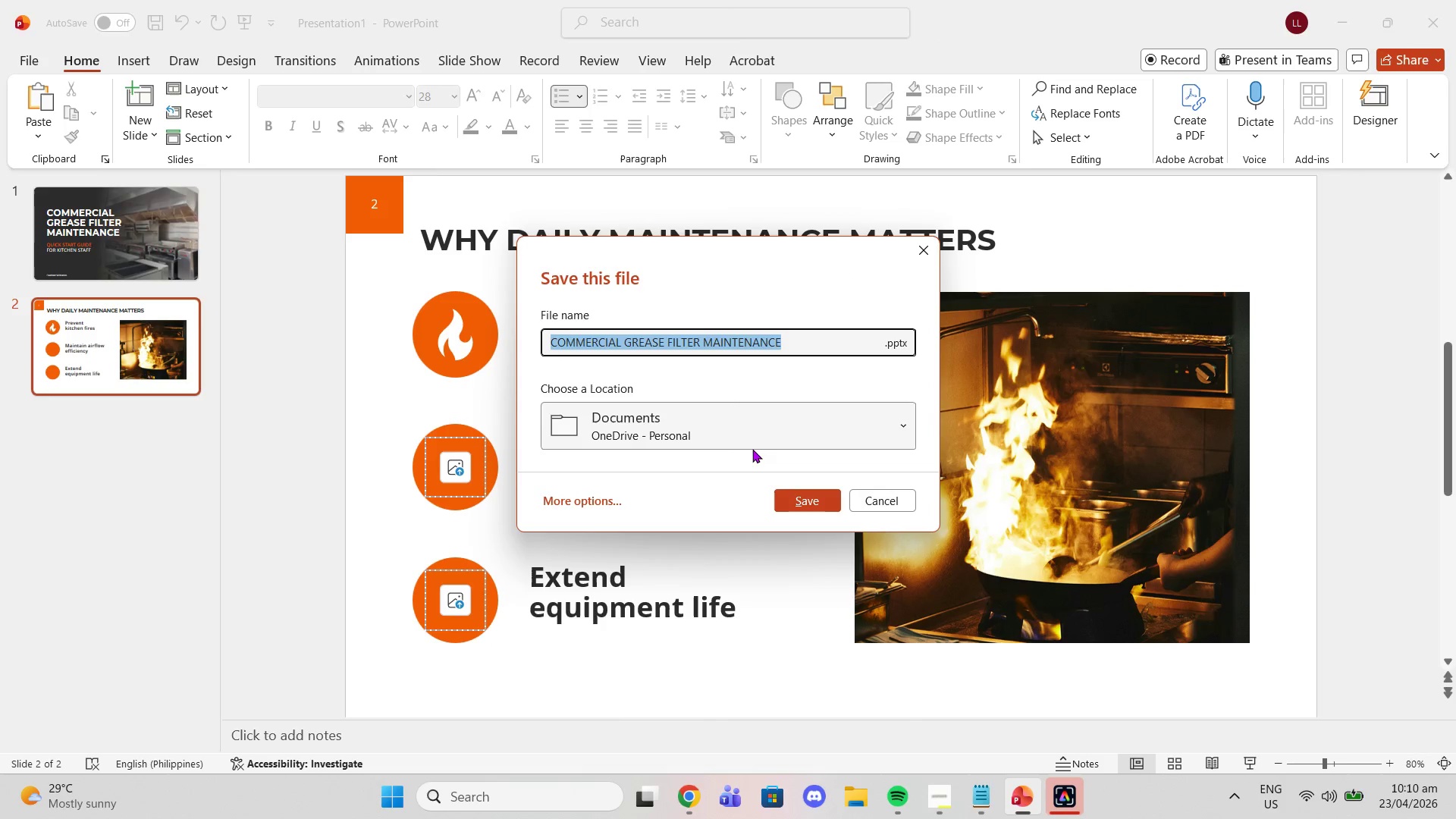 
left_click([717, 435])
 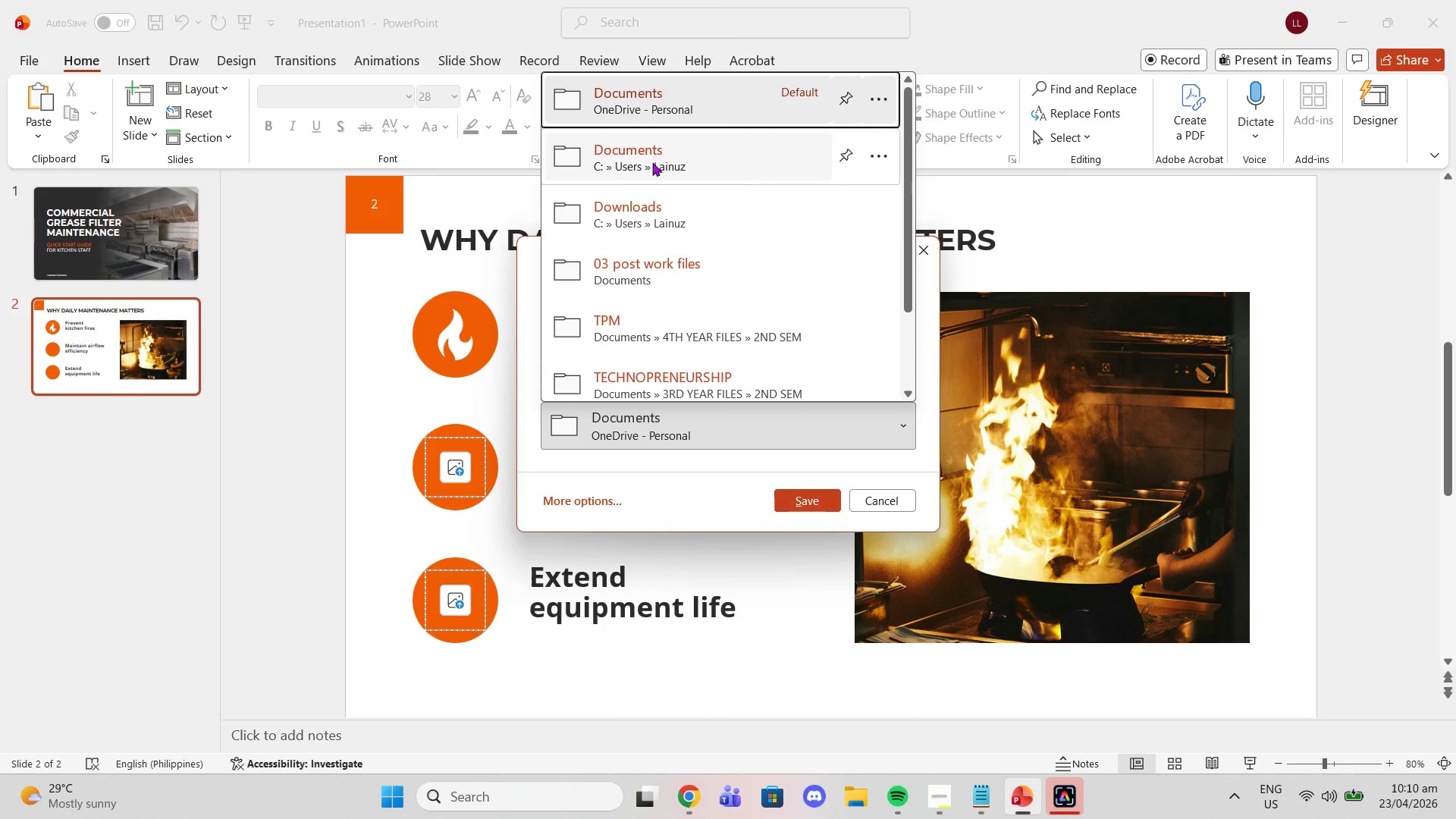 
left_click([664, 209])
 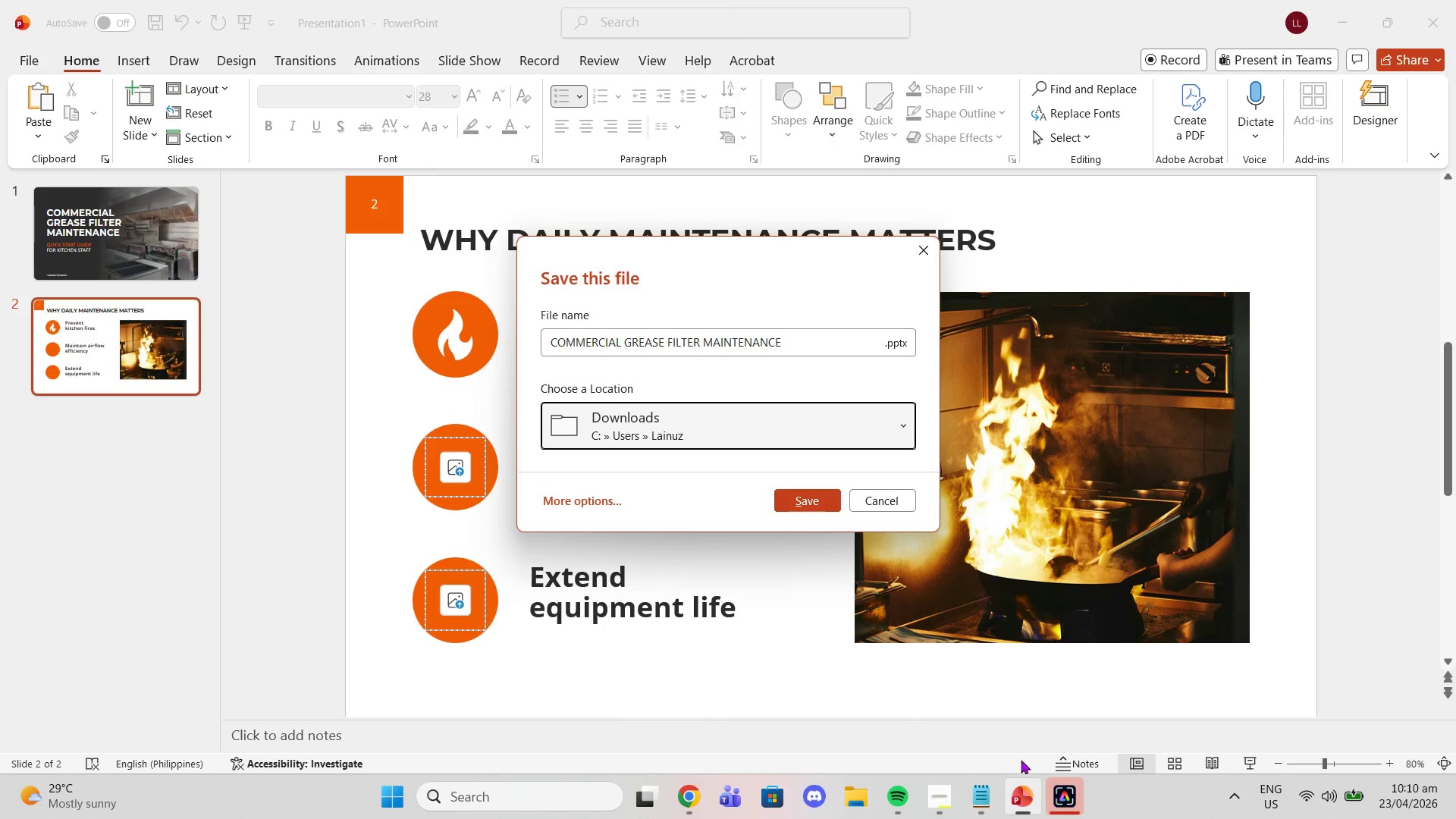 
left_click([973, 788])
 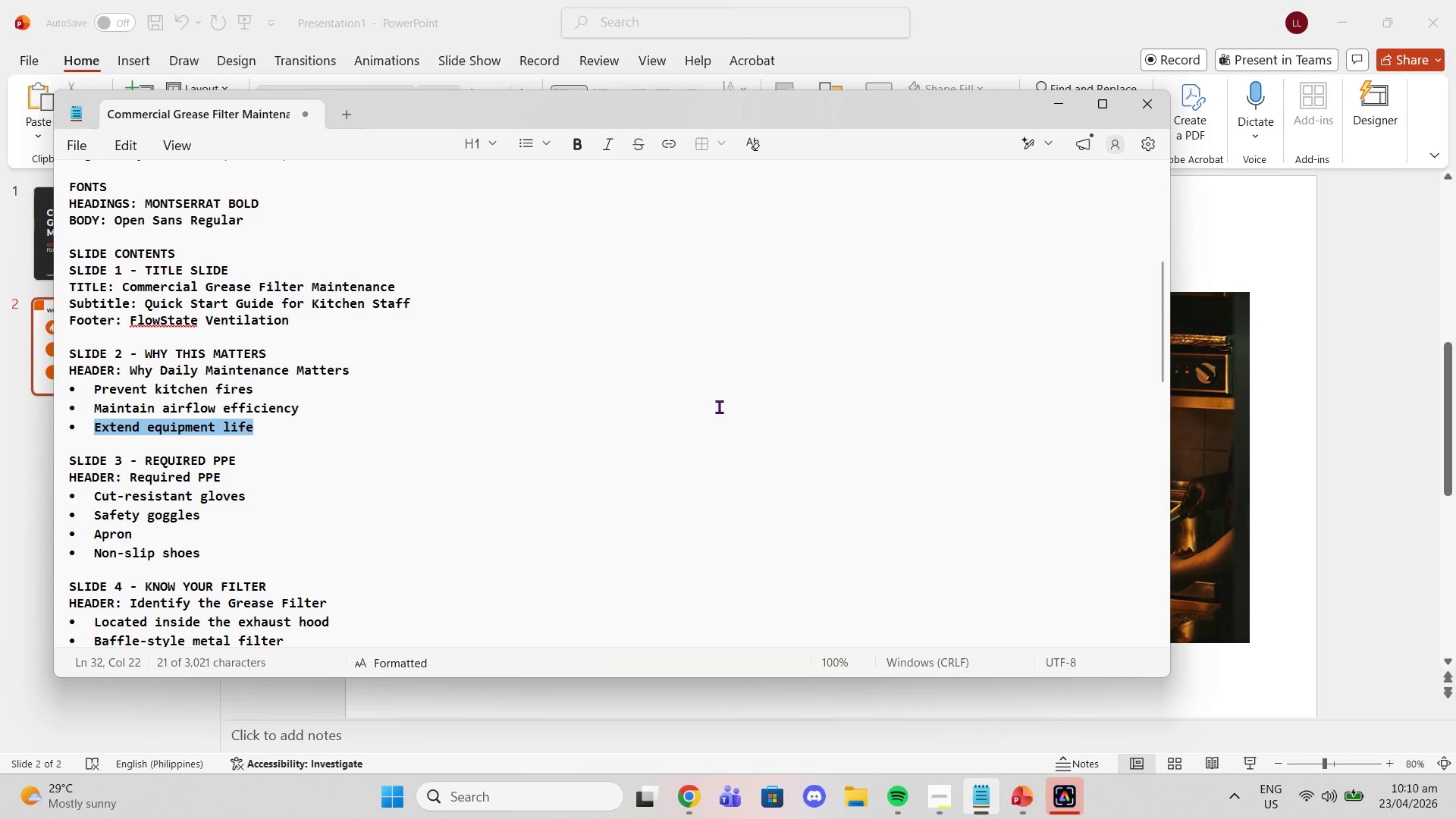 
scroll: coordinate [482, 313], scroll_direction: up, amount: 13.0
 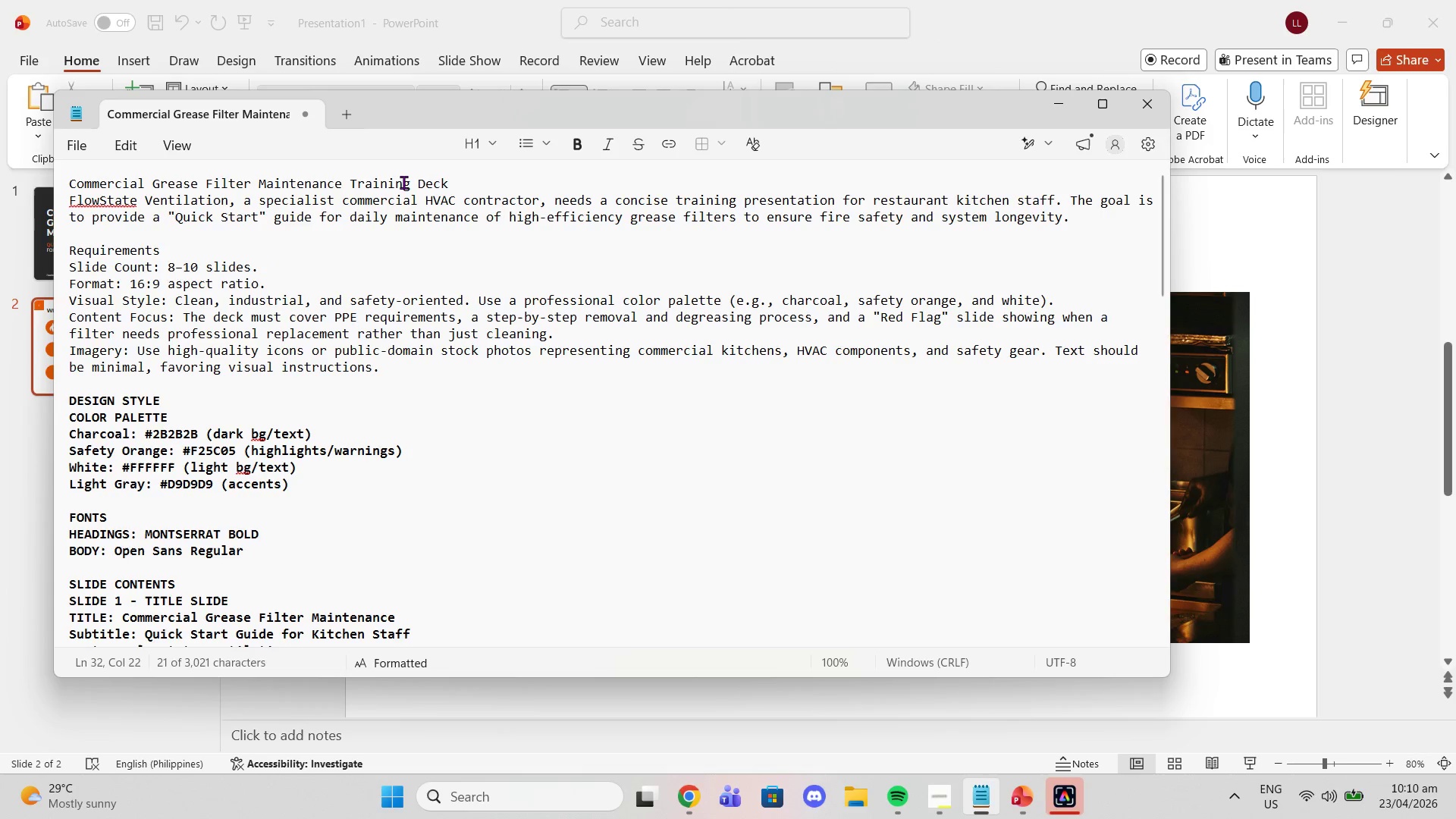 
double_click([403, 182])
 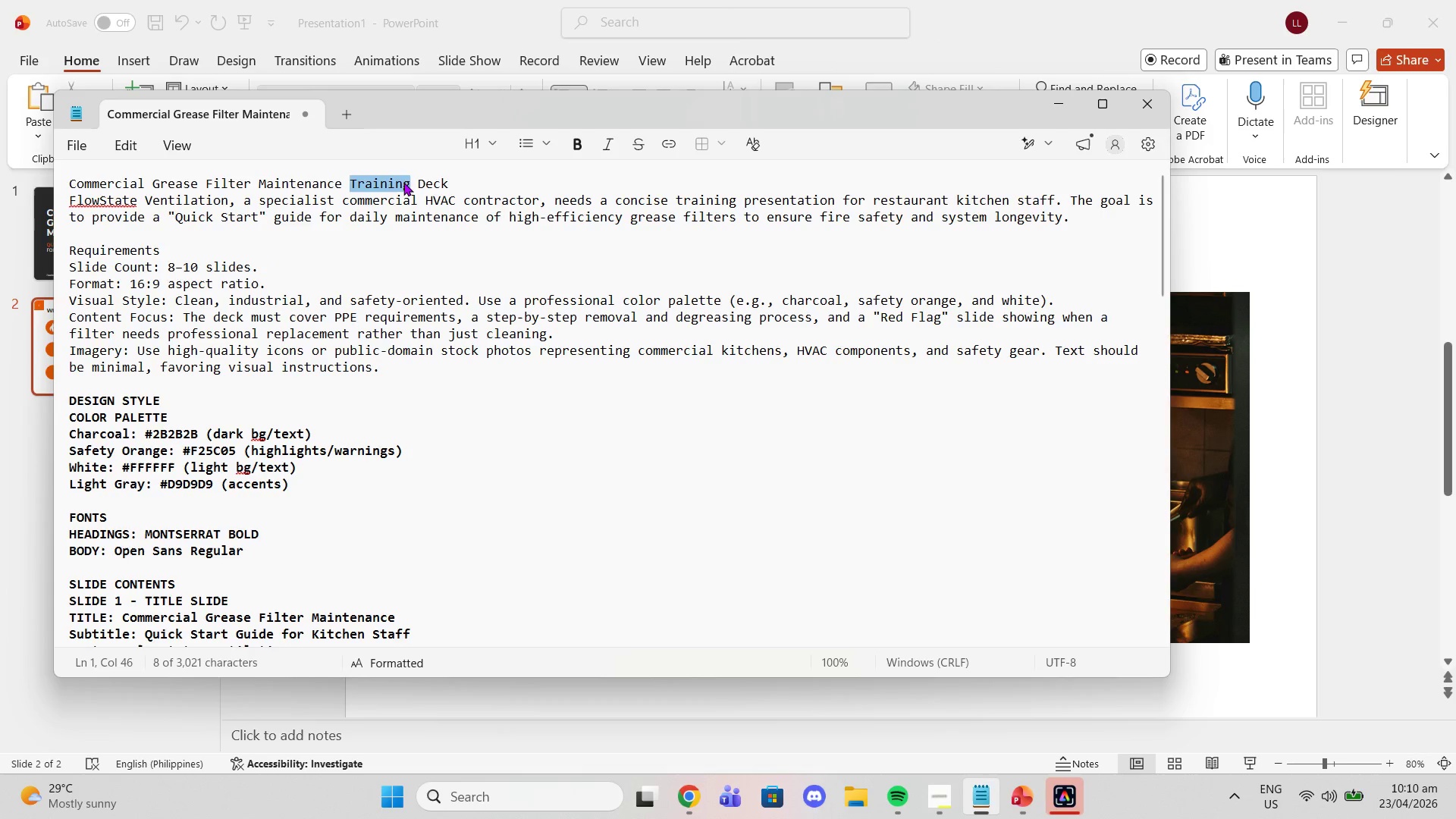 
triple_click([403, 182])
 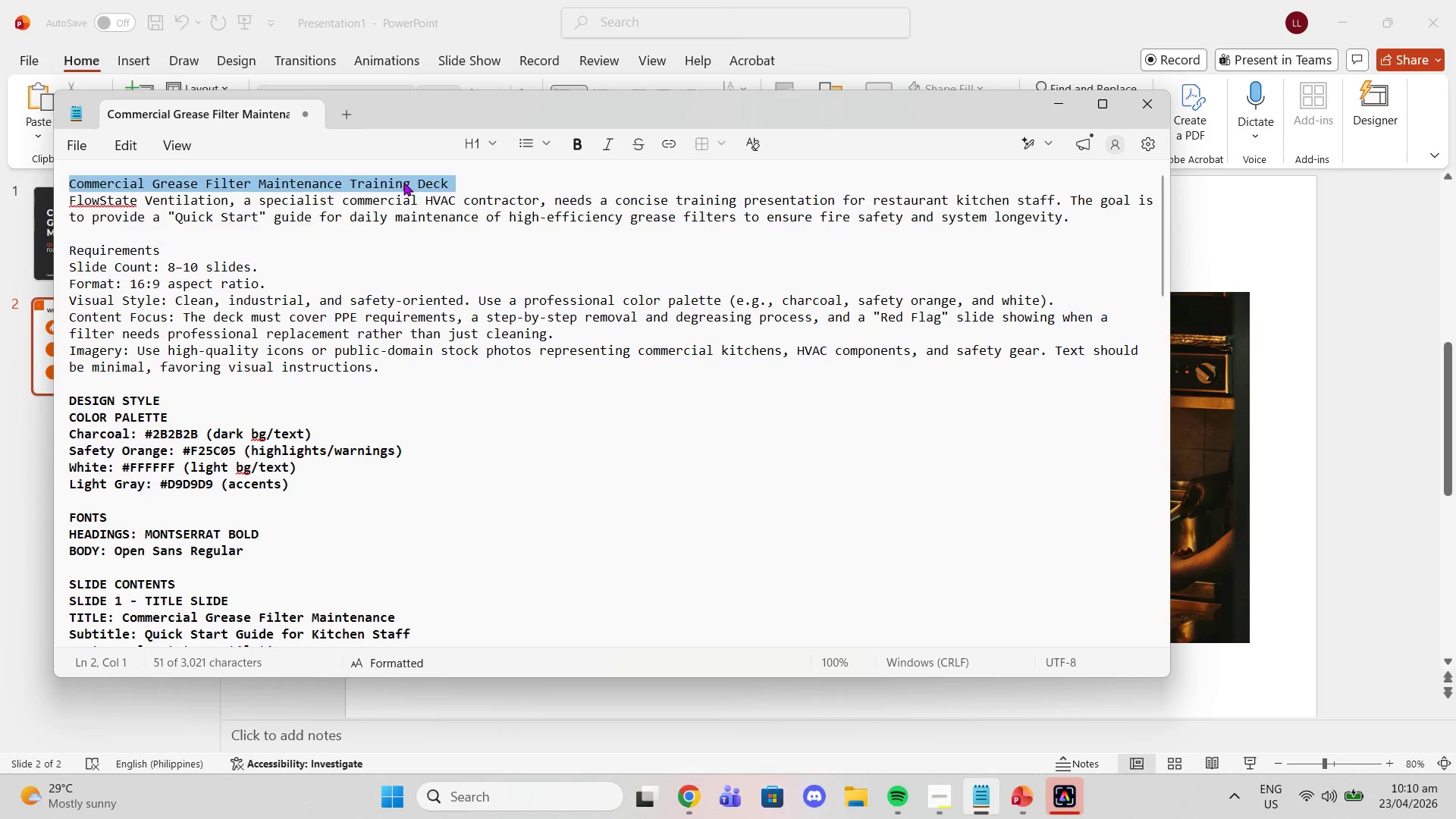 
key(Control+C)
 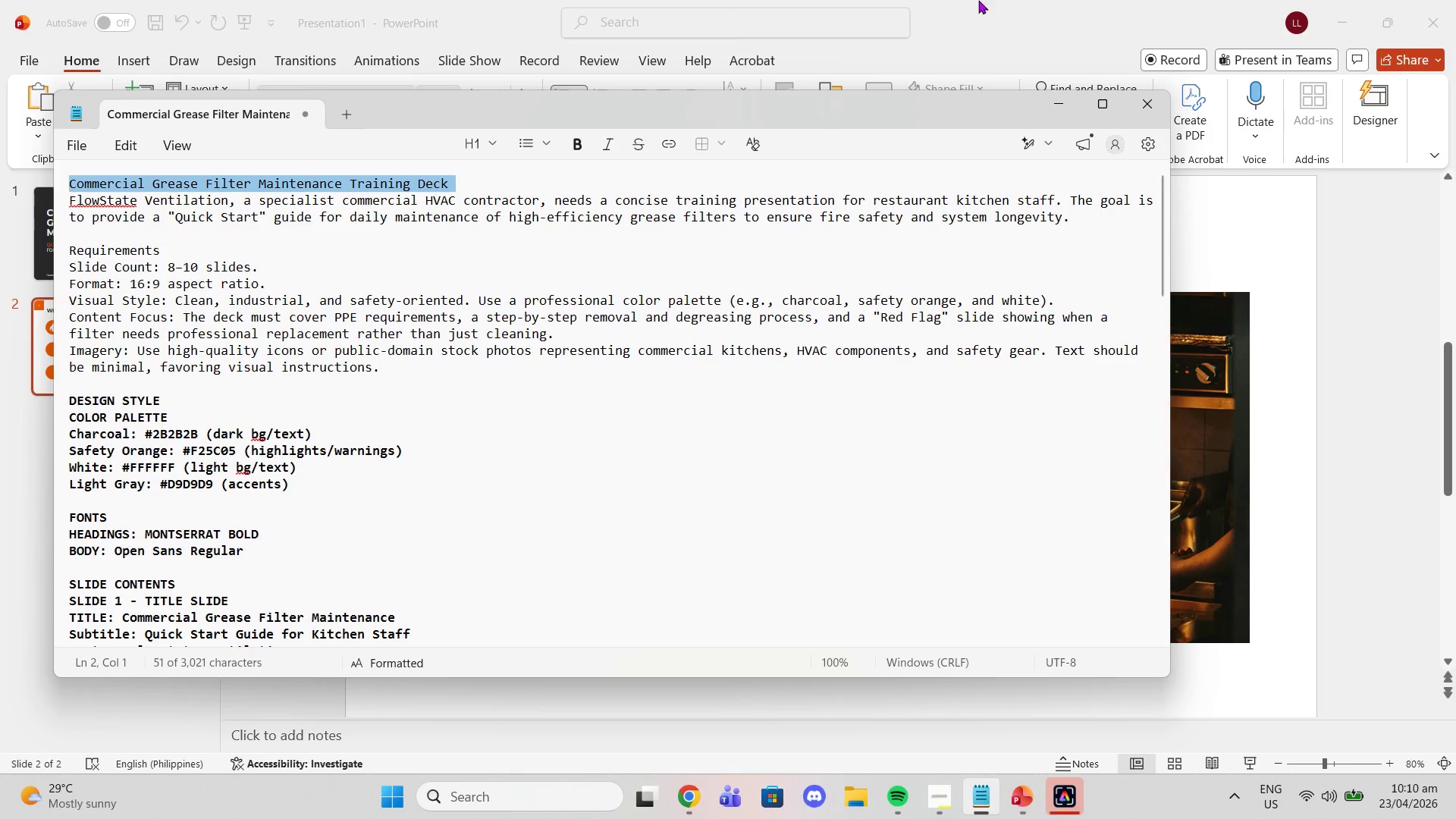 
left_click([1022, 0])
 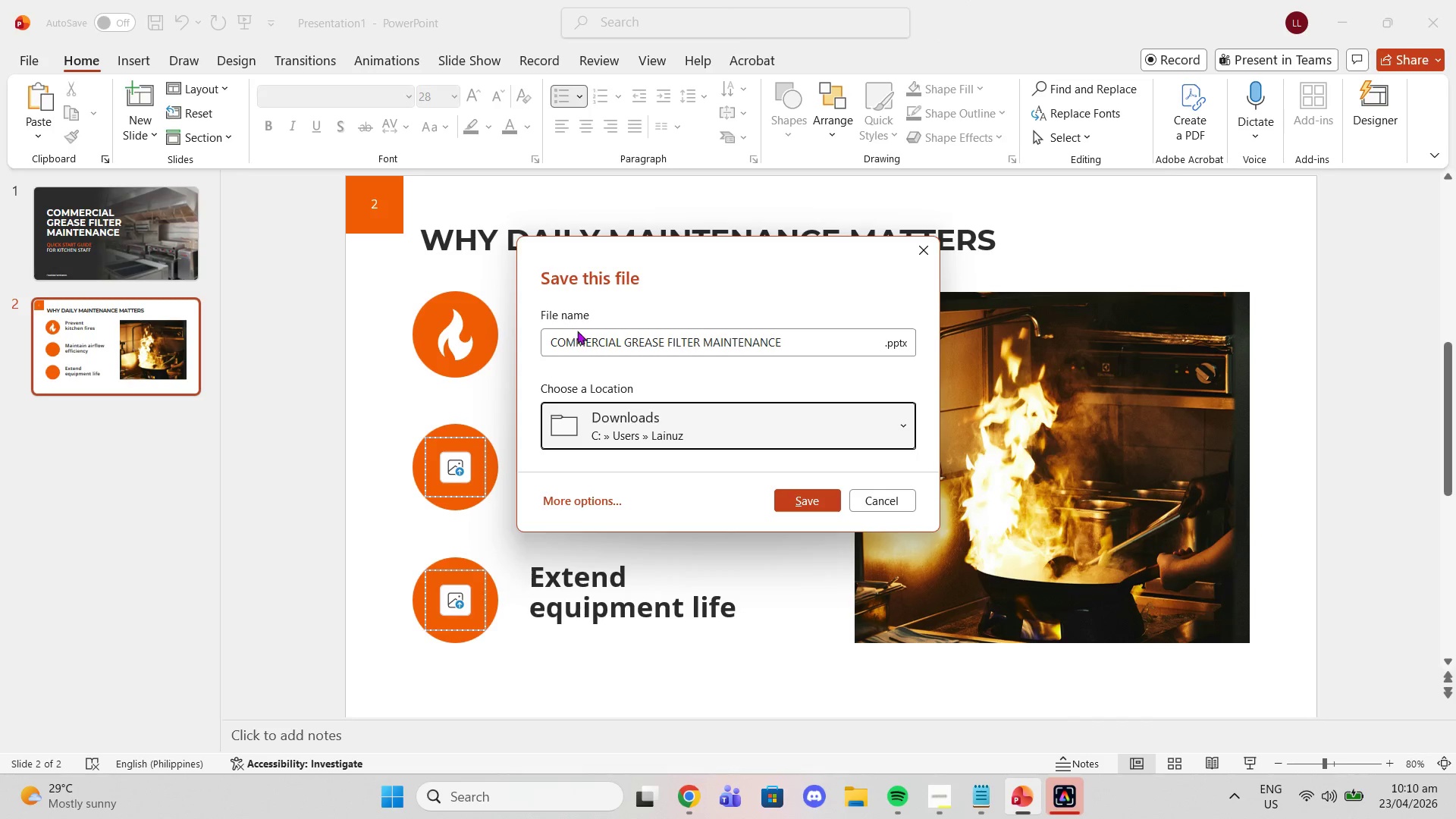 
double_click([577, 331])
 